 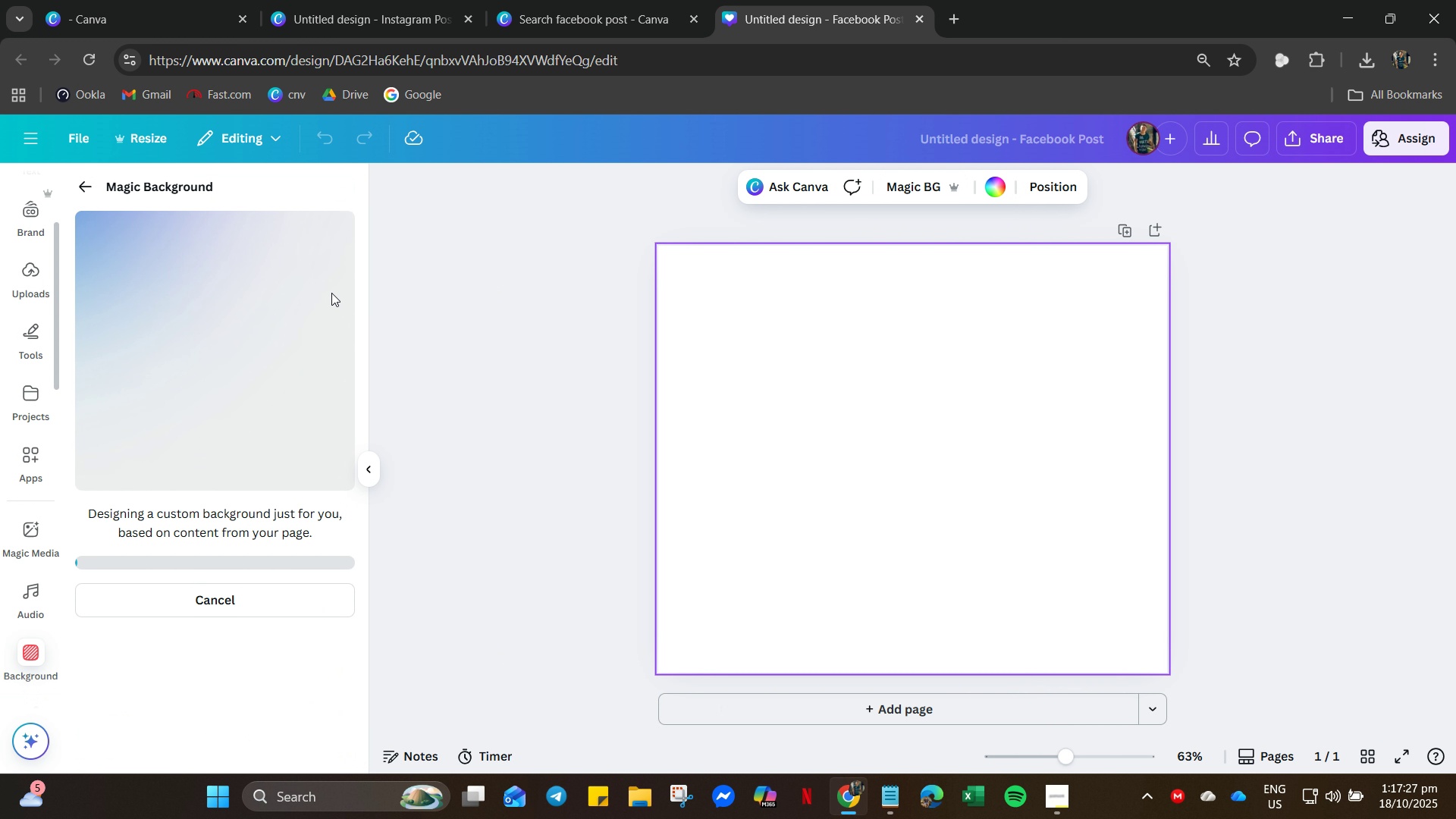 
left_click([171, 369])
 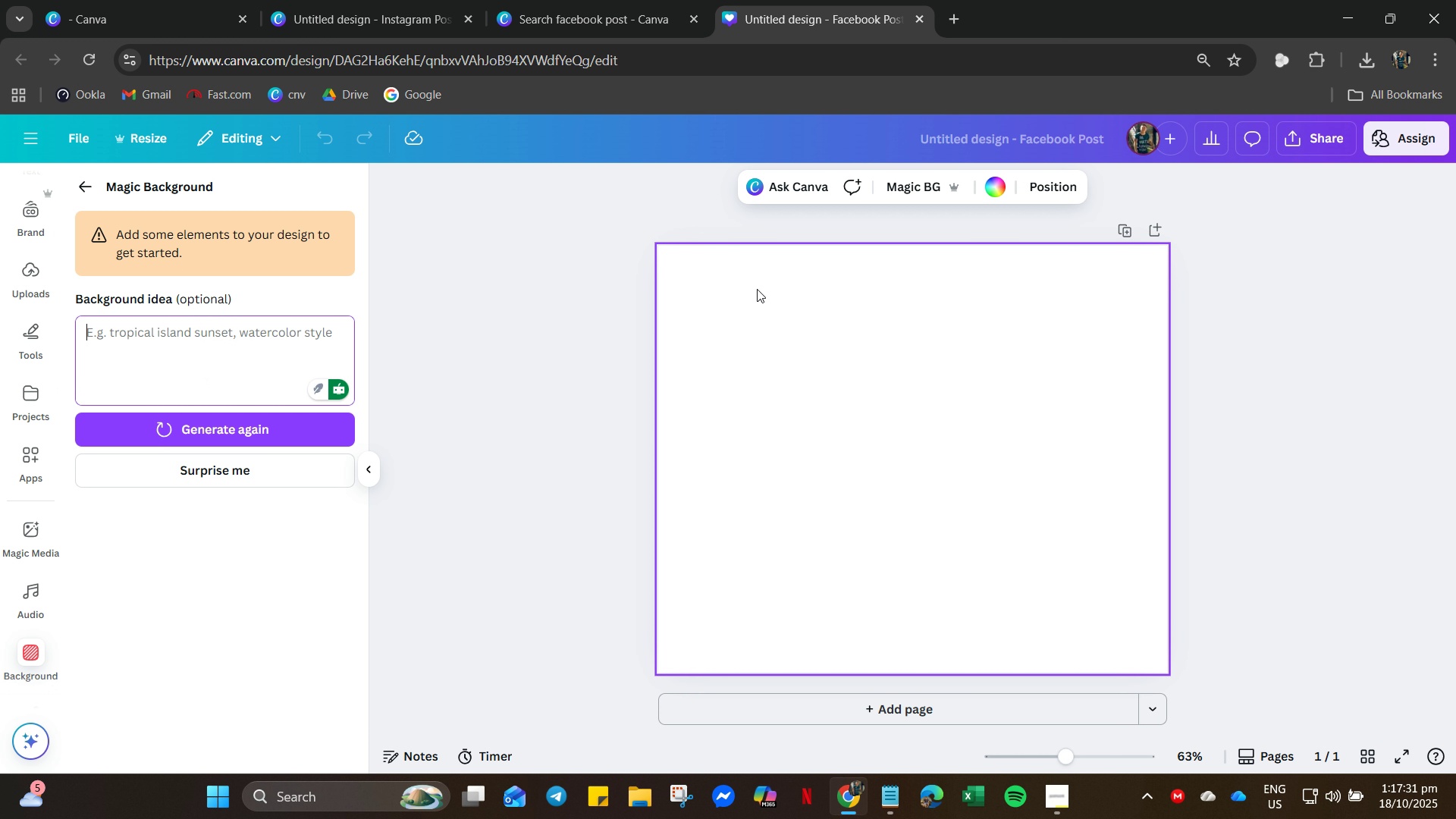 
left_click([579, 0])
 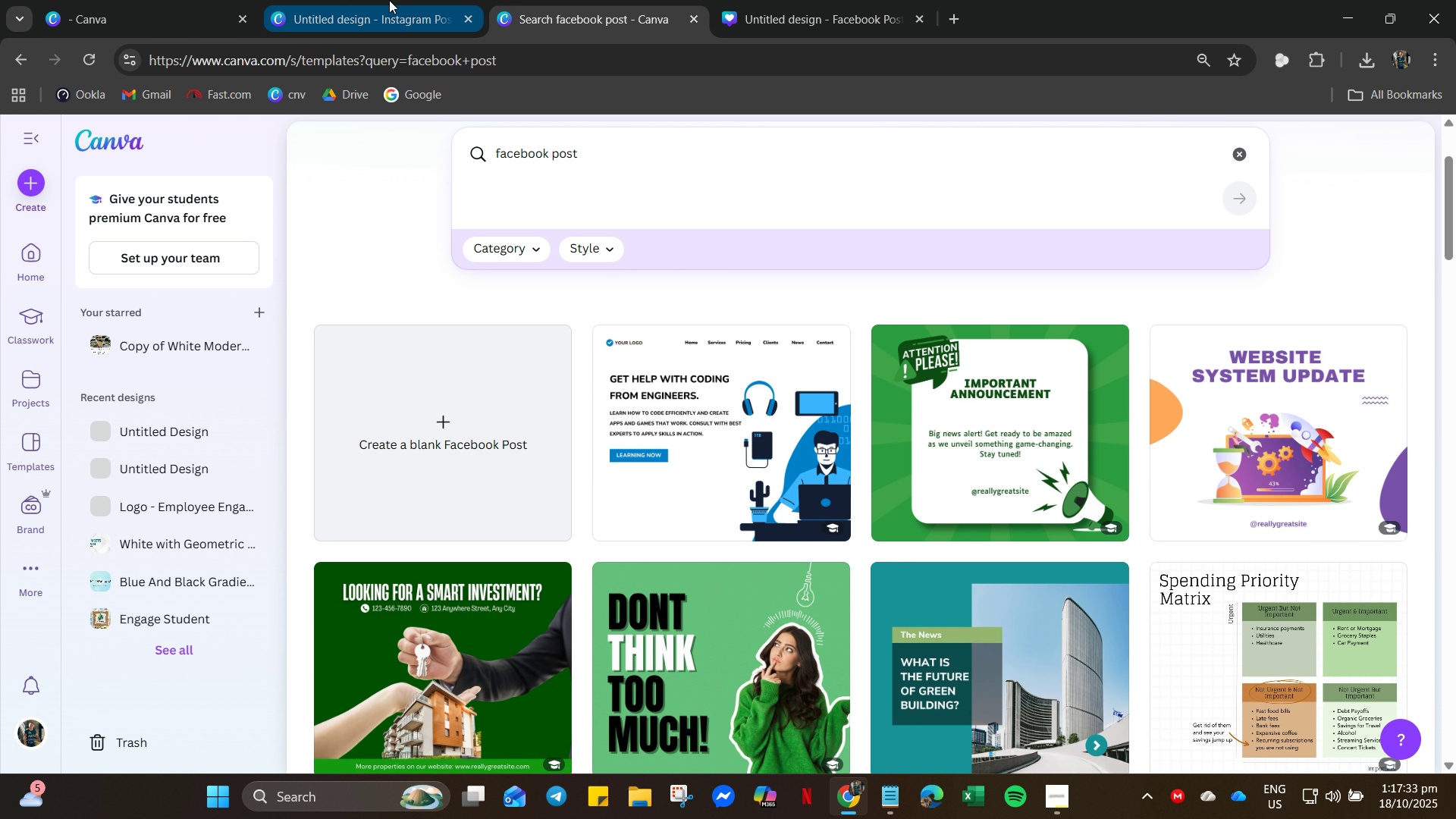 
left_click([389, 0])
 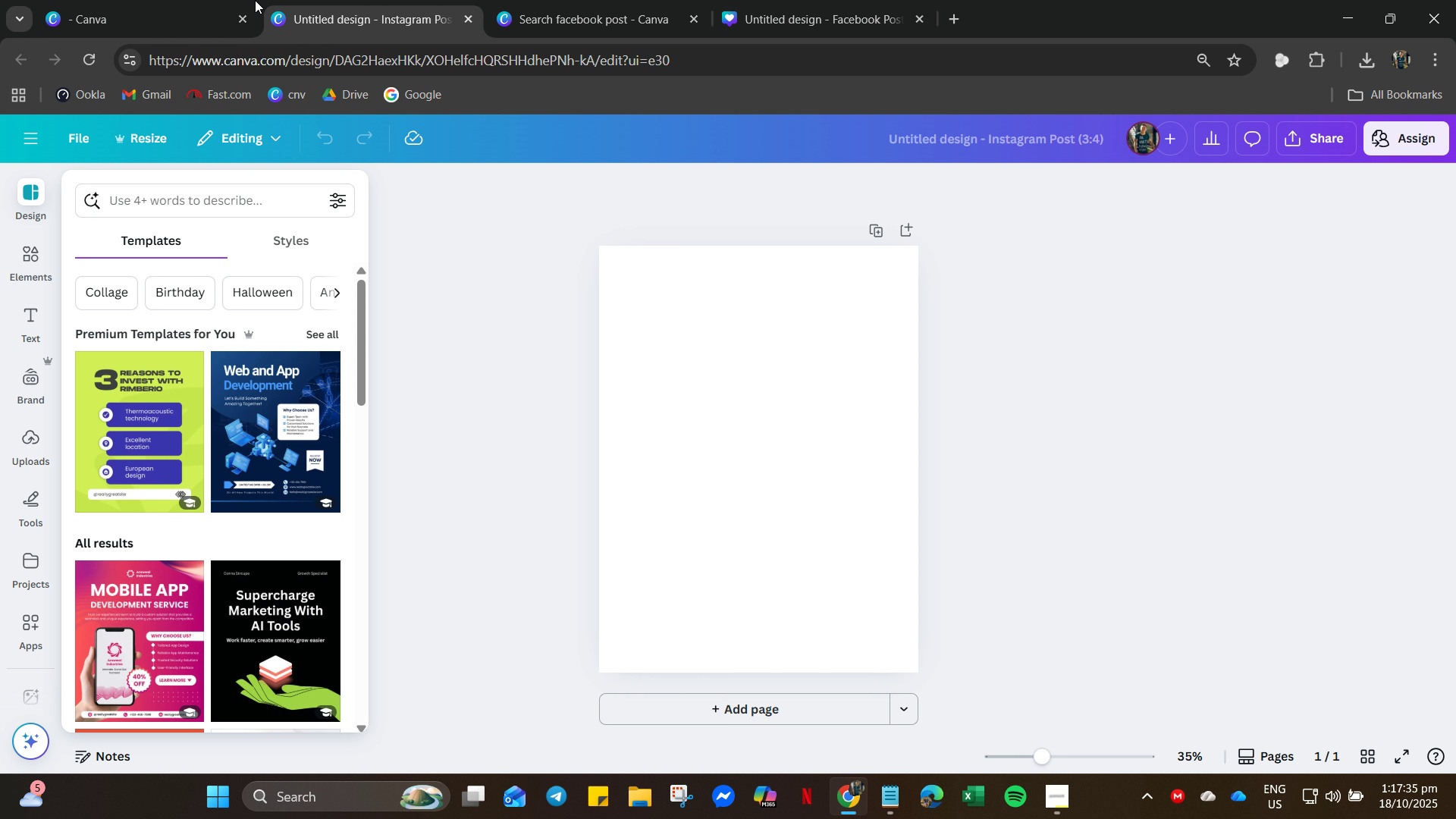 
left_click([173, 0])
 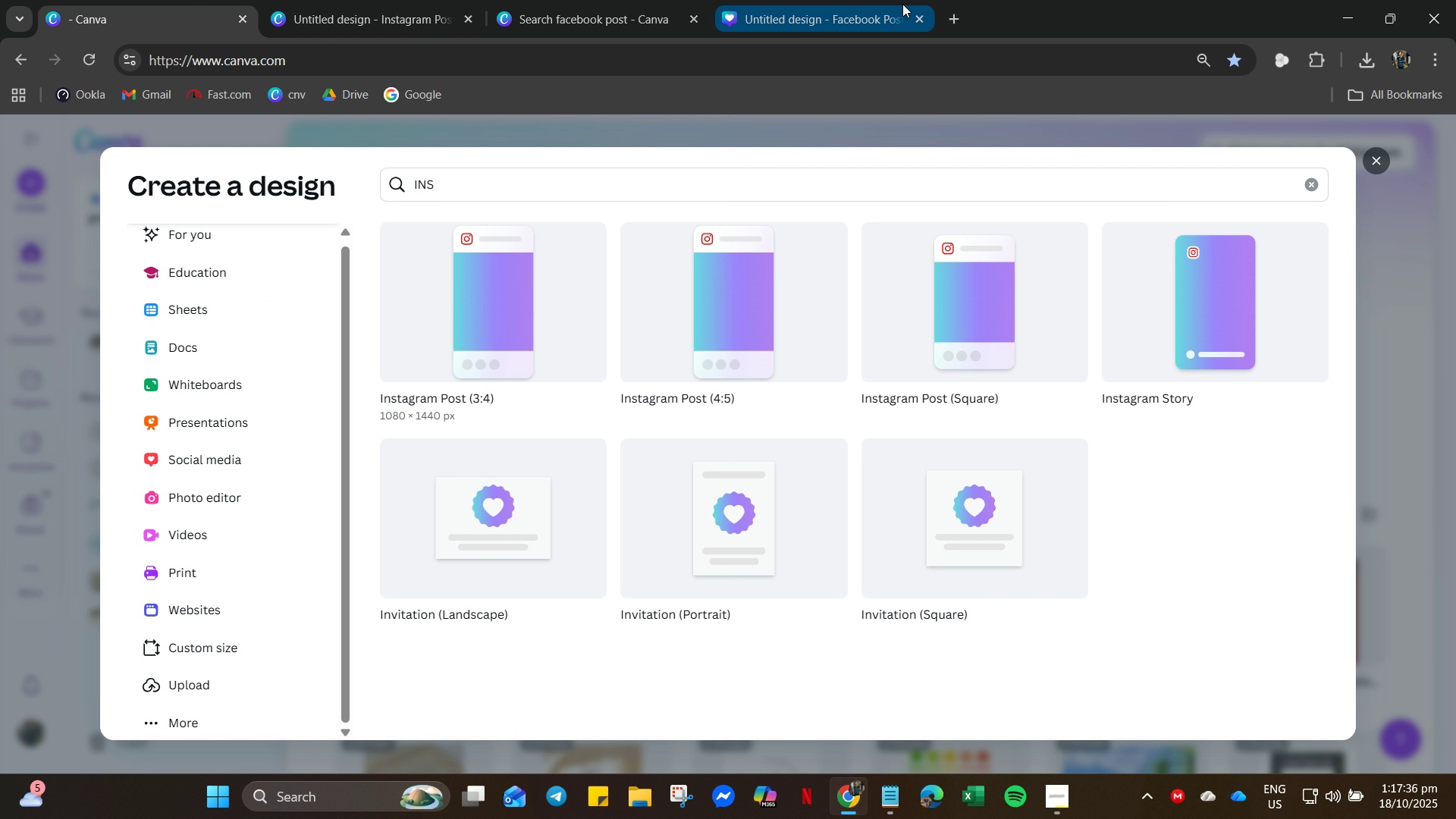 
left_click([850, 2])
 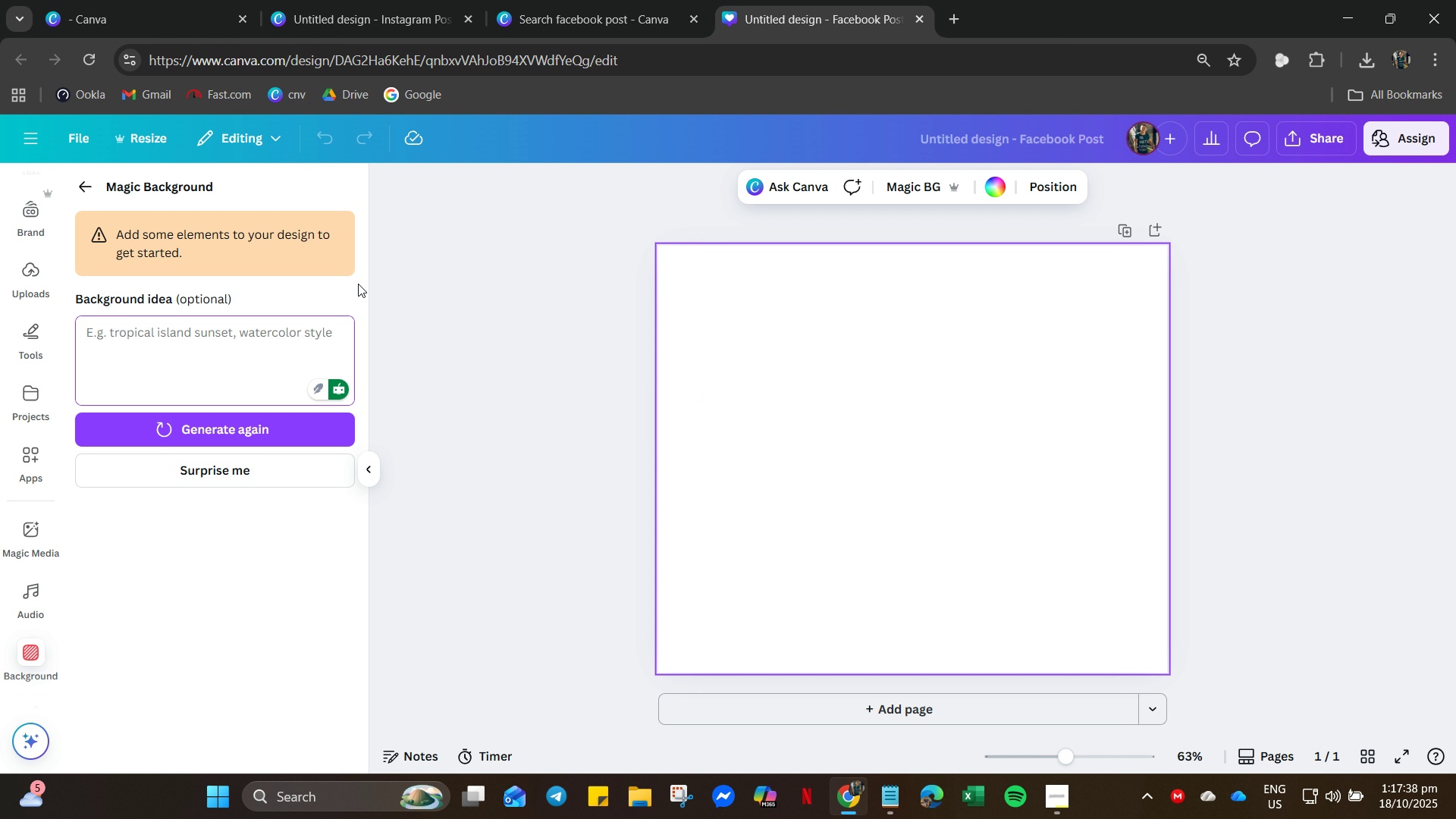 
left_click([253, 345])
 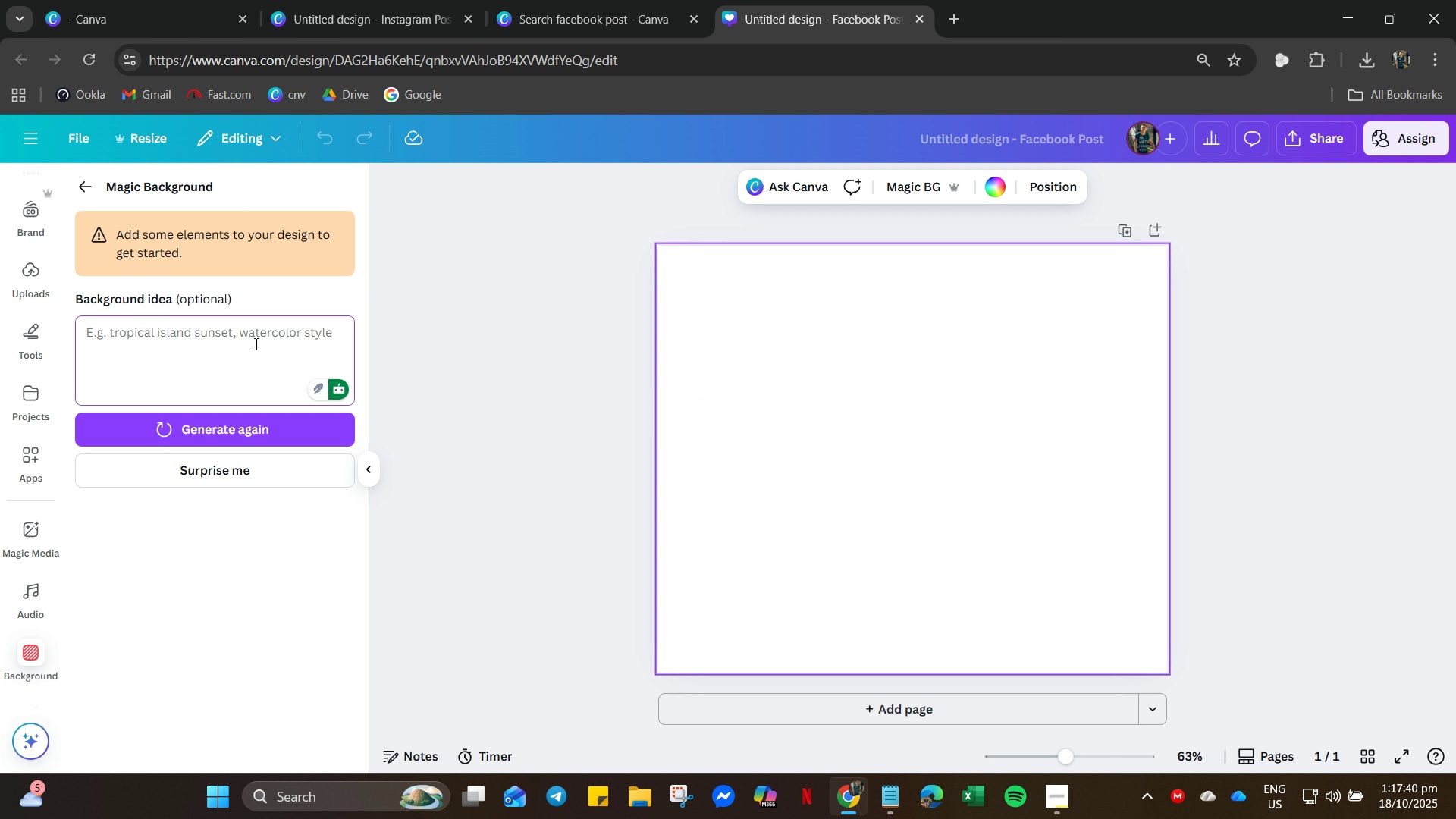 
type(Connect and Thrive)
 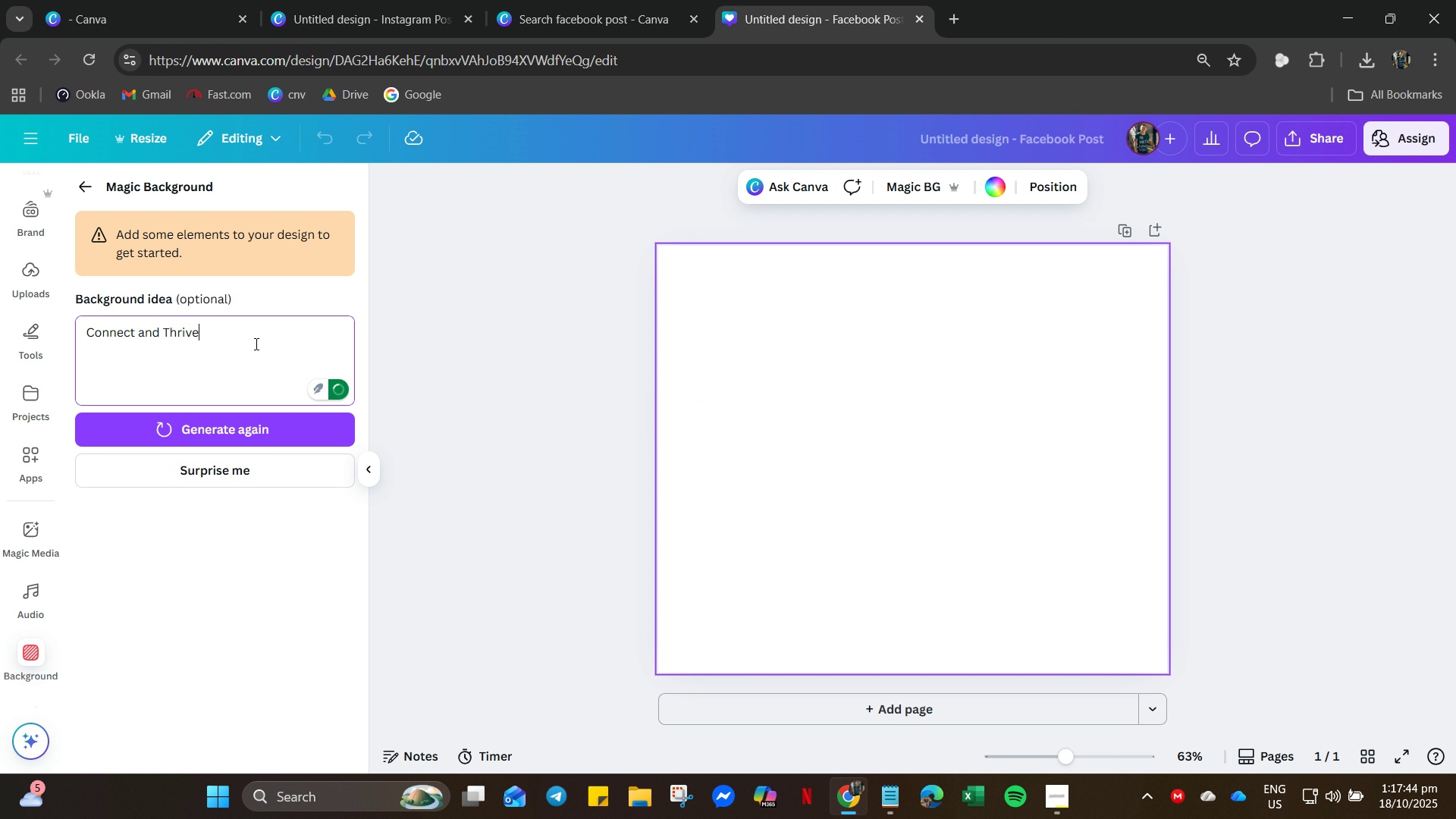 
key(Enter)
 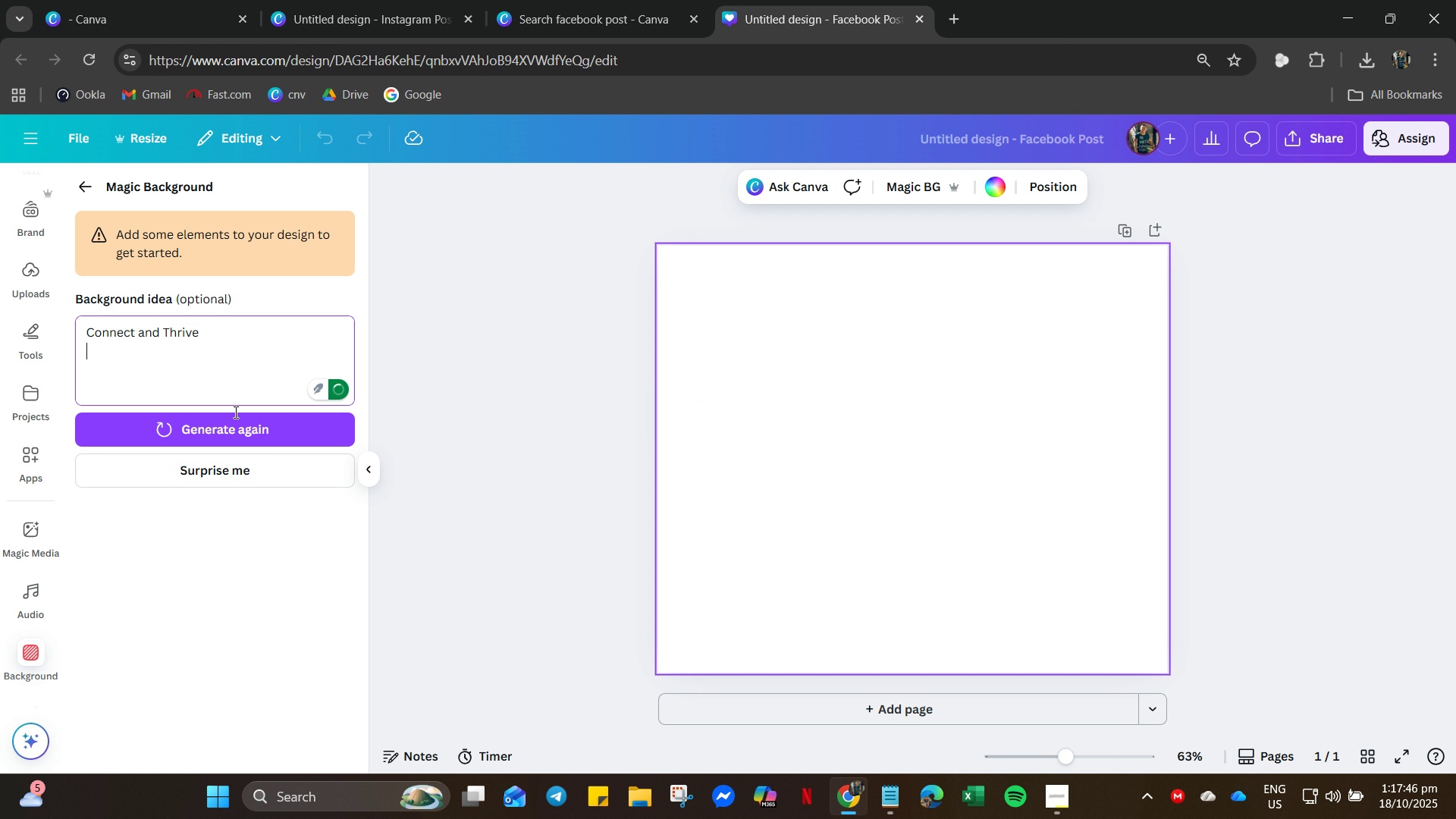 
left_click([243, 433])
 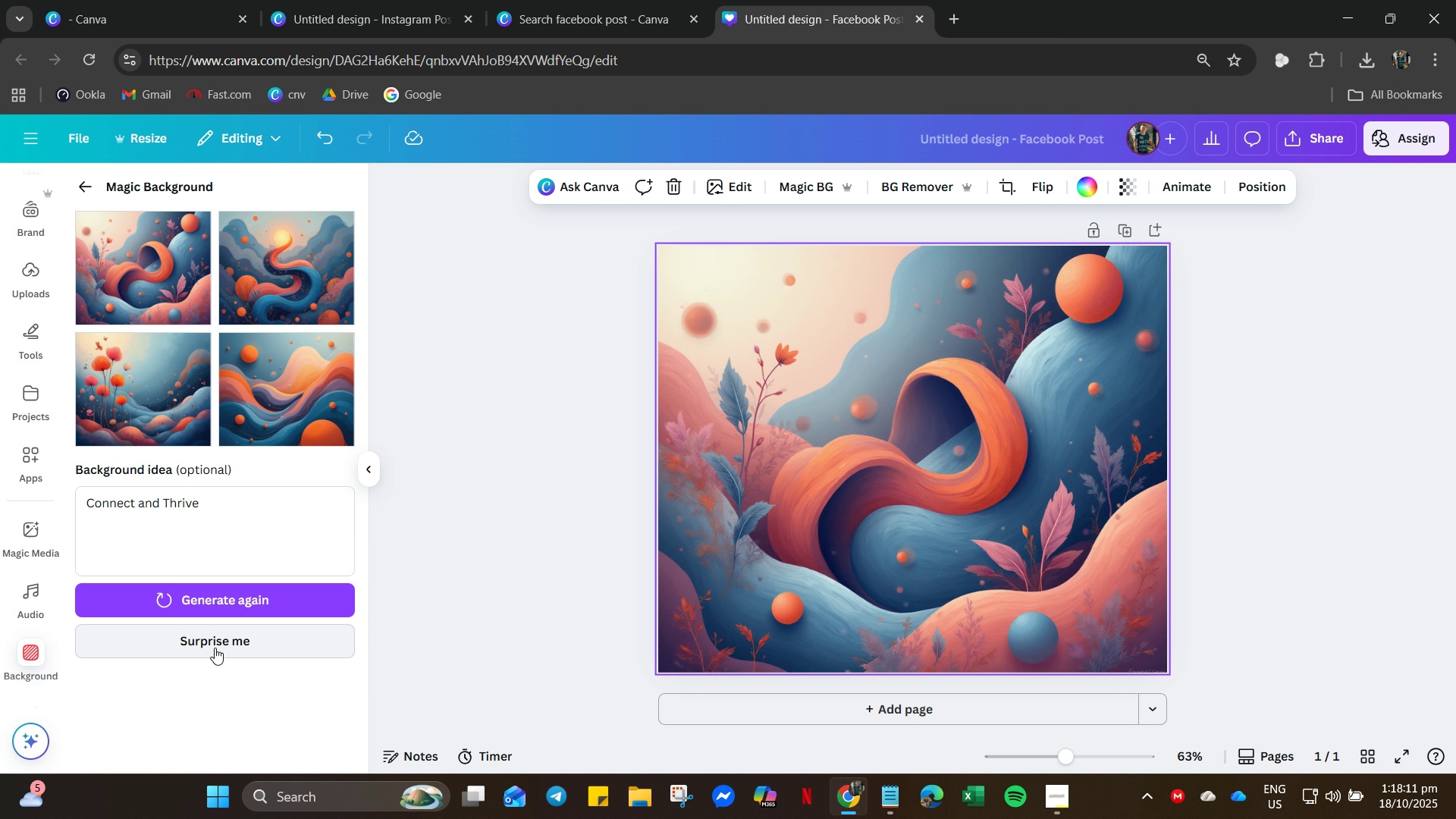 
wait(29.54)
 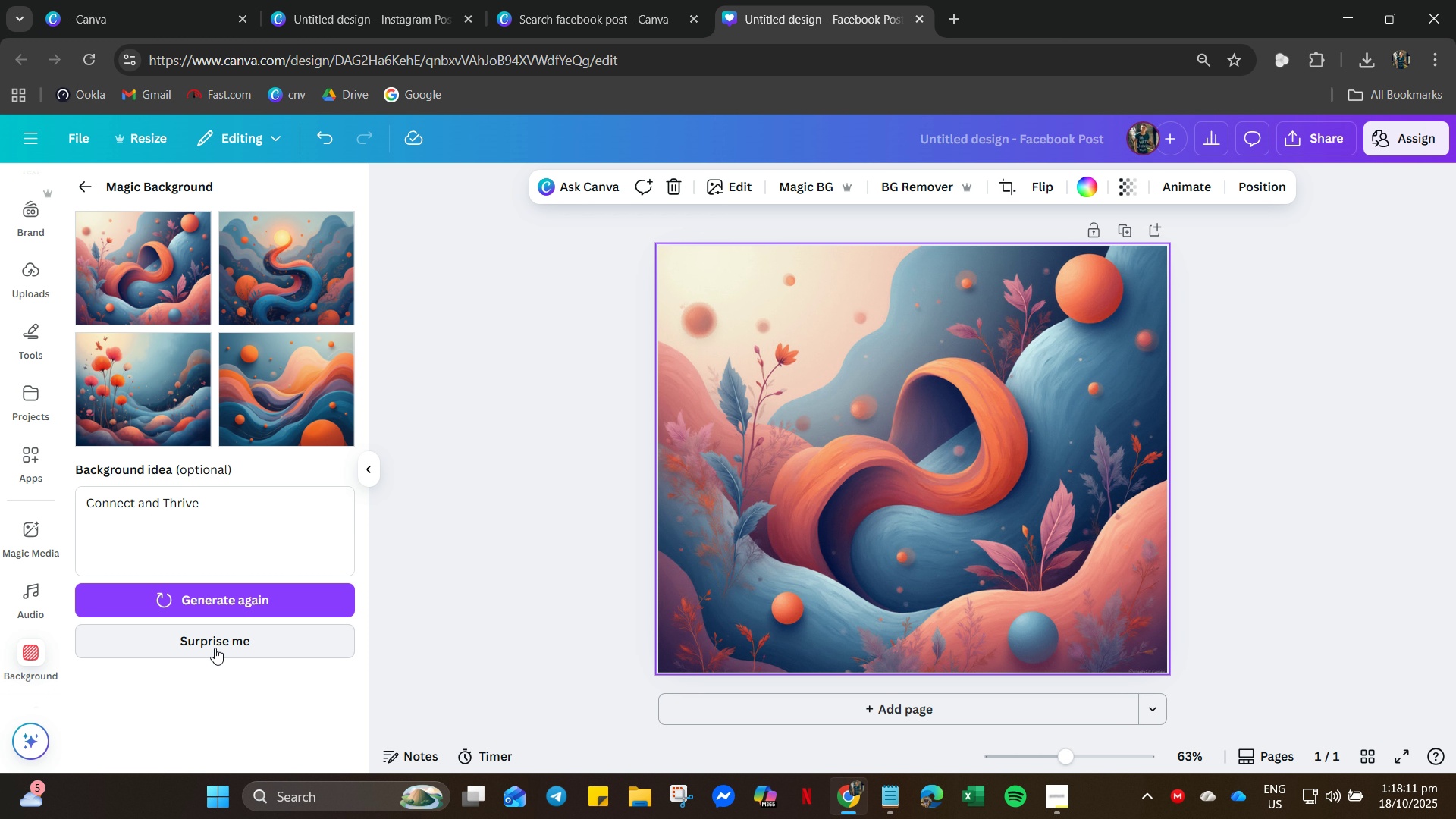 
left_click([251, 524])
 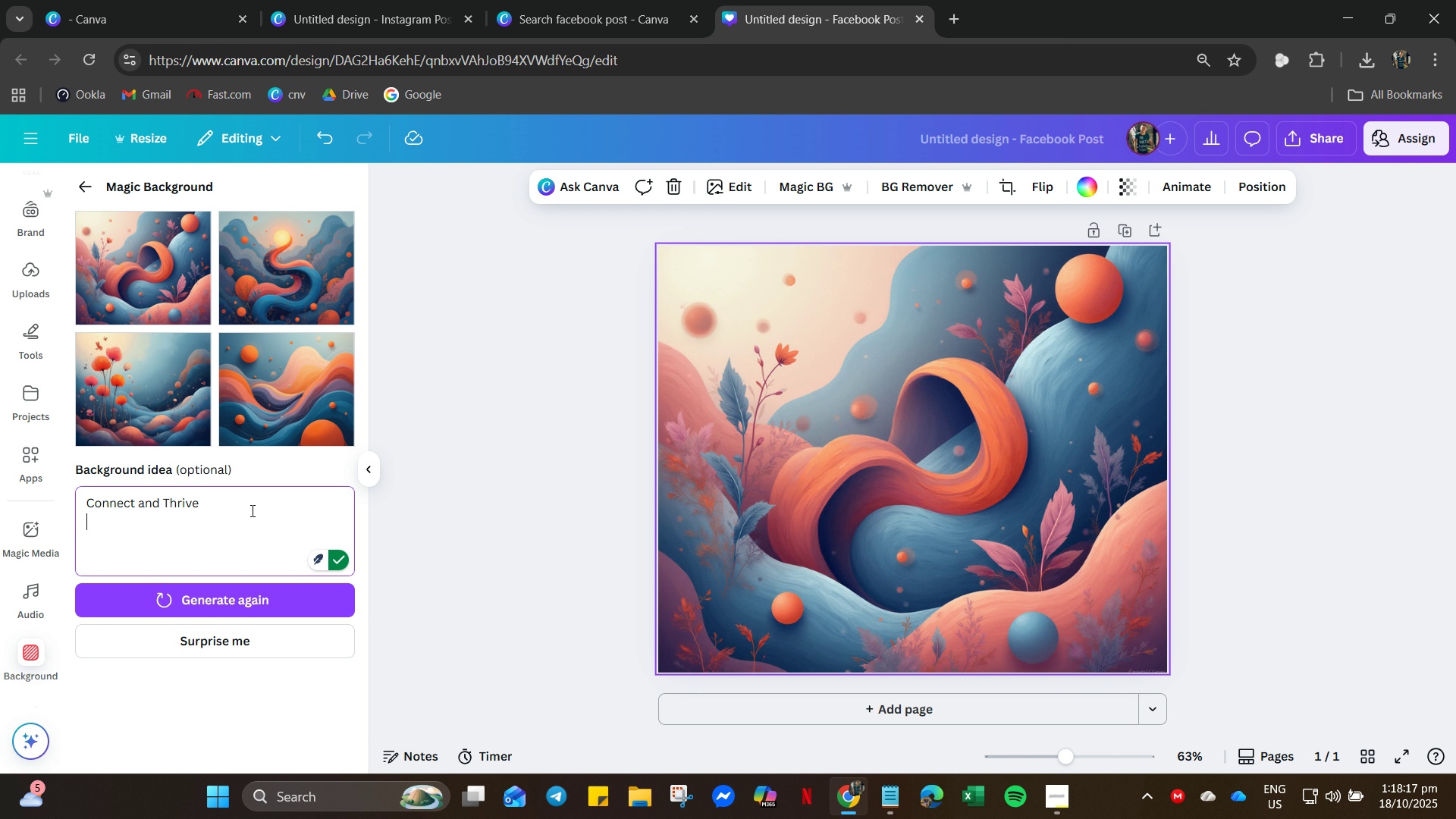 
key(Backspace)
type( shade of blue)
 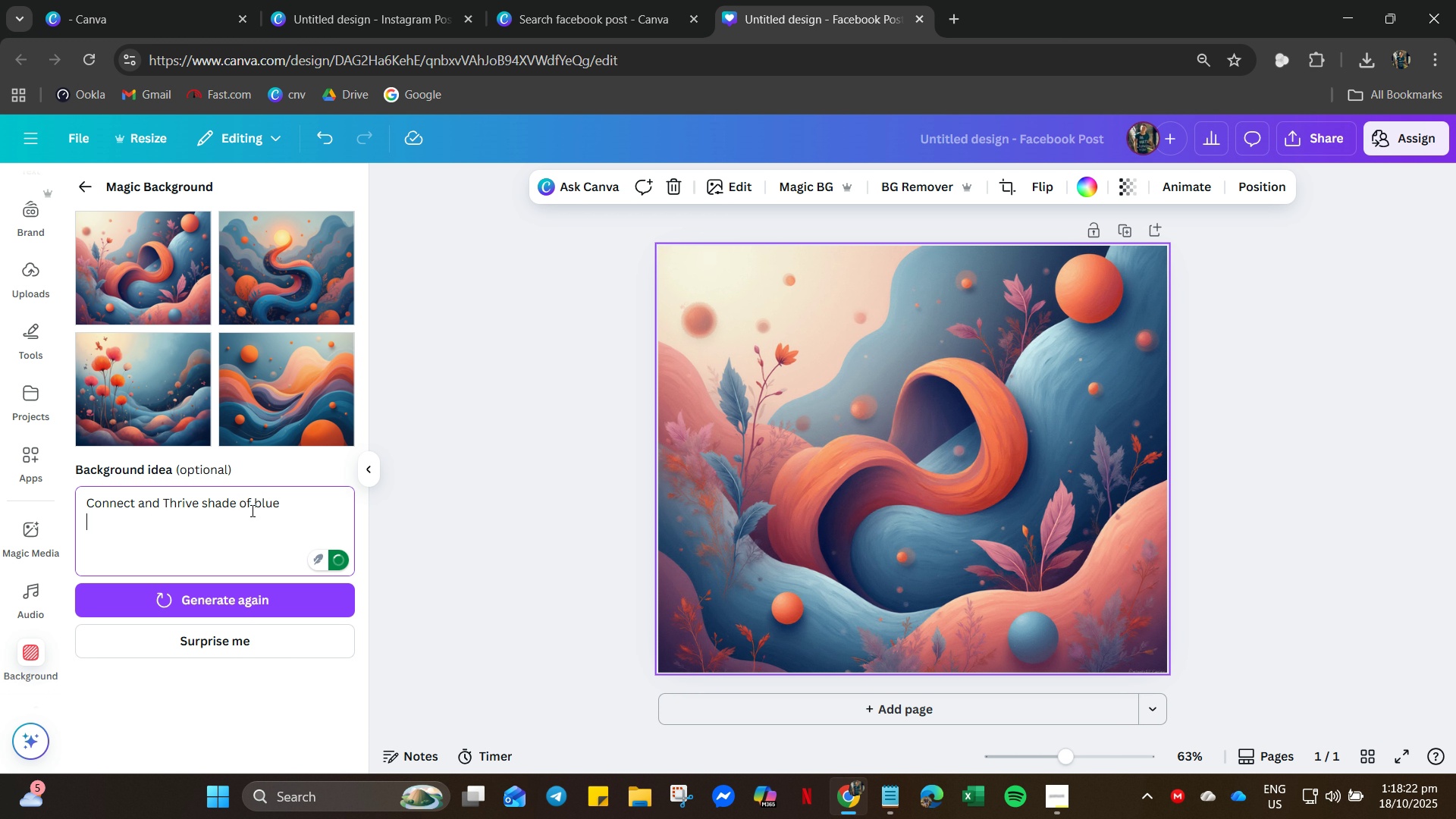 
key(Enter)
 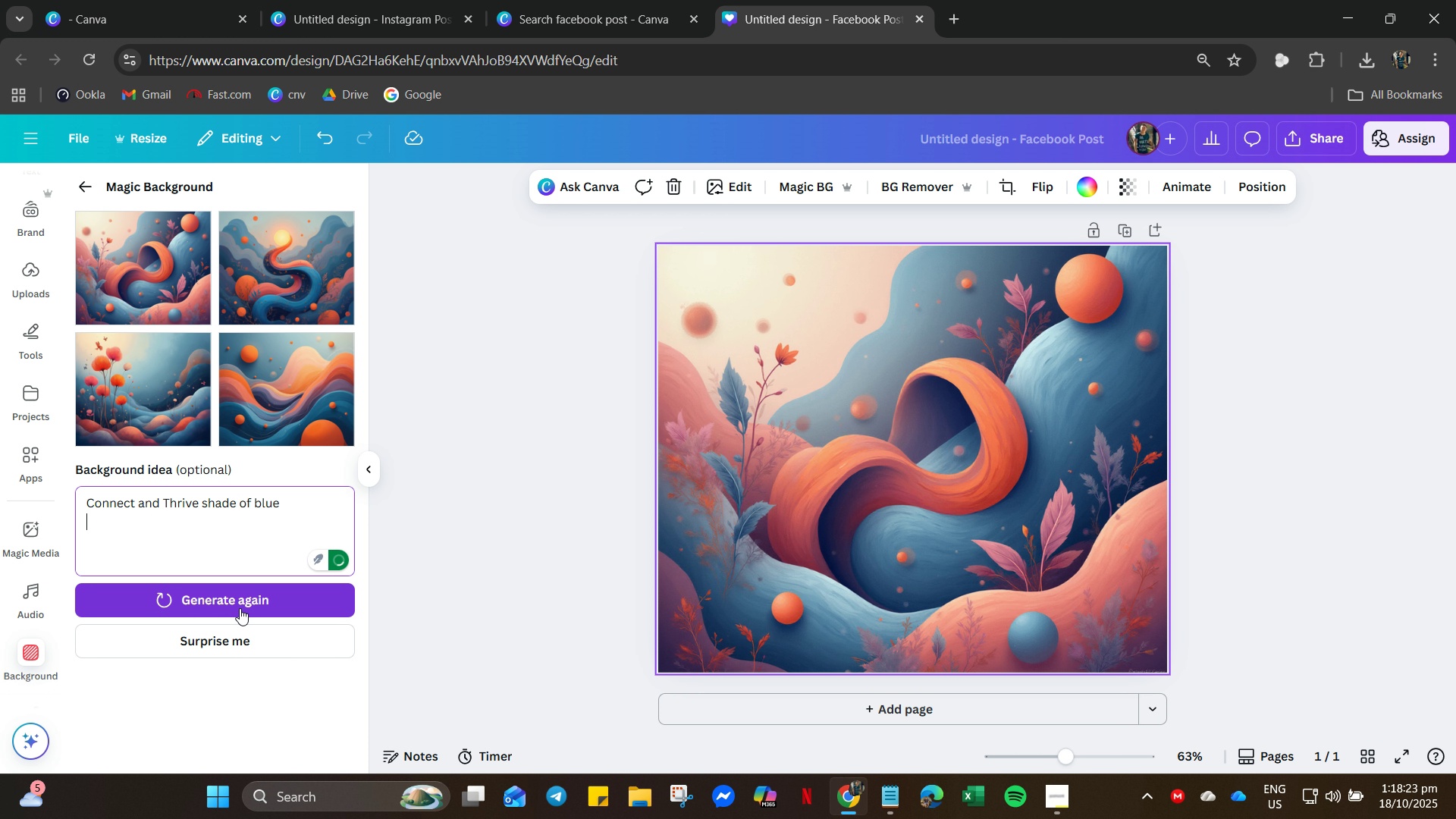 
left_click([234, 613])
 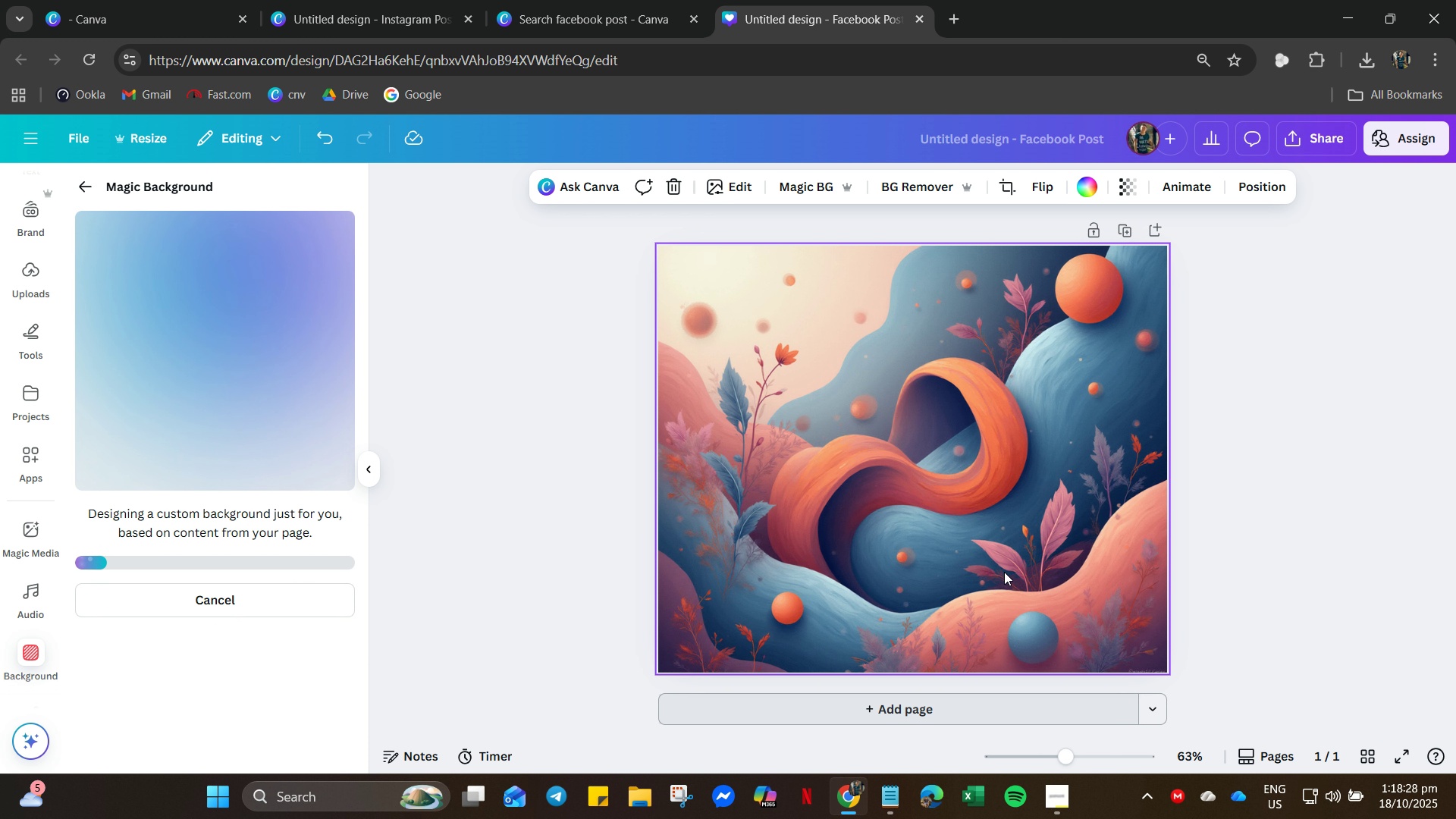 
wait(5.28)
 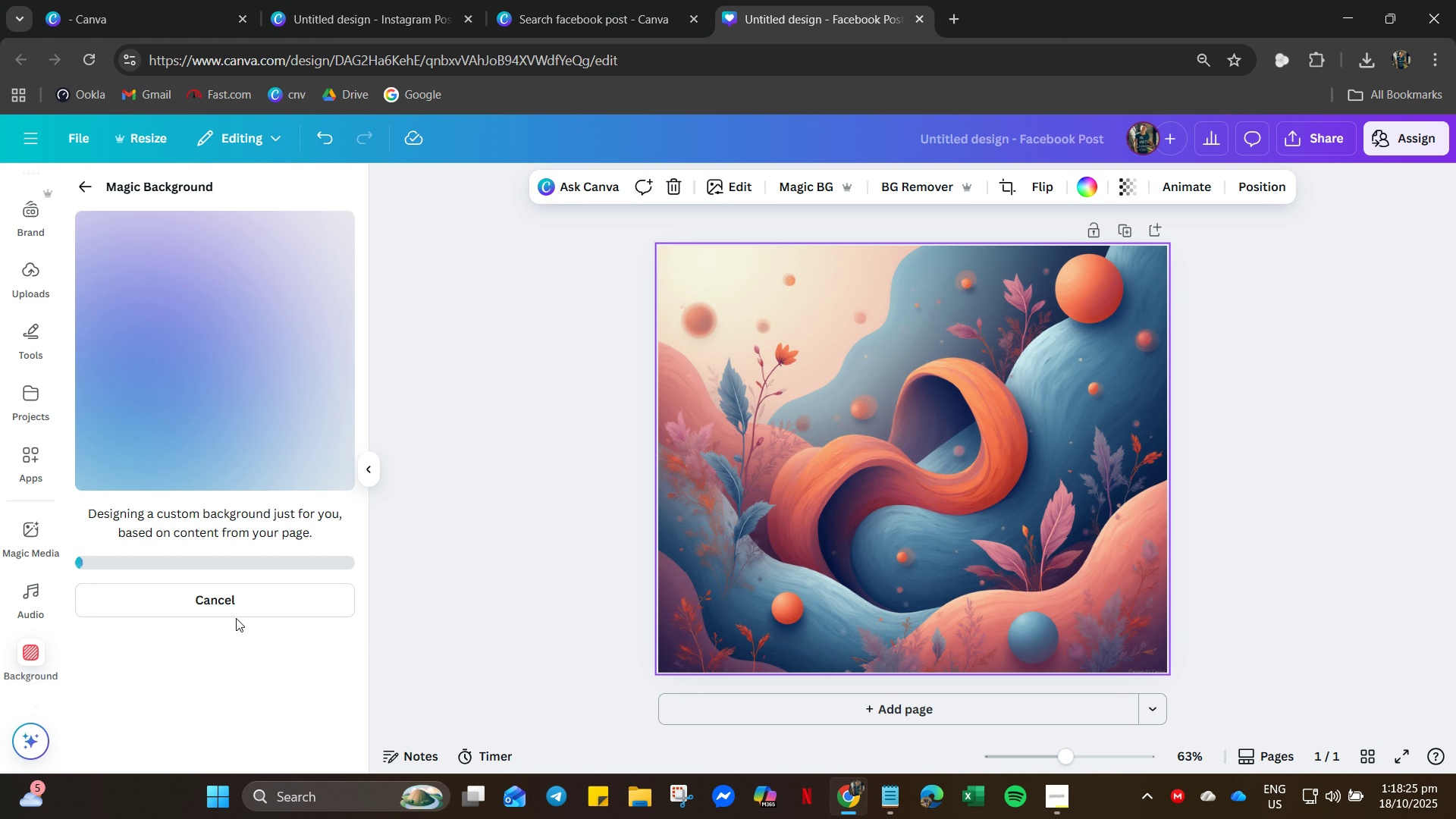 
left_click([1123, 236])
 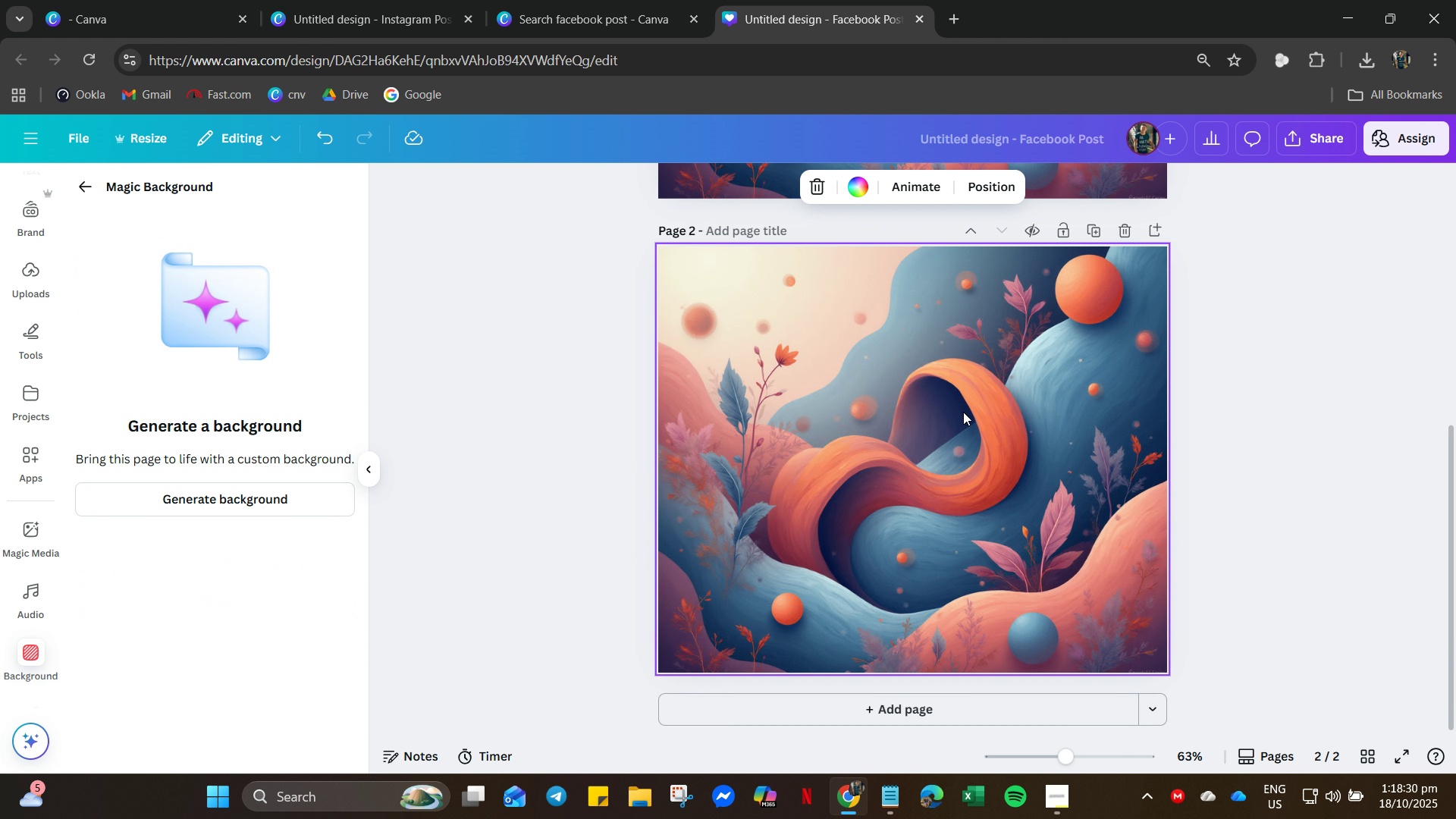 
scroll: coordinate [873, 369], scroll_direction: up, amount: 11.0
 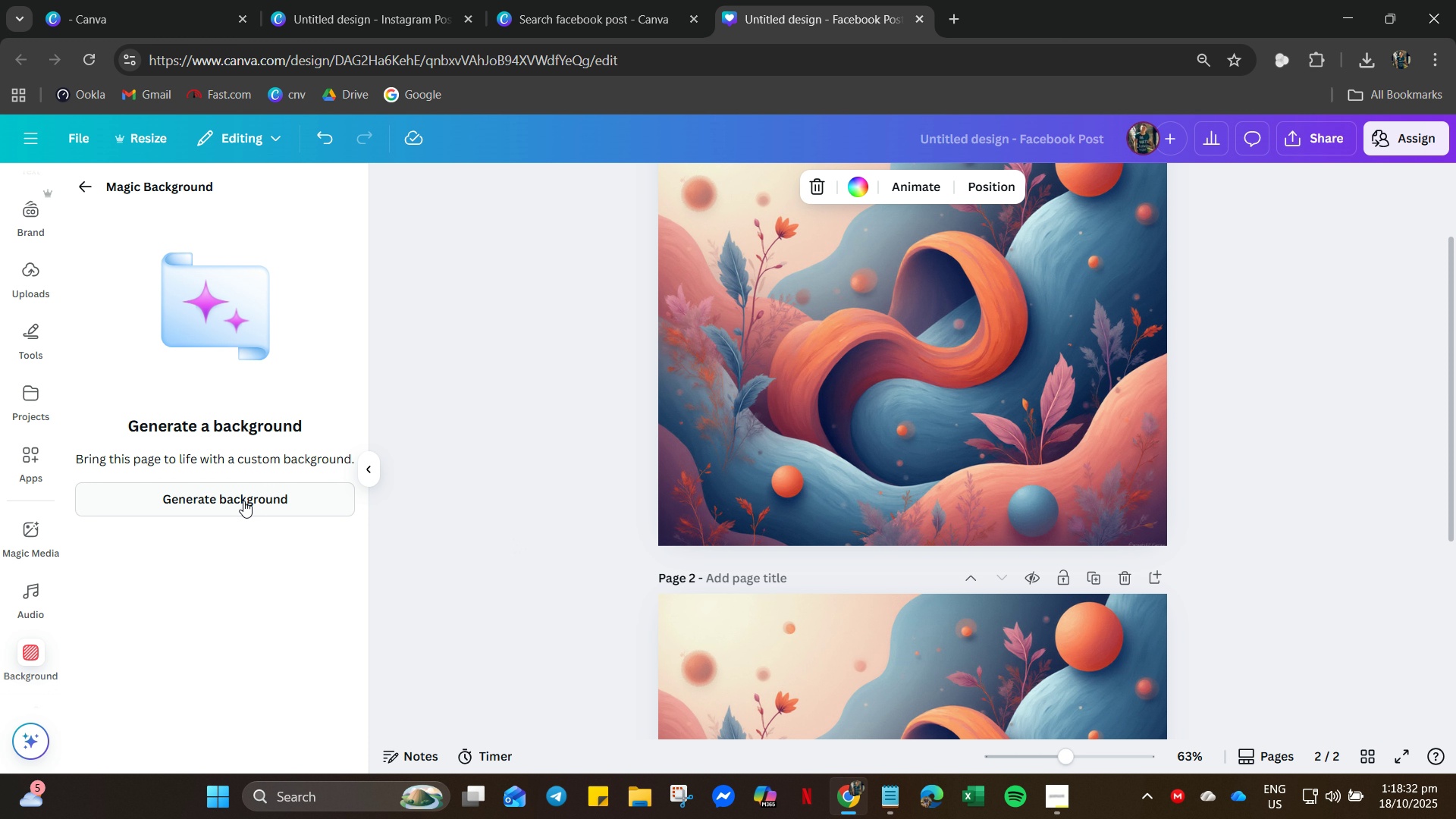 
left_click([244, 499])
 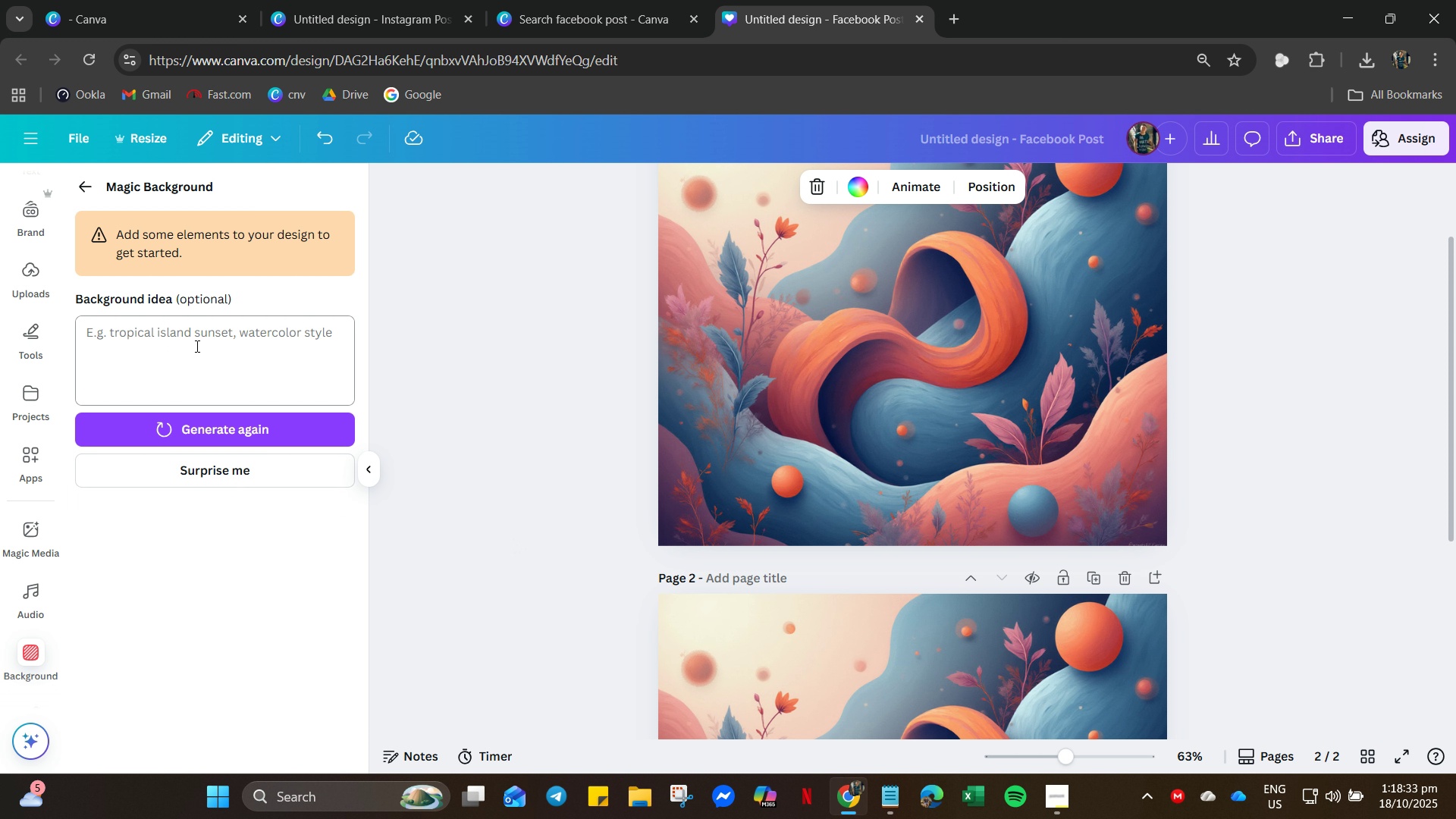 
left_click([184, 348])
 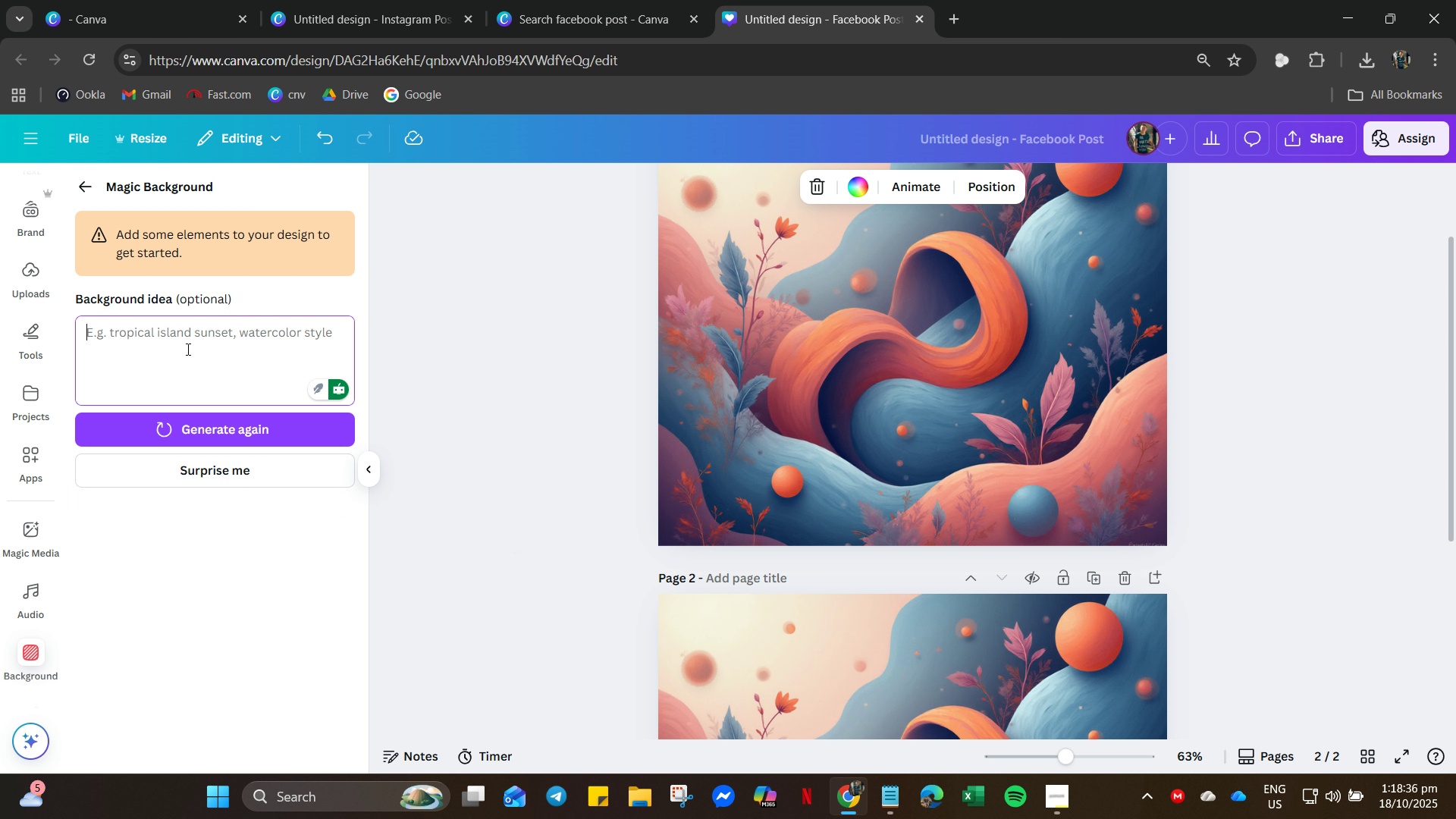 
type(connect and throe shade of blue)
 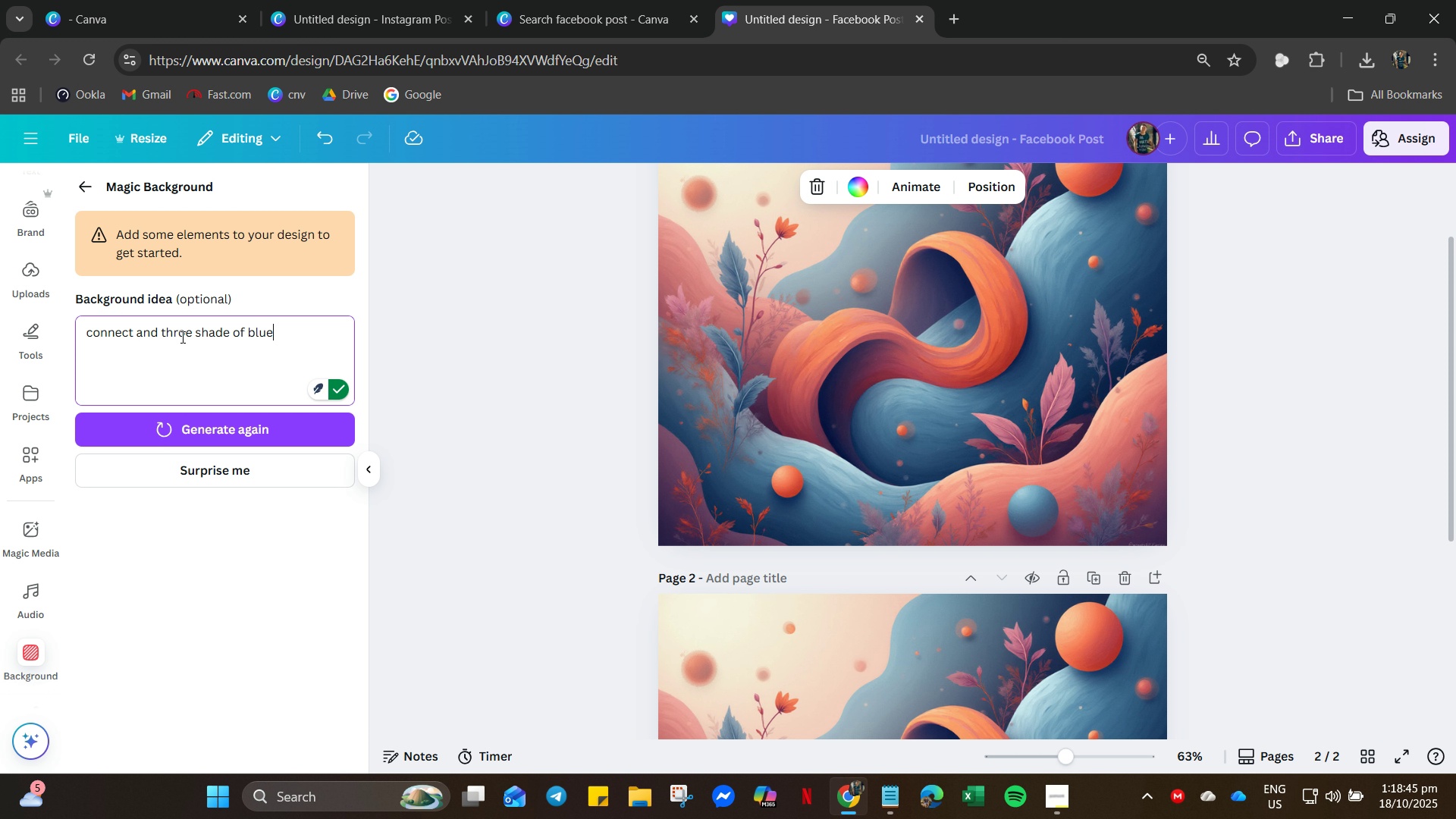 
left_click([181, 337])
 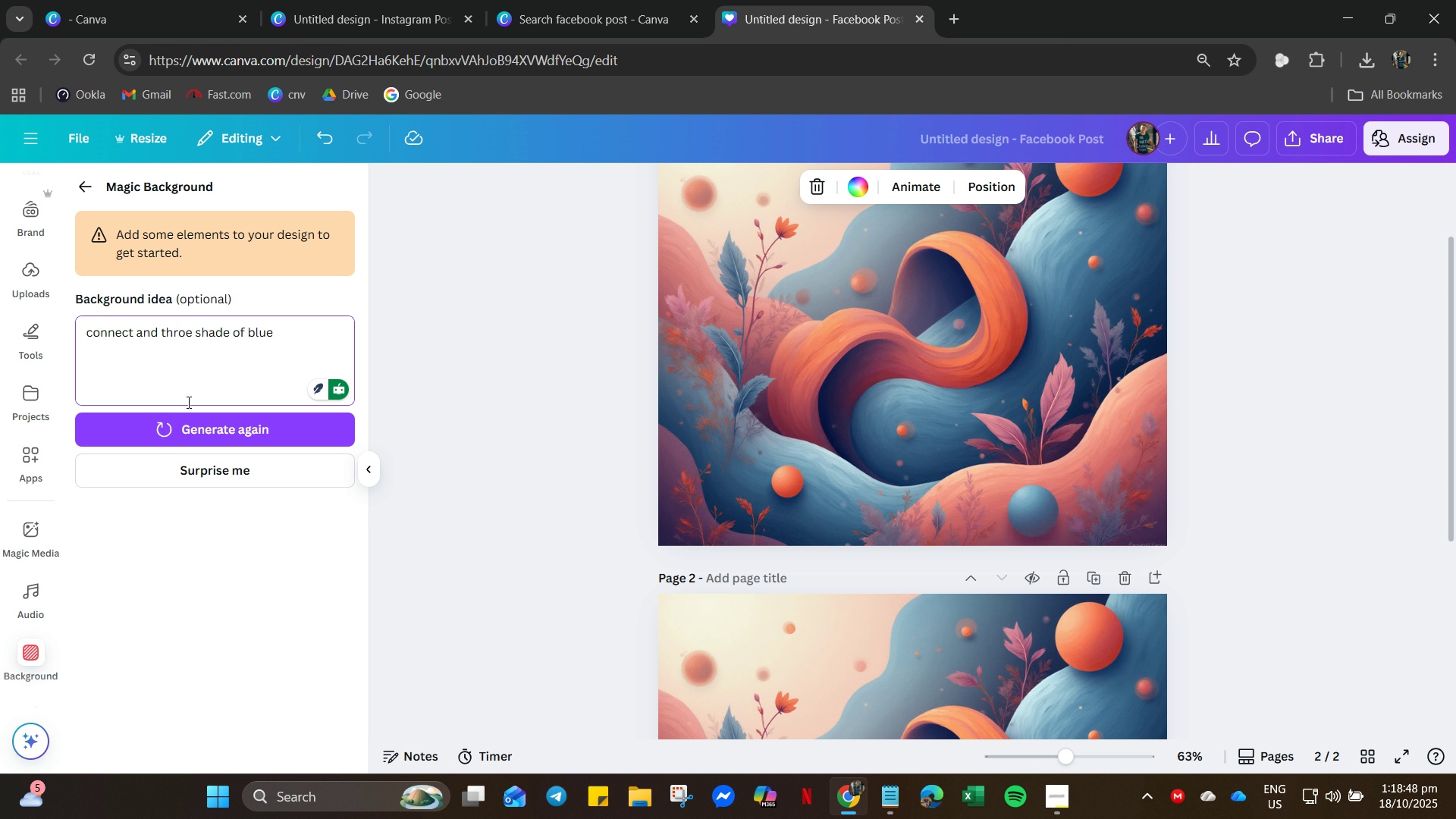 
key(ArrowRight)
 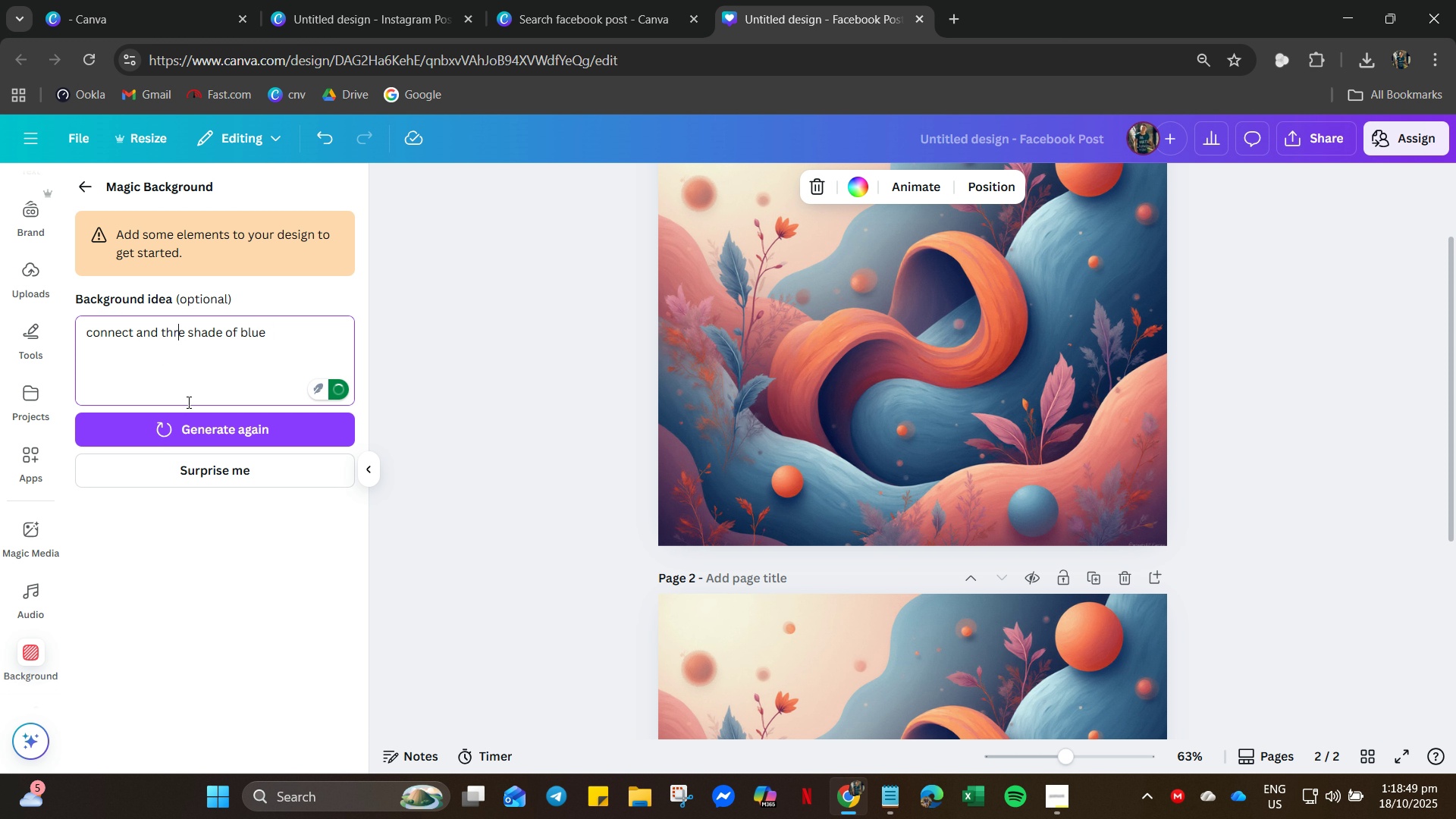 
key(Backspace)
 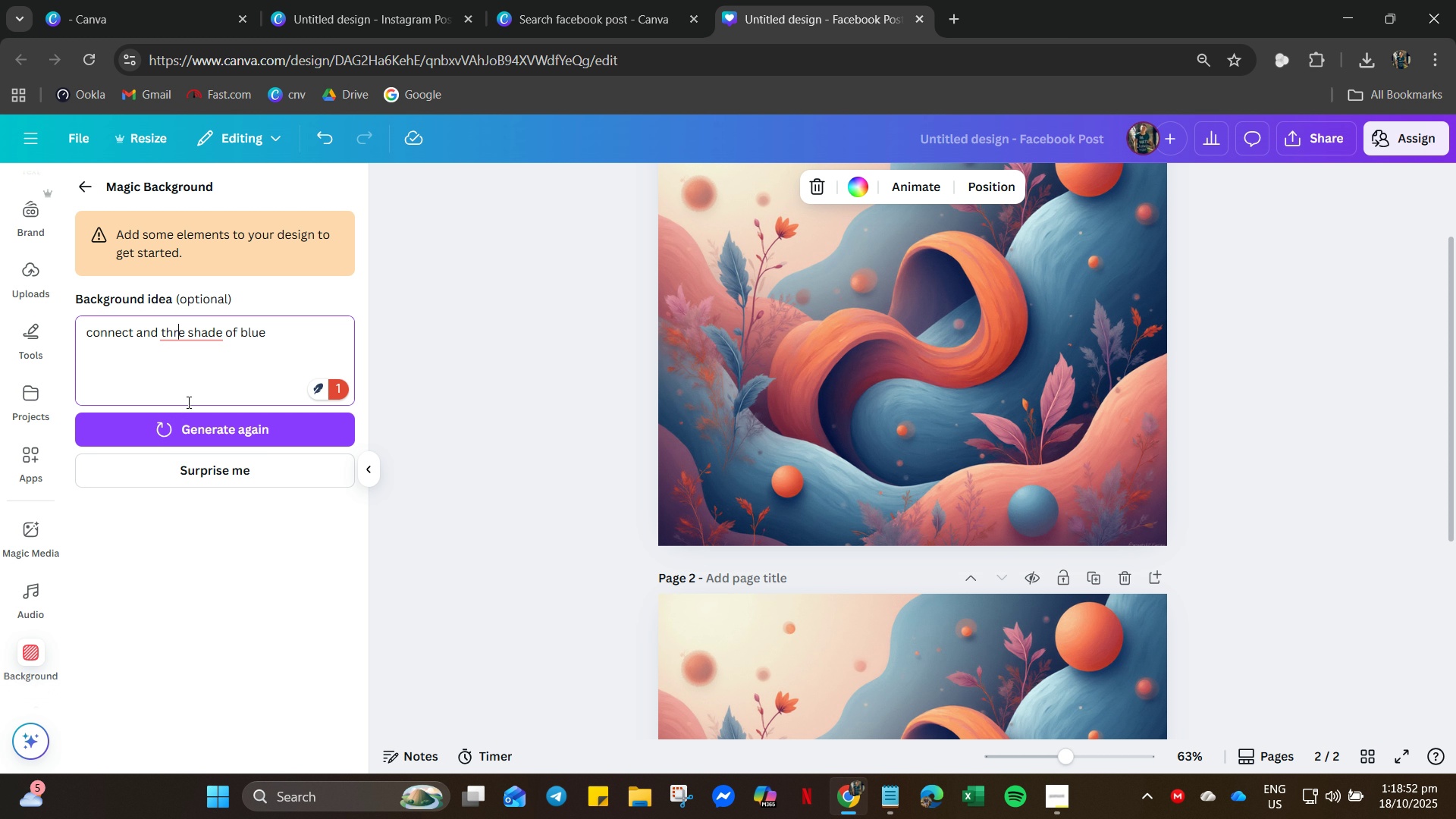 
type(iv)
 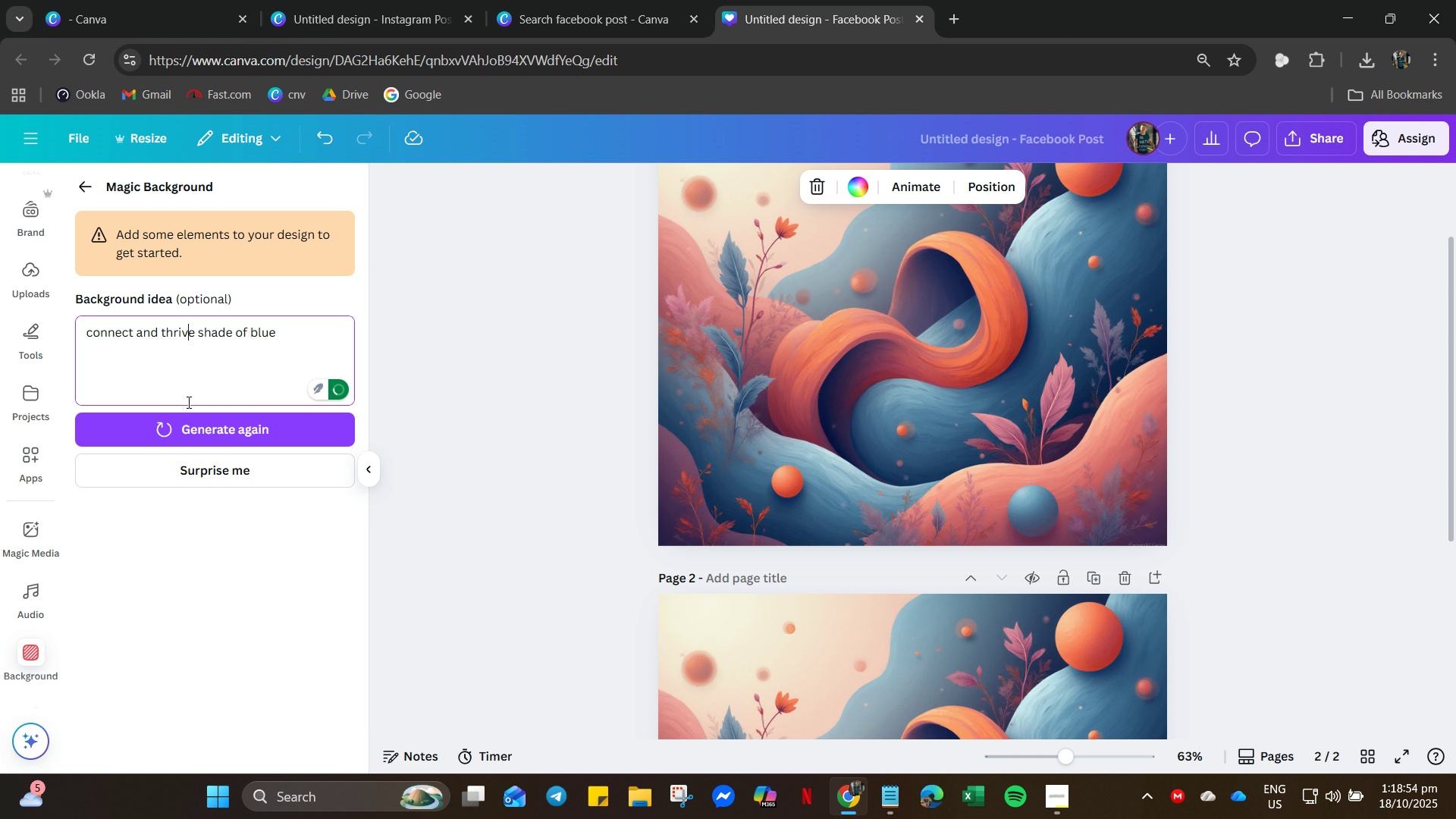 
key(ArrowRight)
 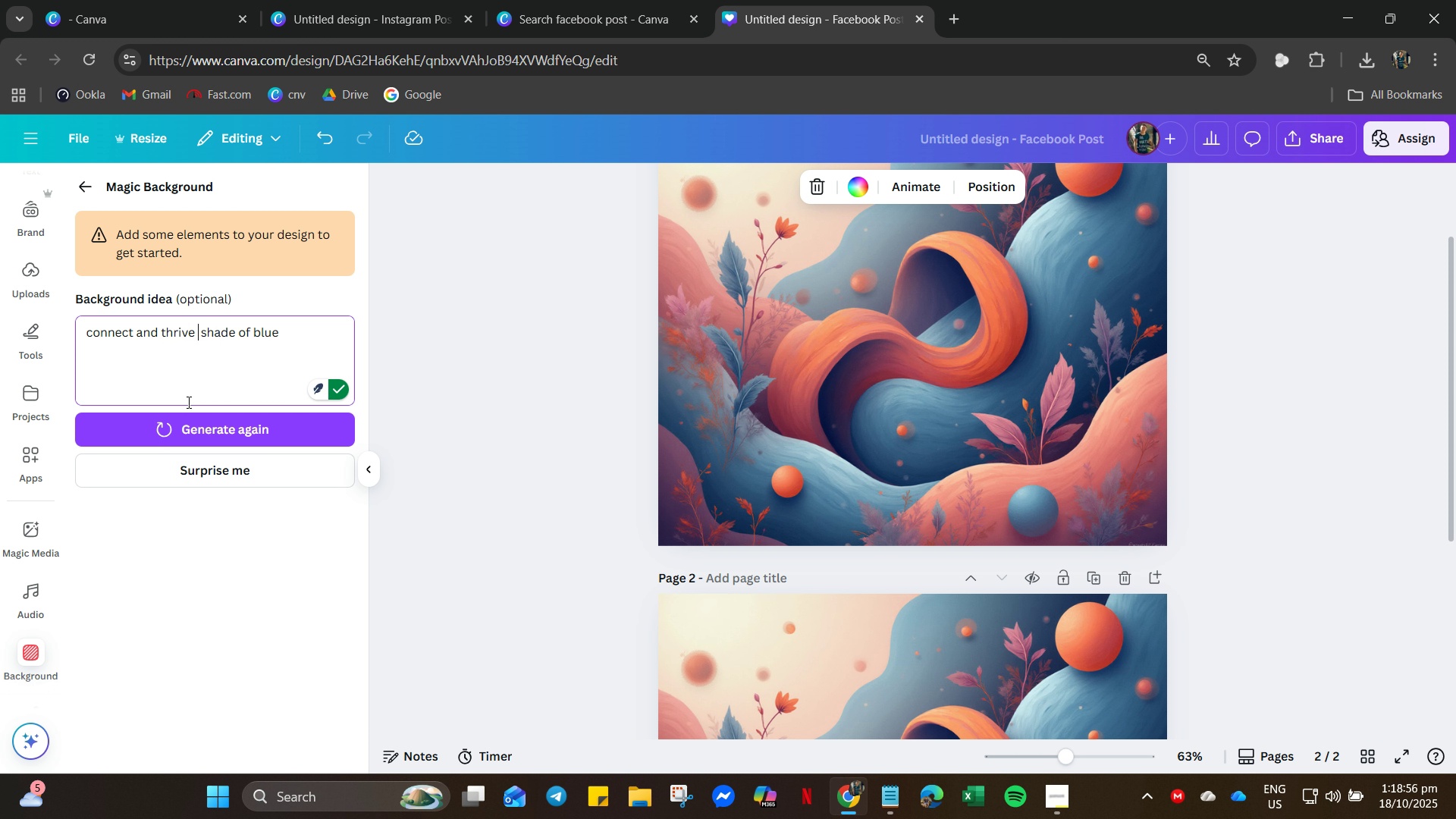 
type( with )
 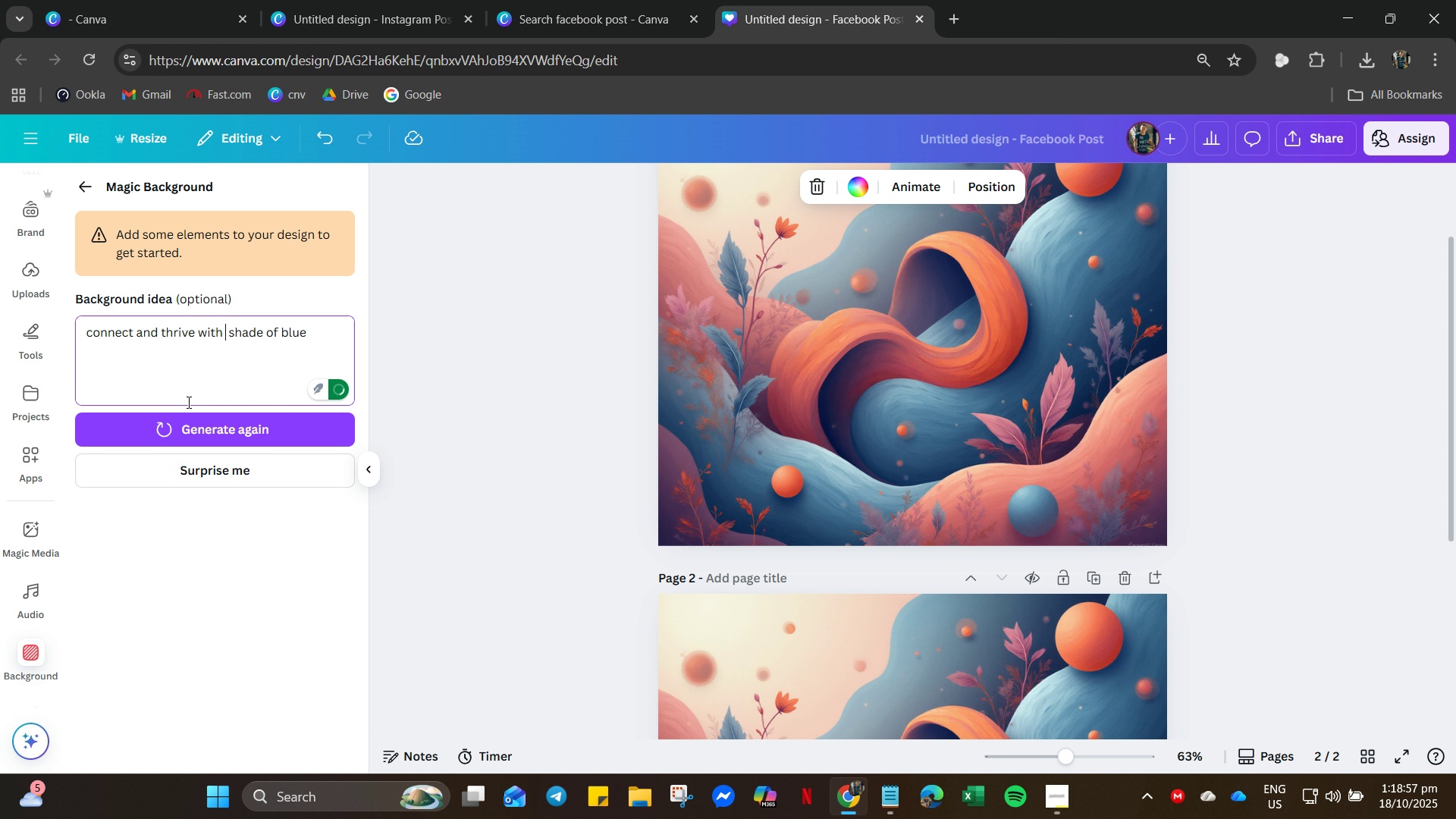 
key(Enter)
 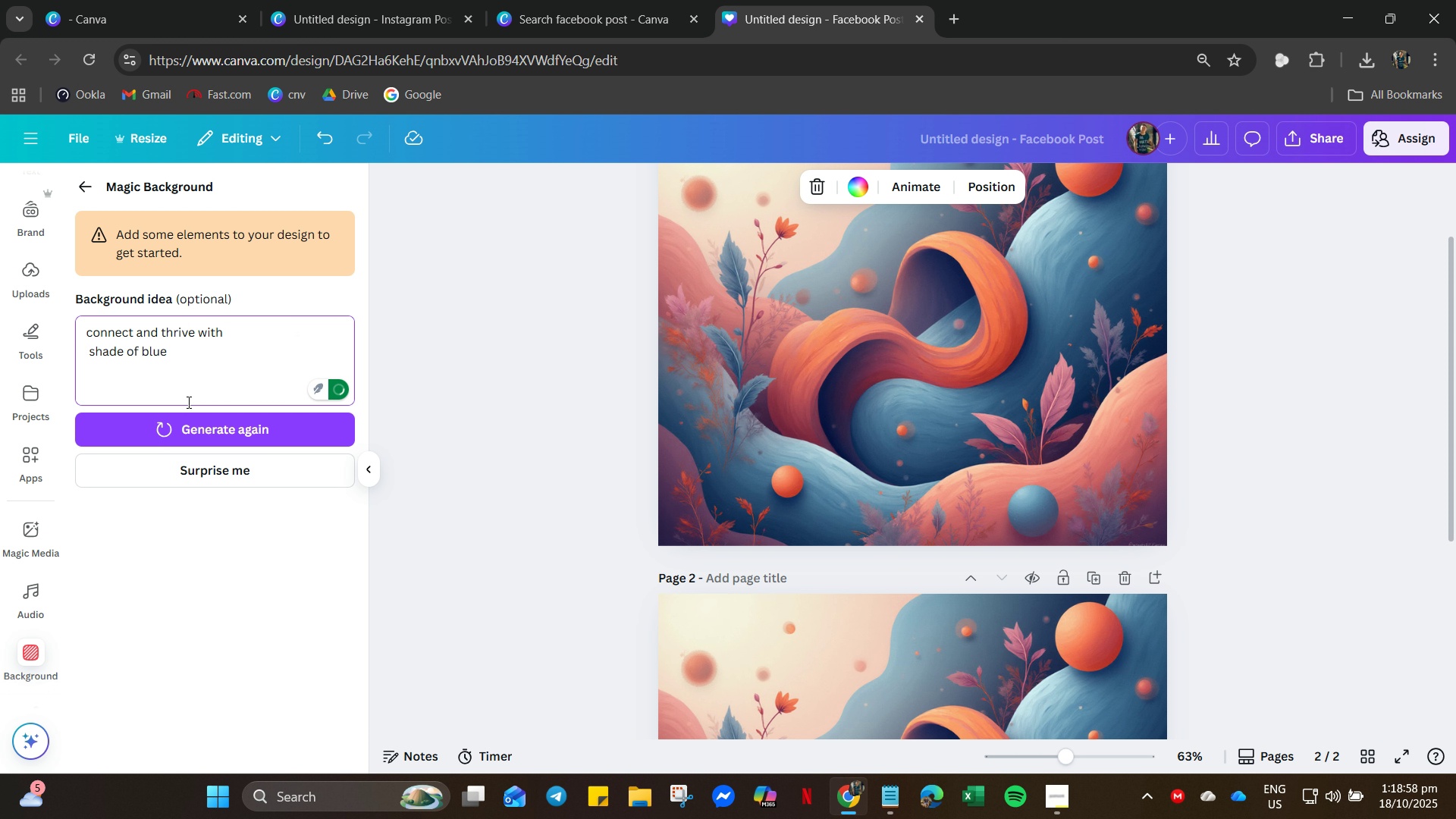 
key(Backspace)
 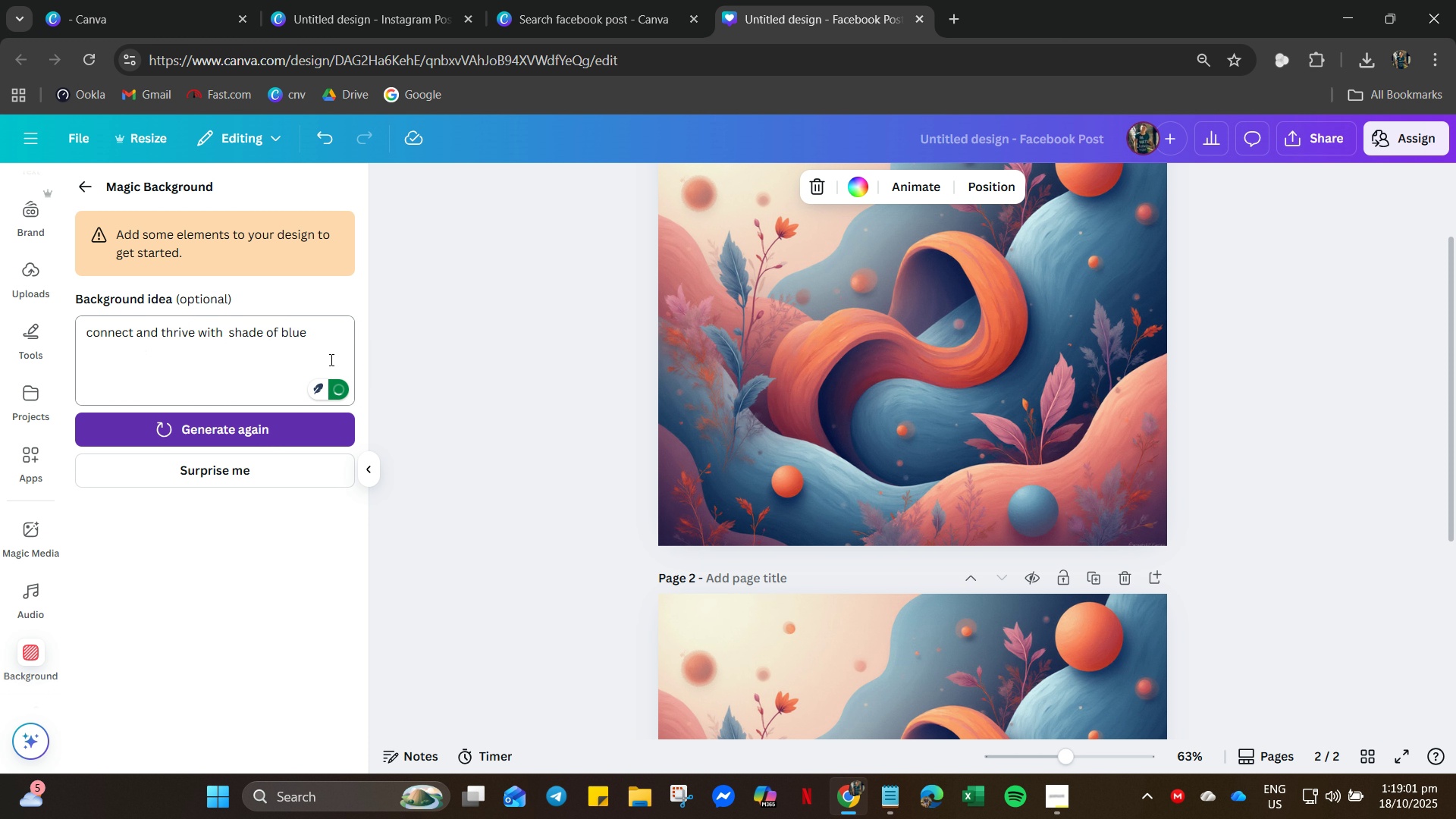 
left_click([331, 345])
 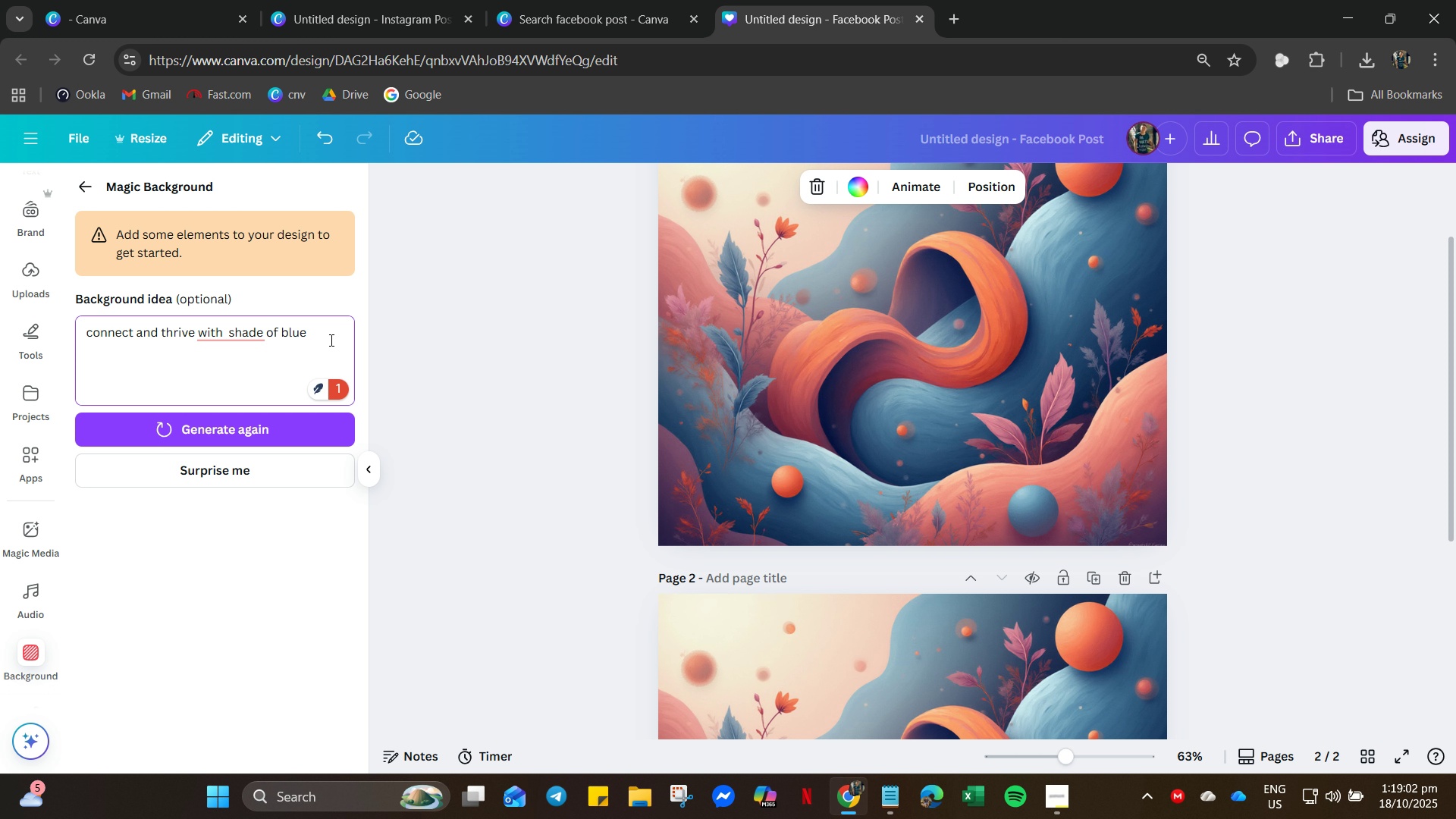 
key(Enter)
 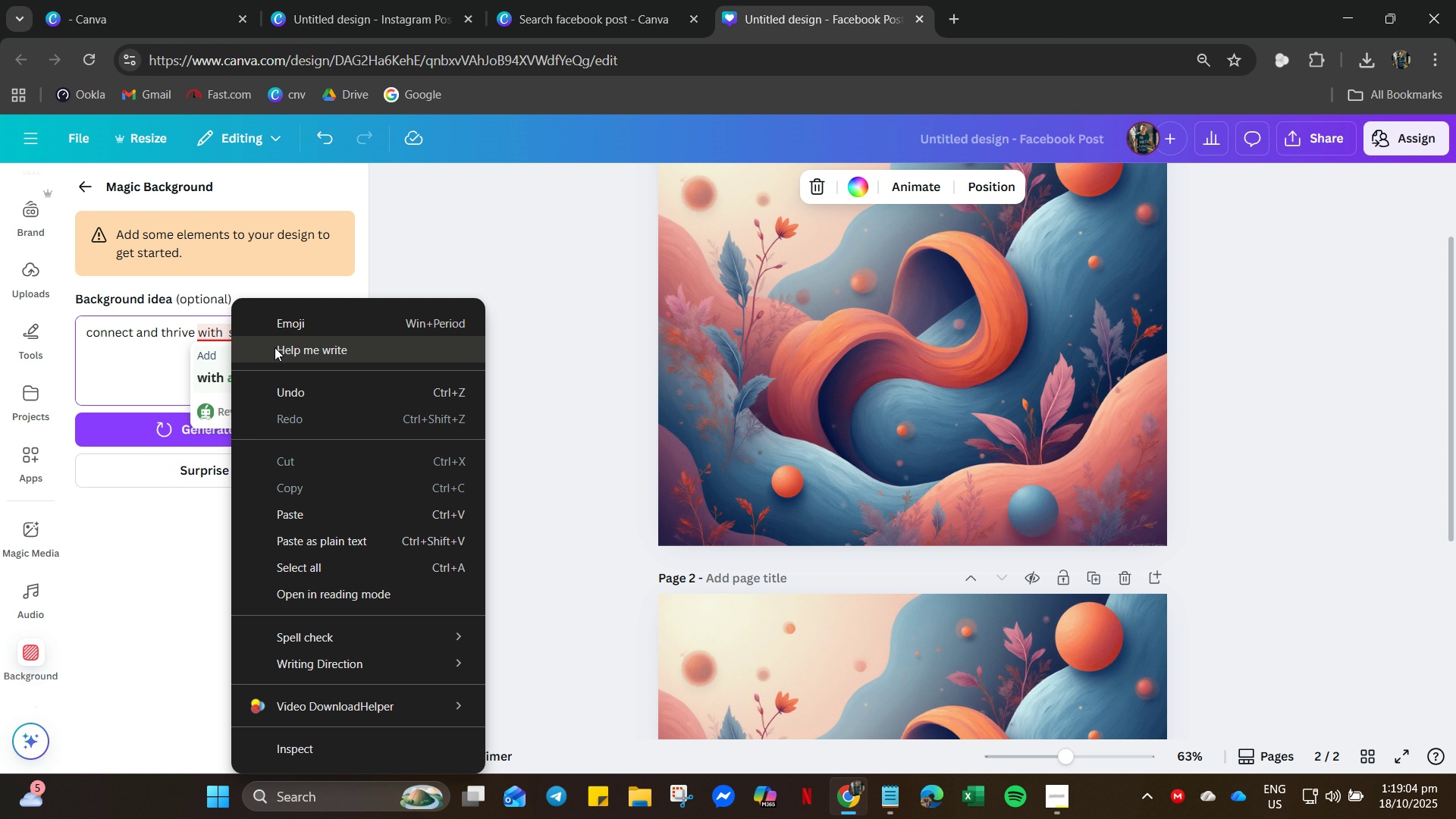 
left_click([218, 378])
 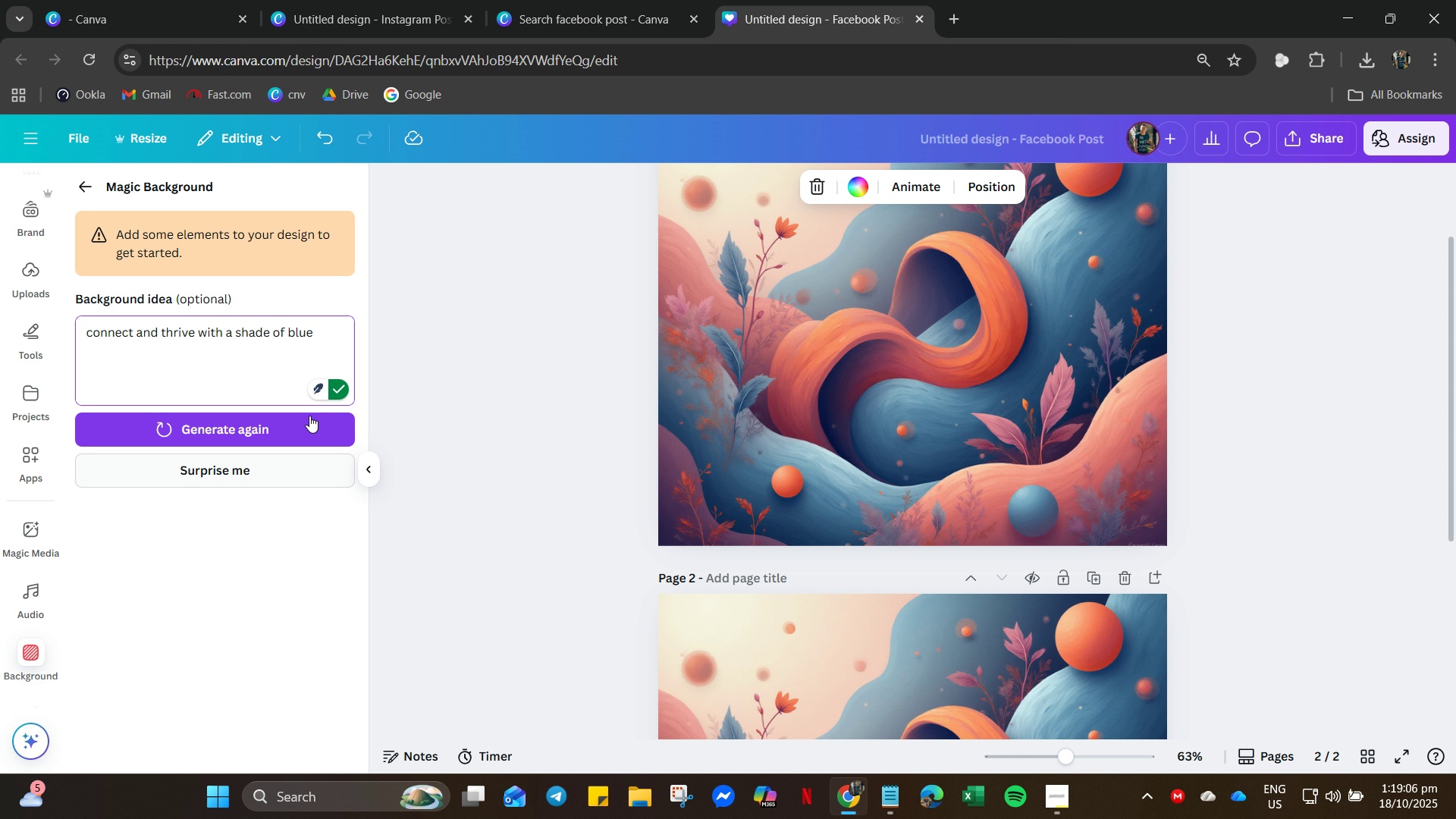 
left_click([340, 391])
 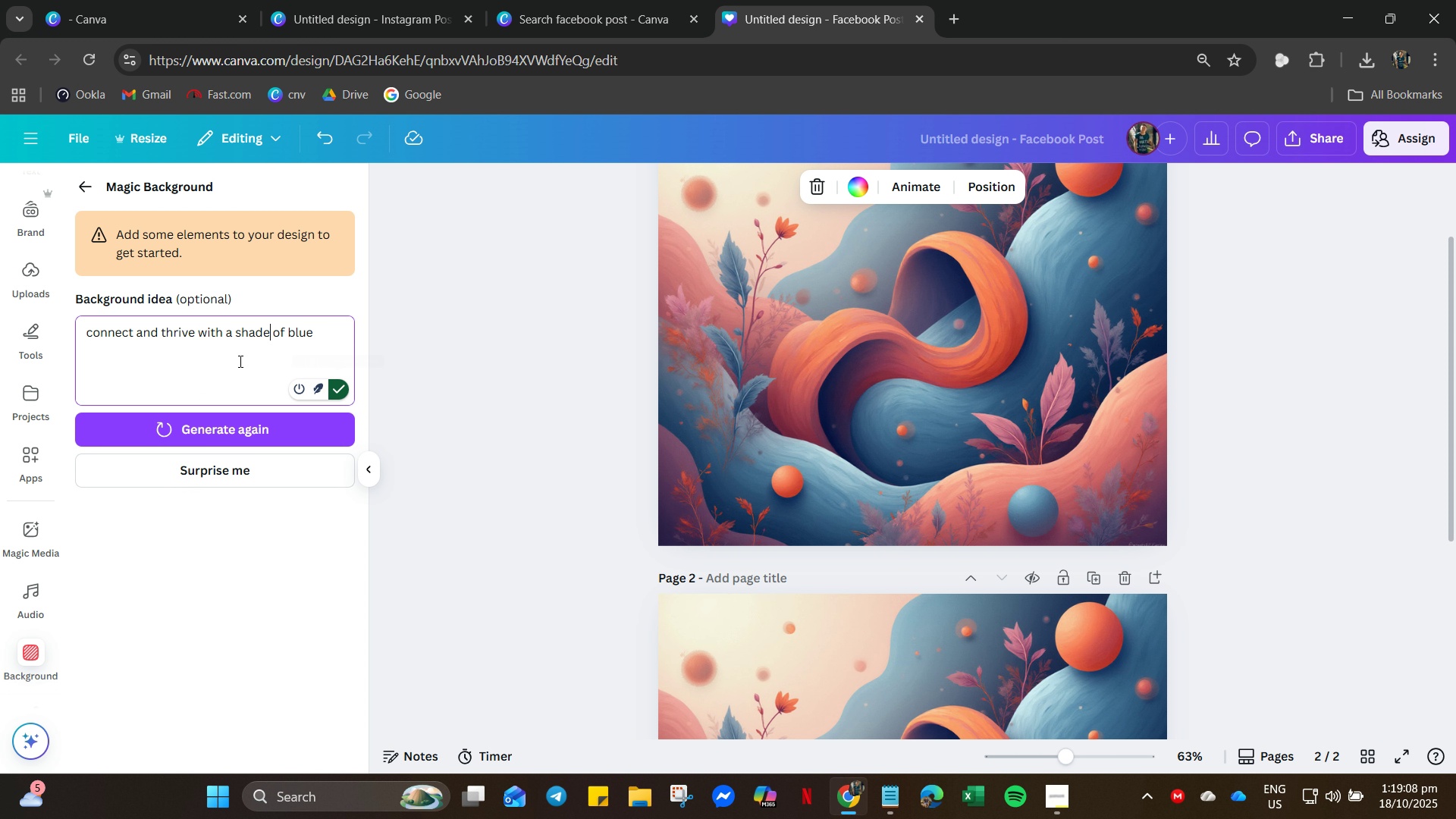 
left_click([239, 361])
 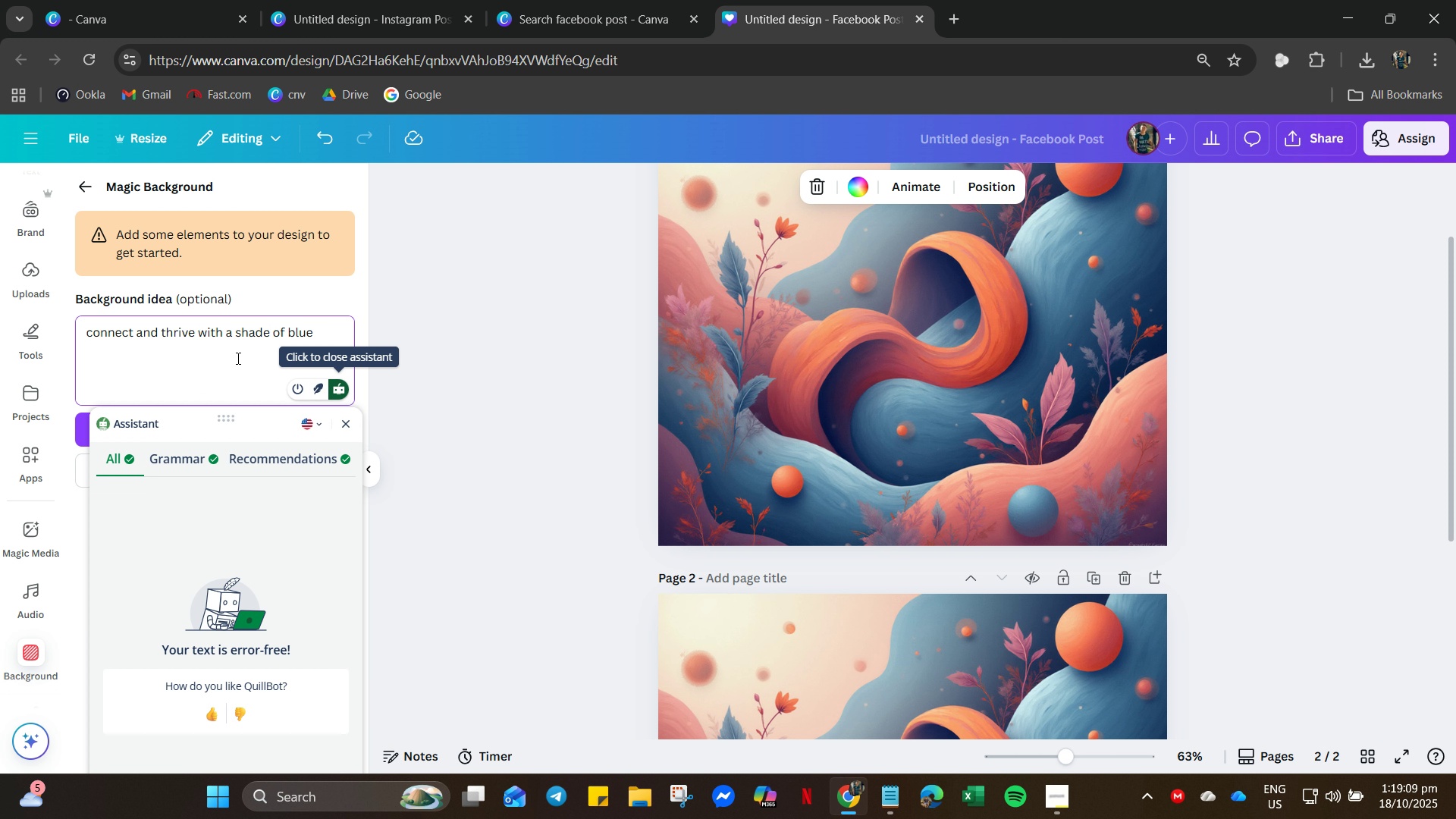 
left_click([237, 358])
 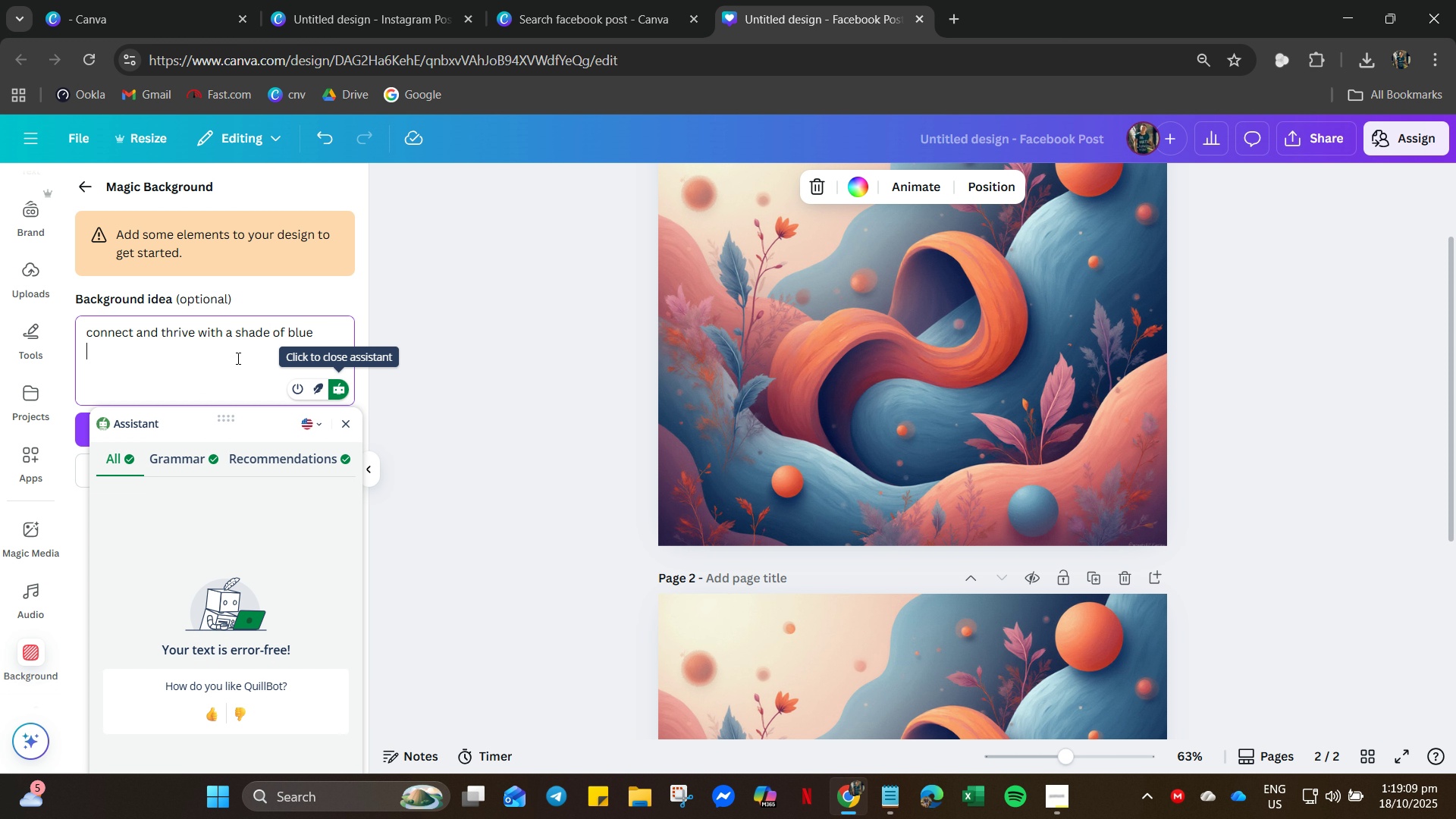 
key(Enter)
 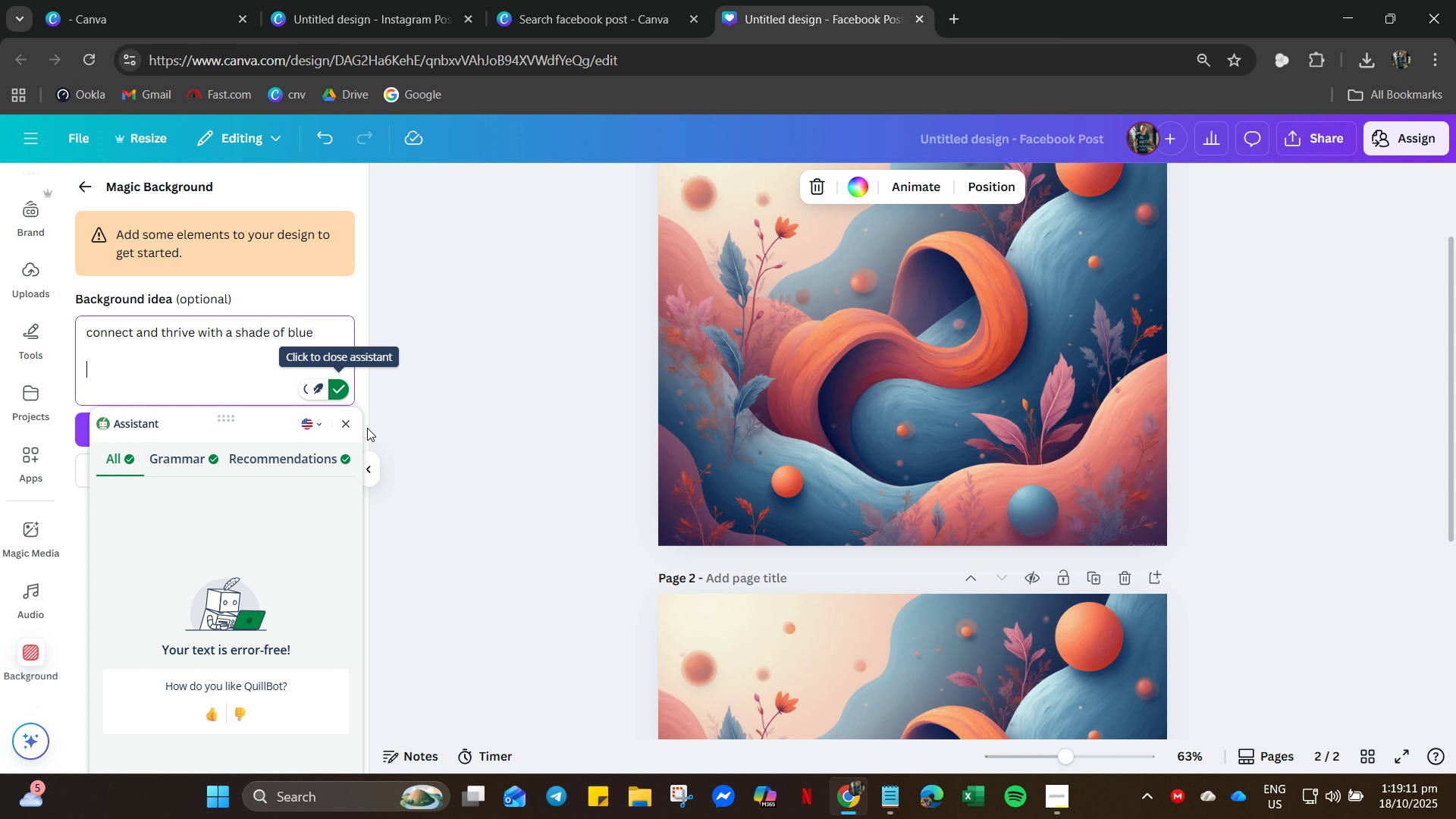 
left_click([424, 366])
 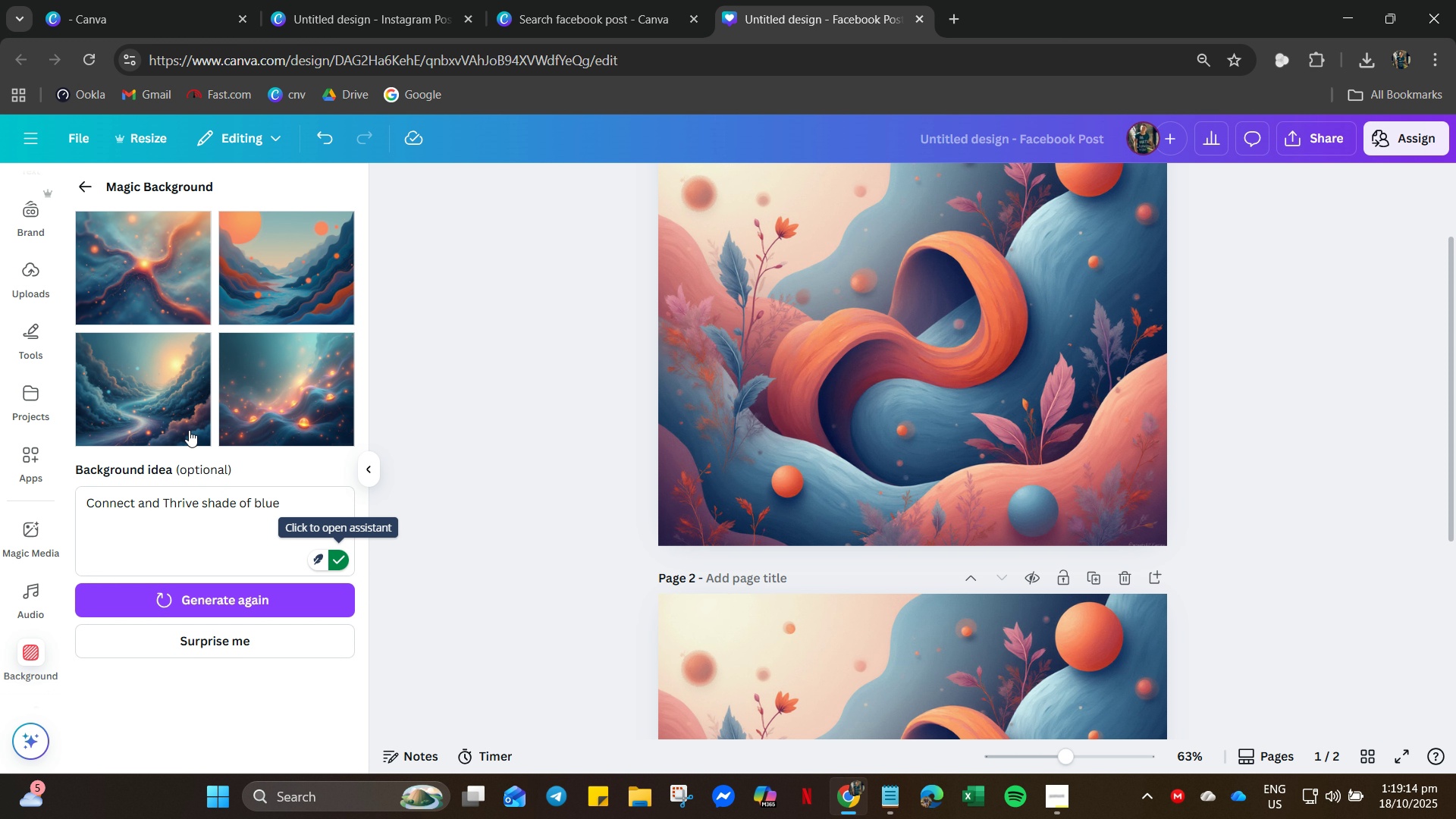 
left_click([215, 515])
 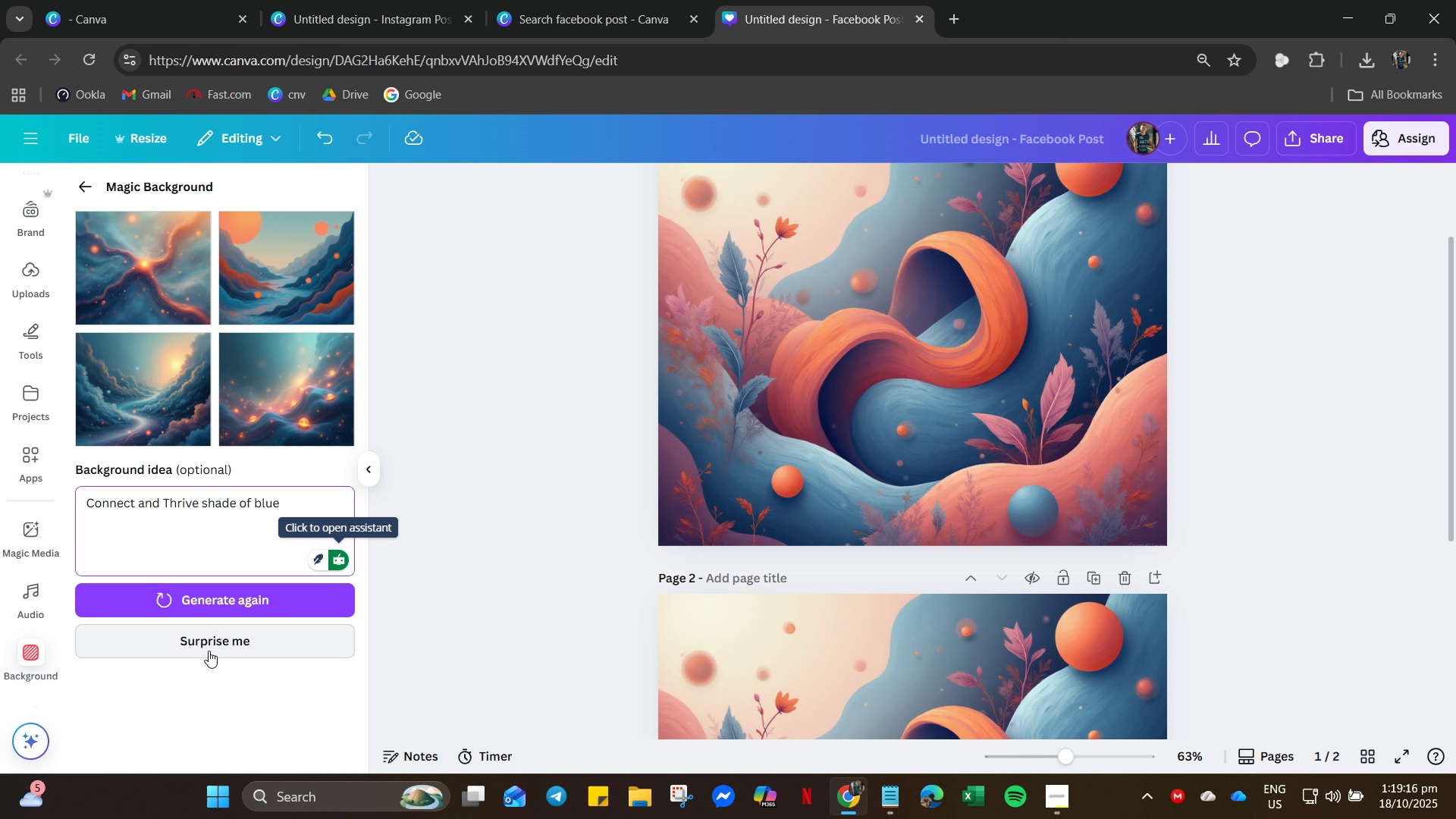 
left_click([209, 651])
 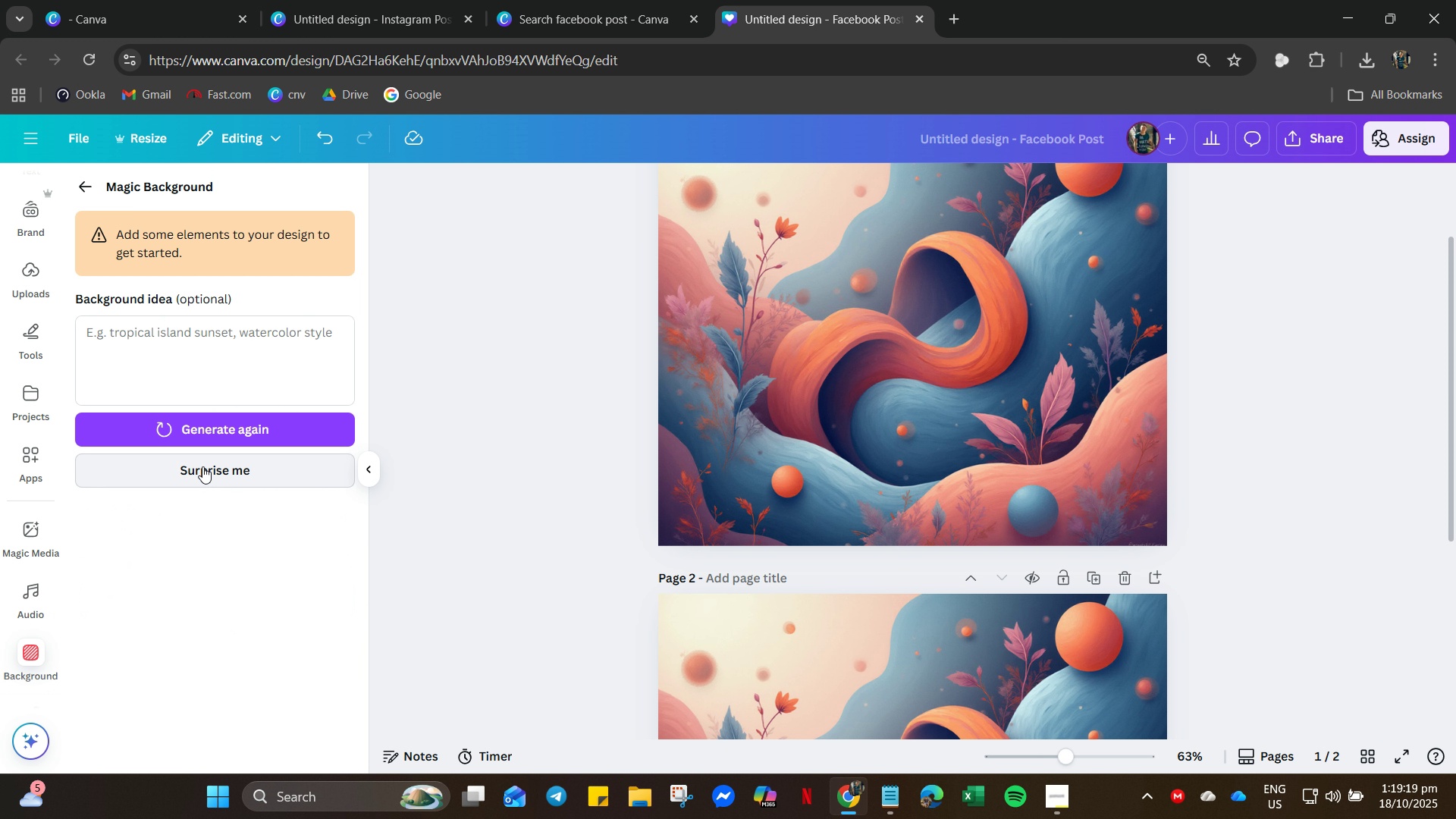 
left_click([172, 347])
 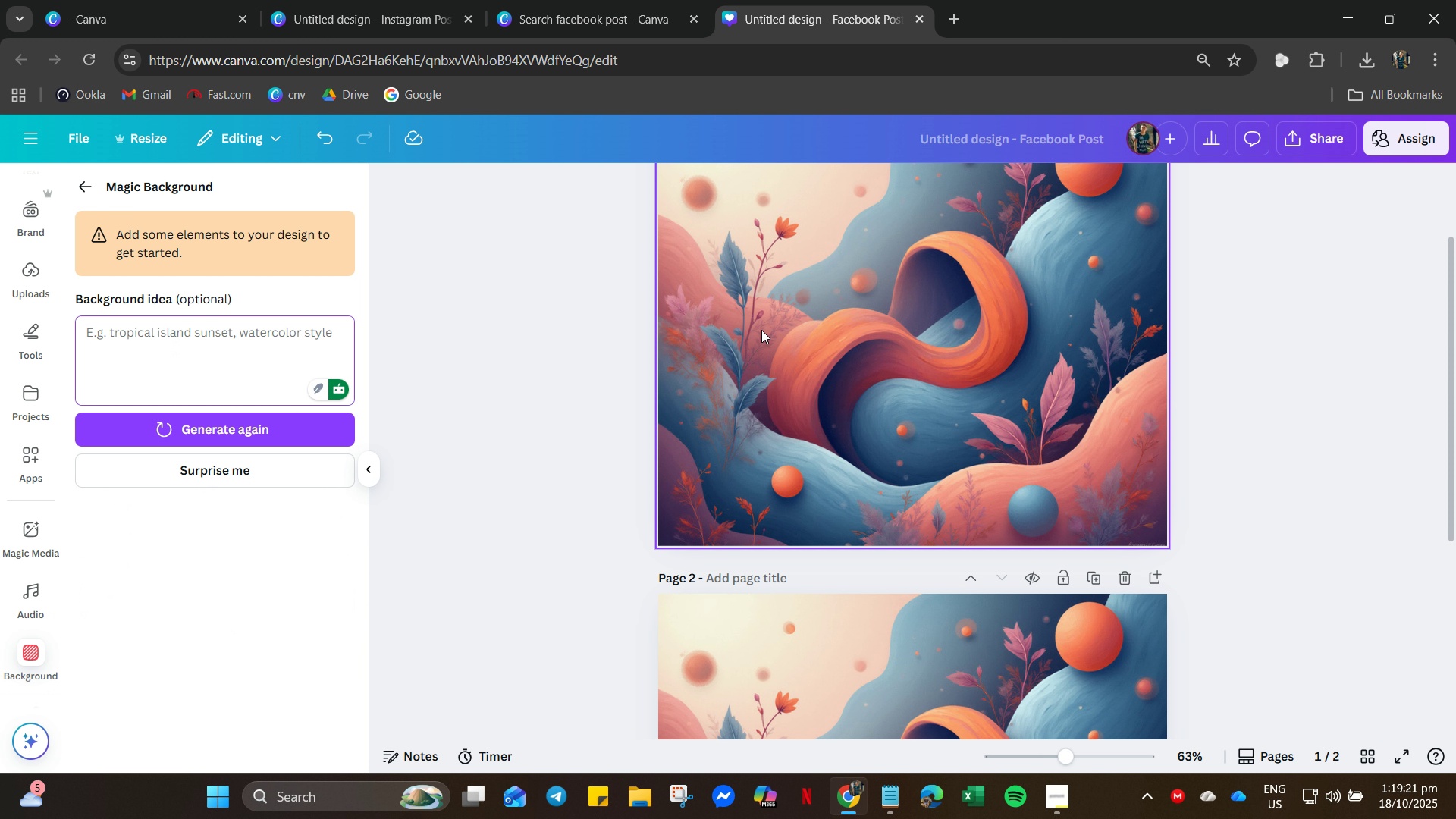 
left_click([766, 327])
 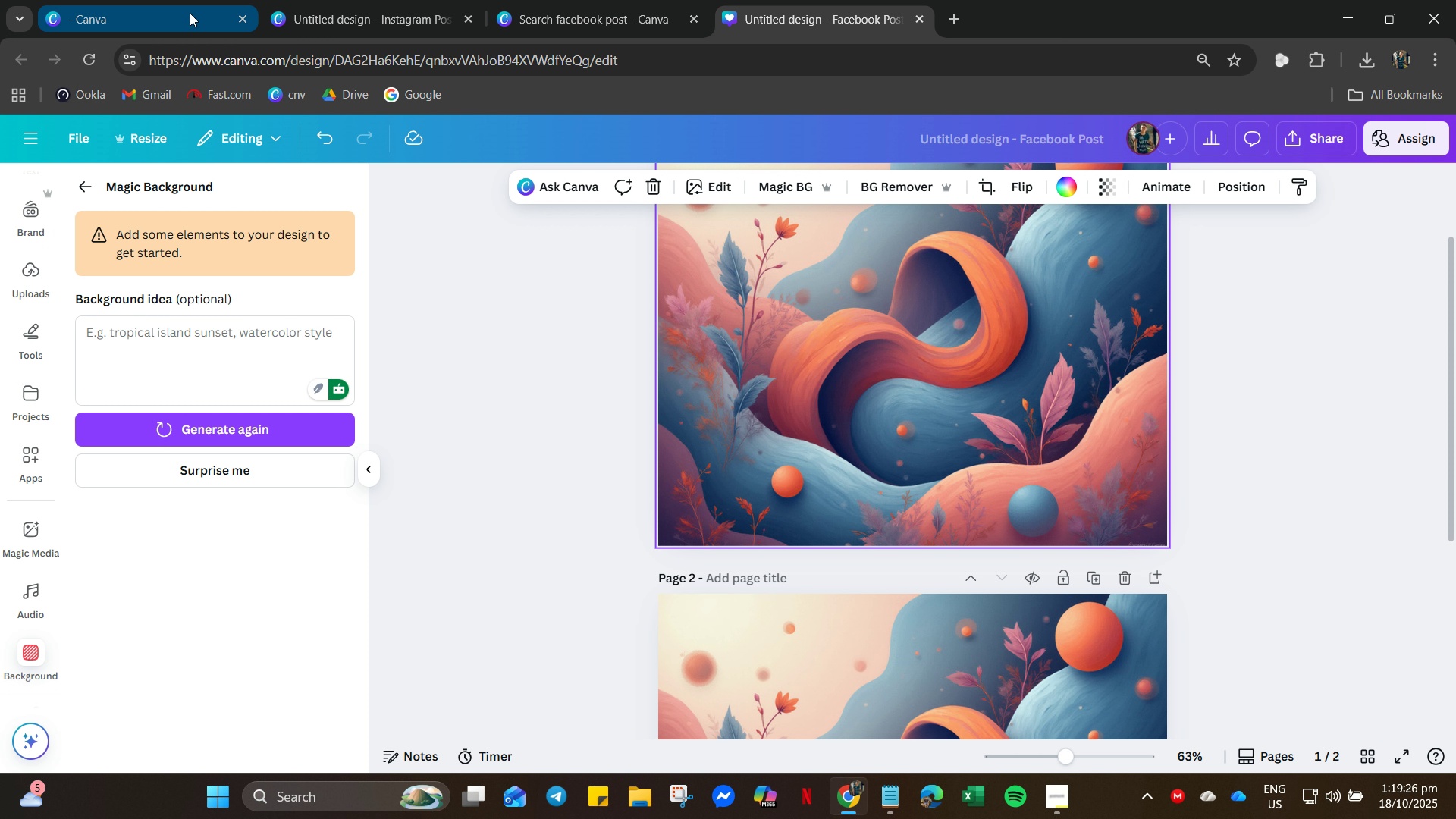 
wait(5.9)
 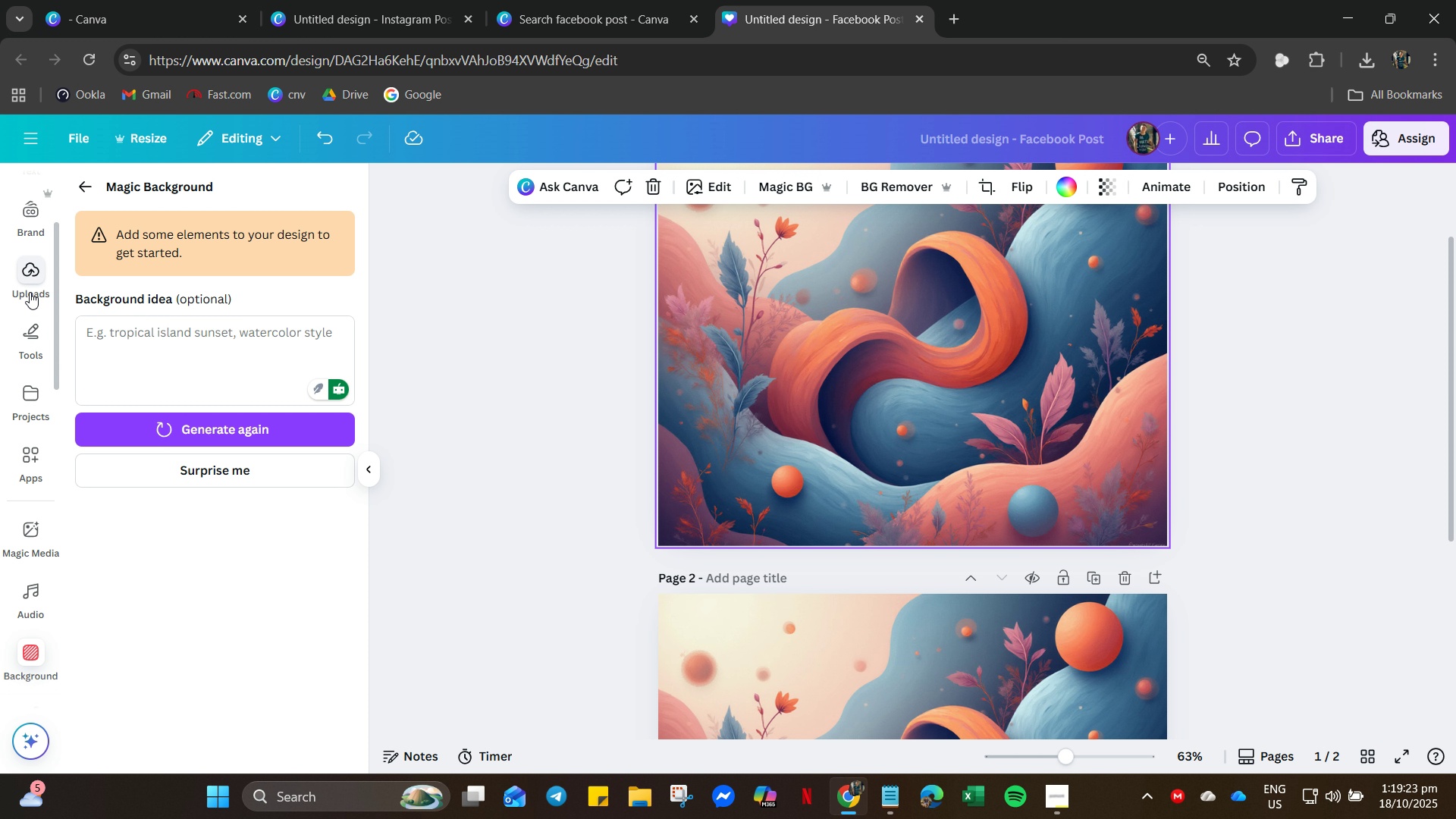 
left_click([630, 803])
 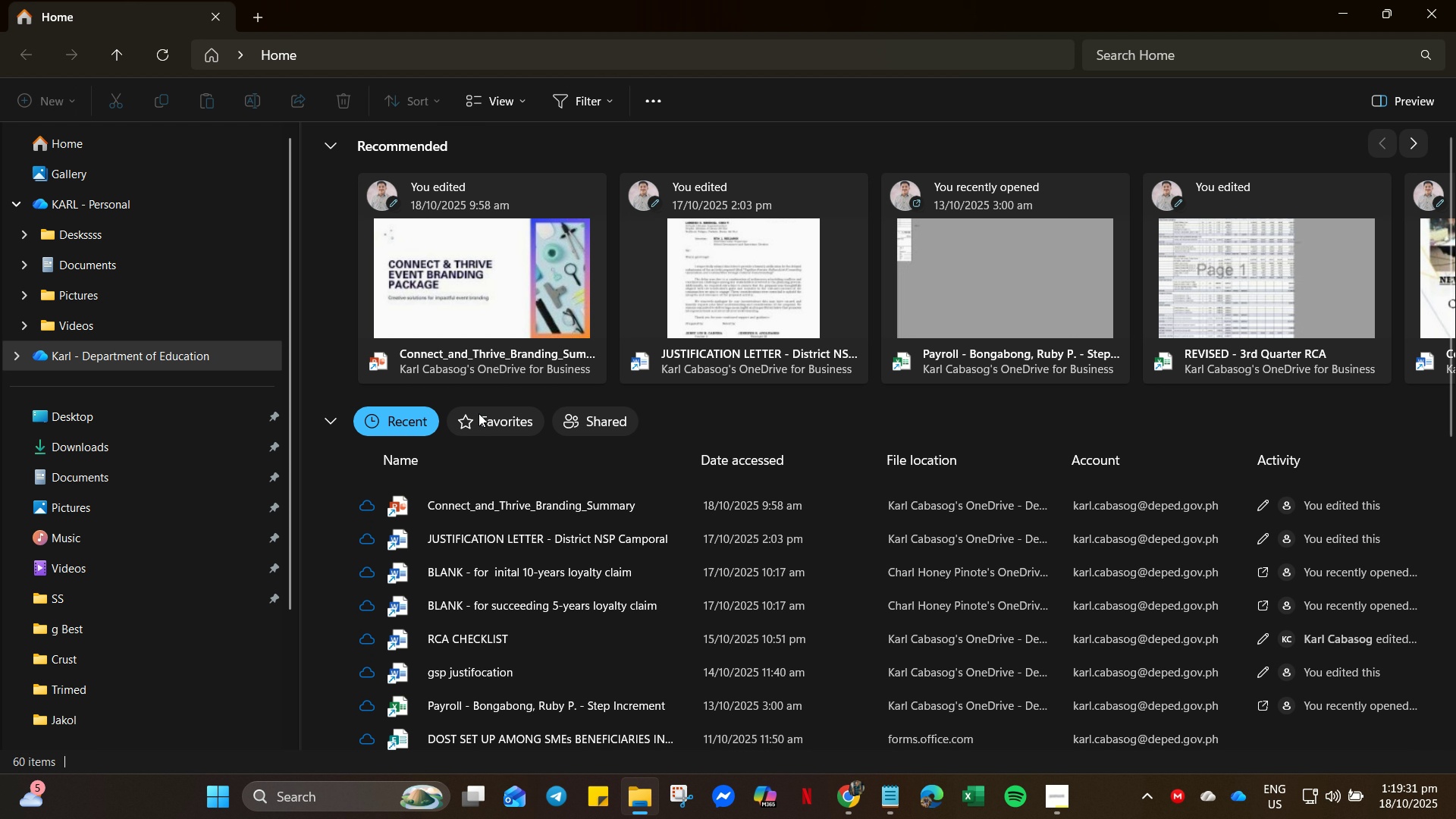 
left_click([110, 424])
 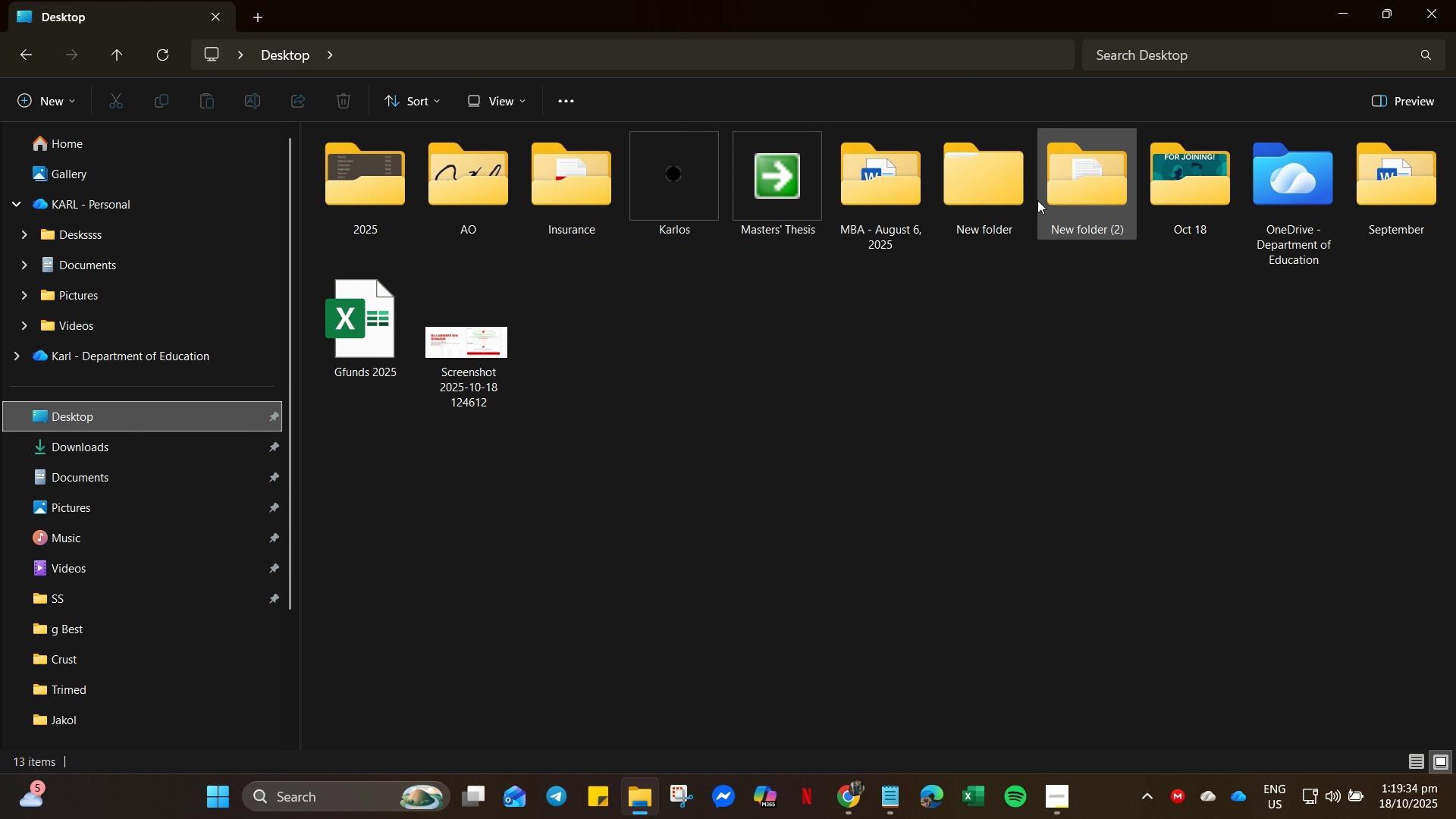 
double_click([1037, 200])
 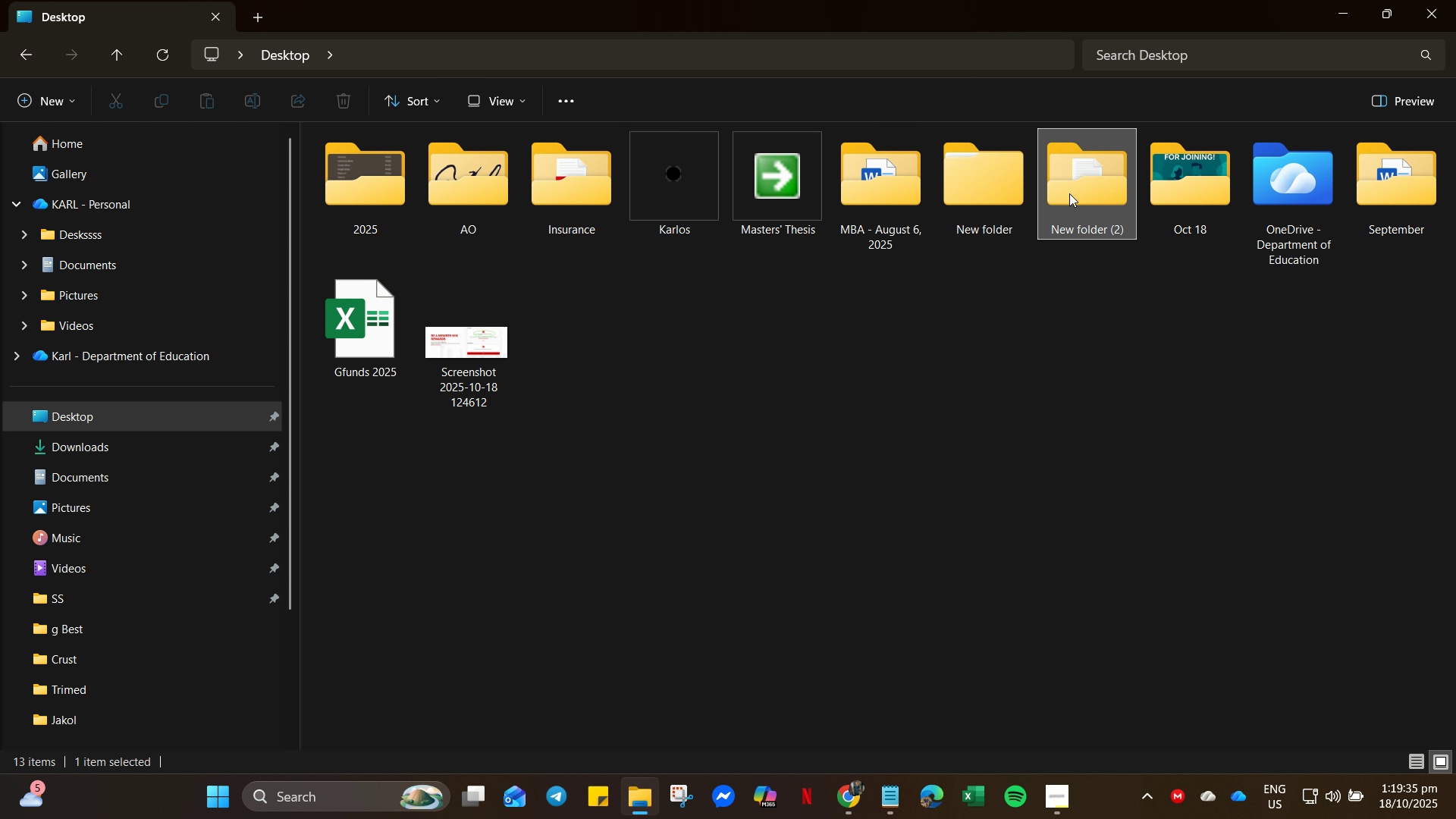 
triple_click([1069, 193])
 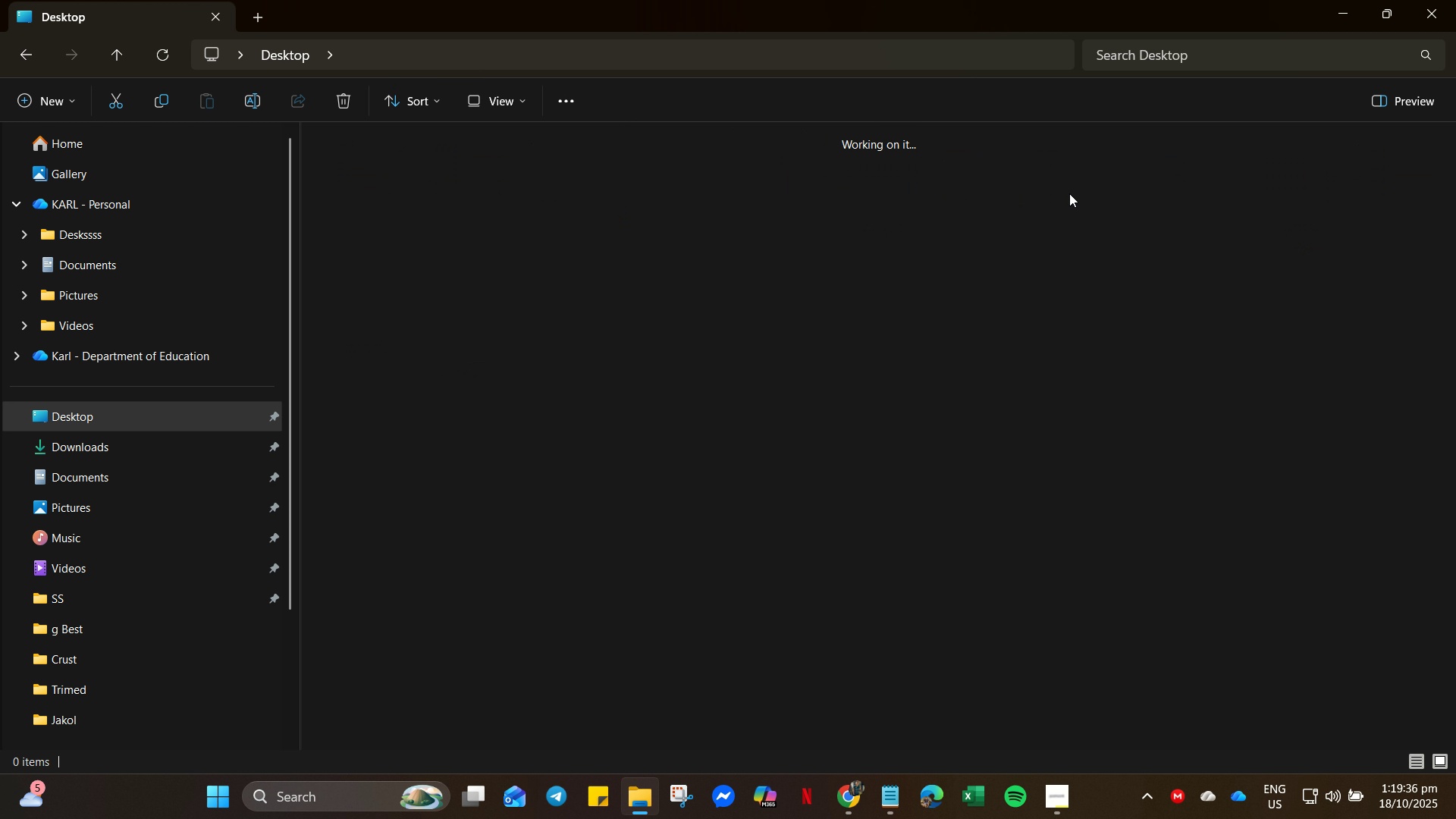 
triple_click([1069, 193])
 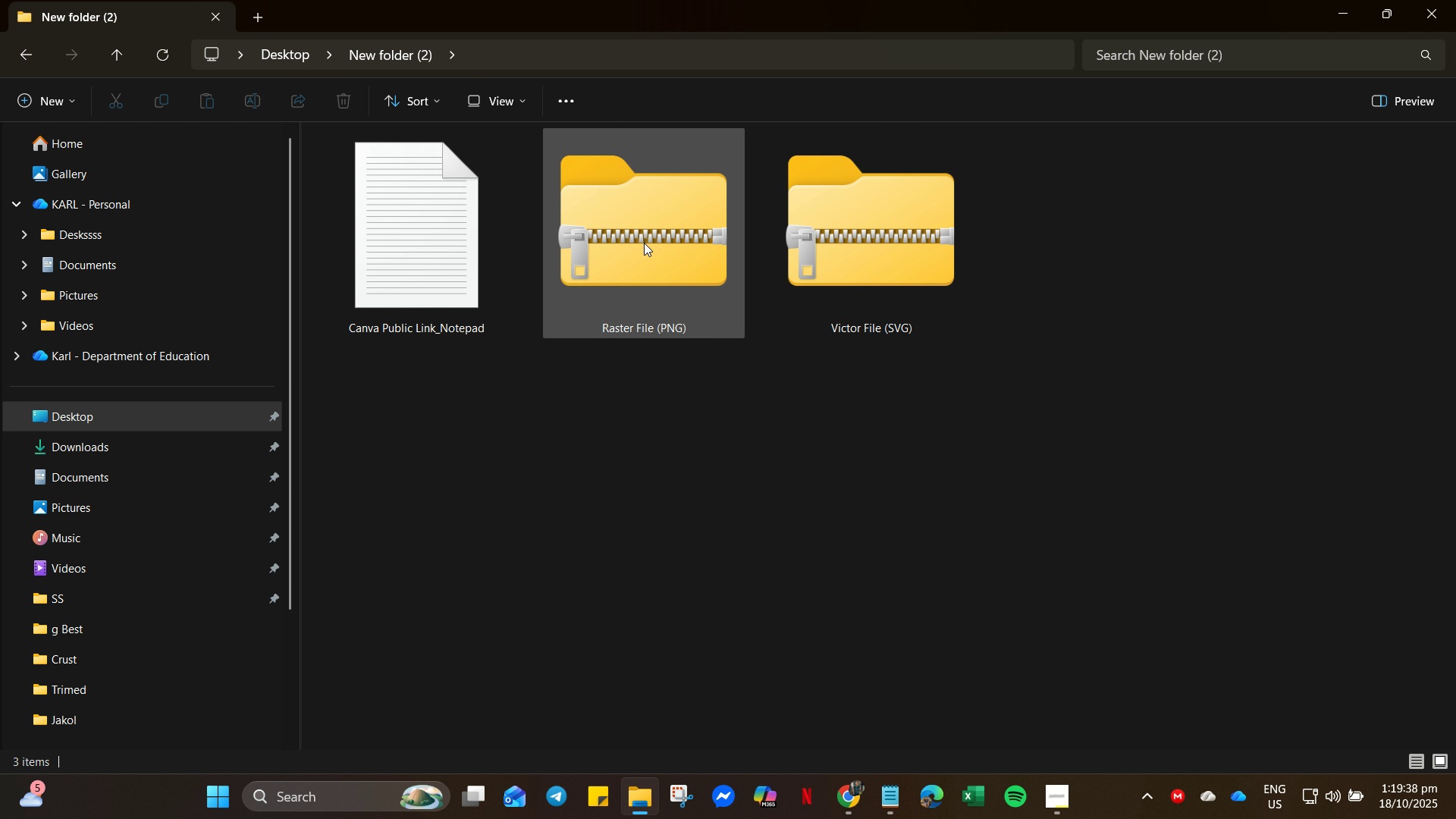 
double_click([644, 243])
 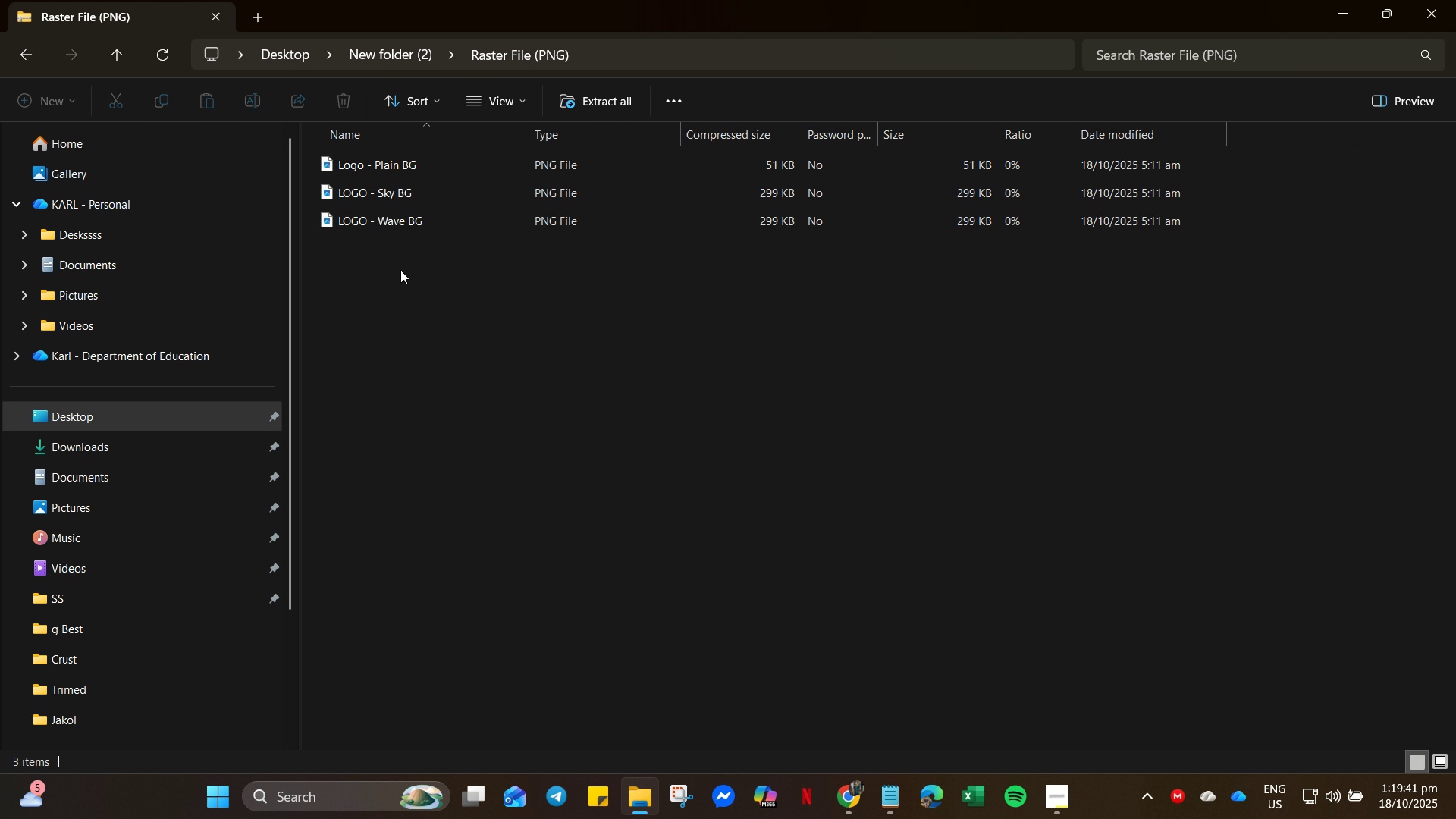 
left_click([11, 49])
 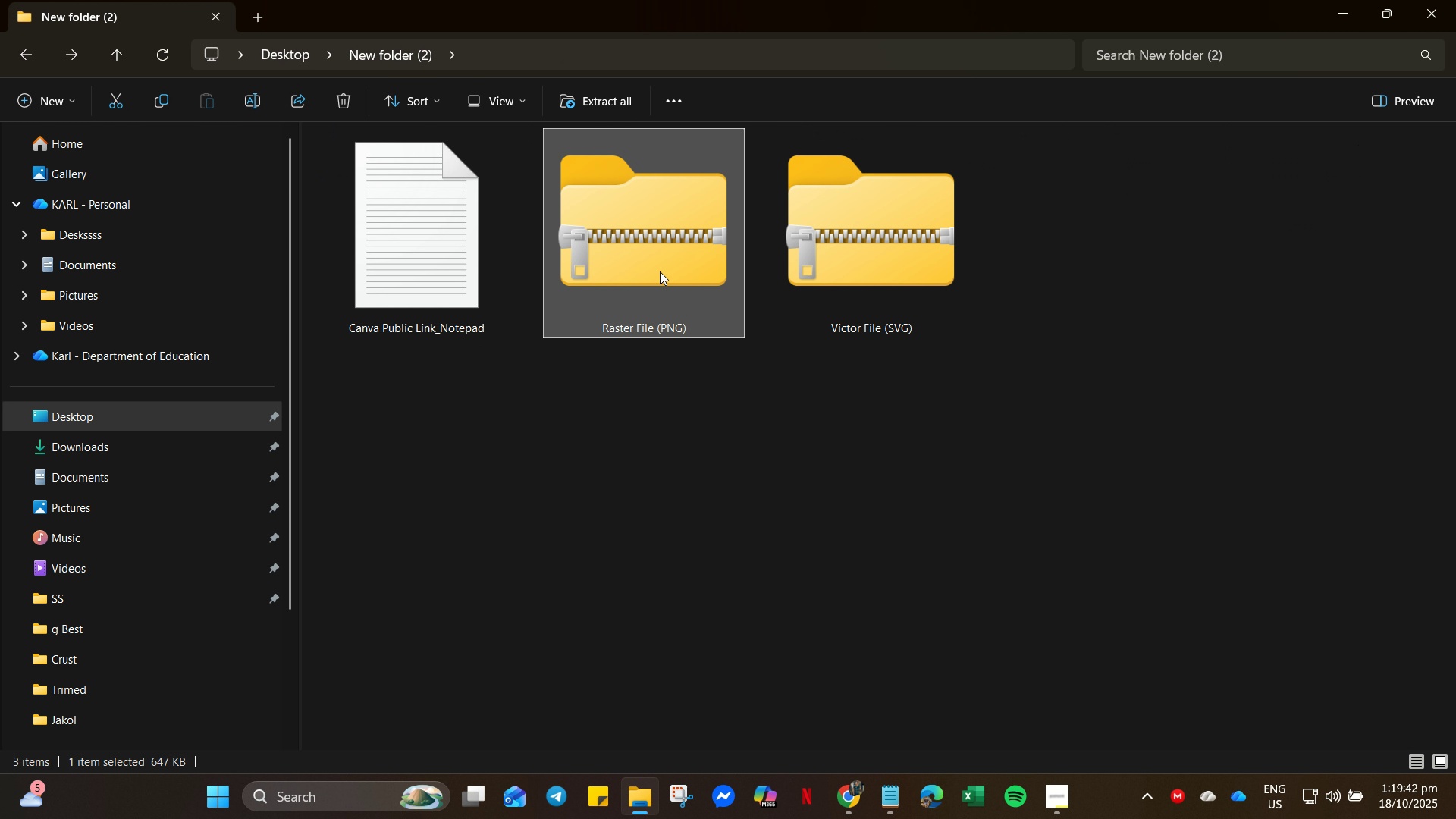 
right_click([658, 271])
 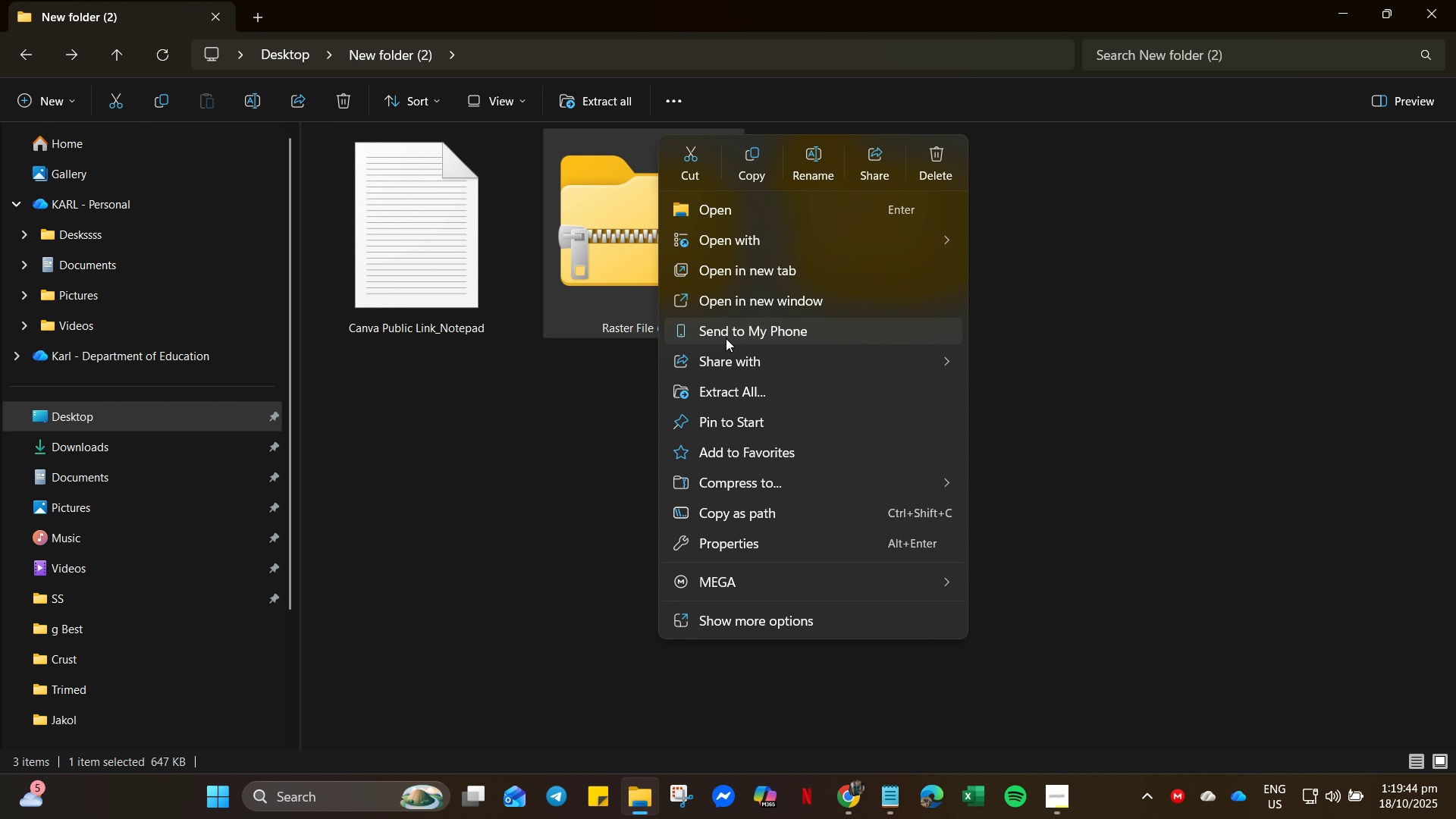 
left_click([755, 391])
 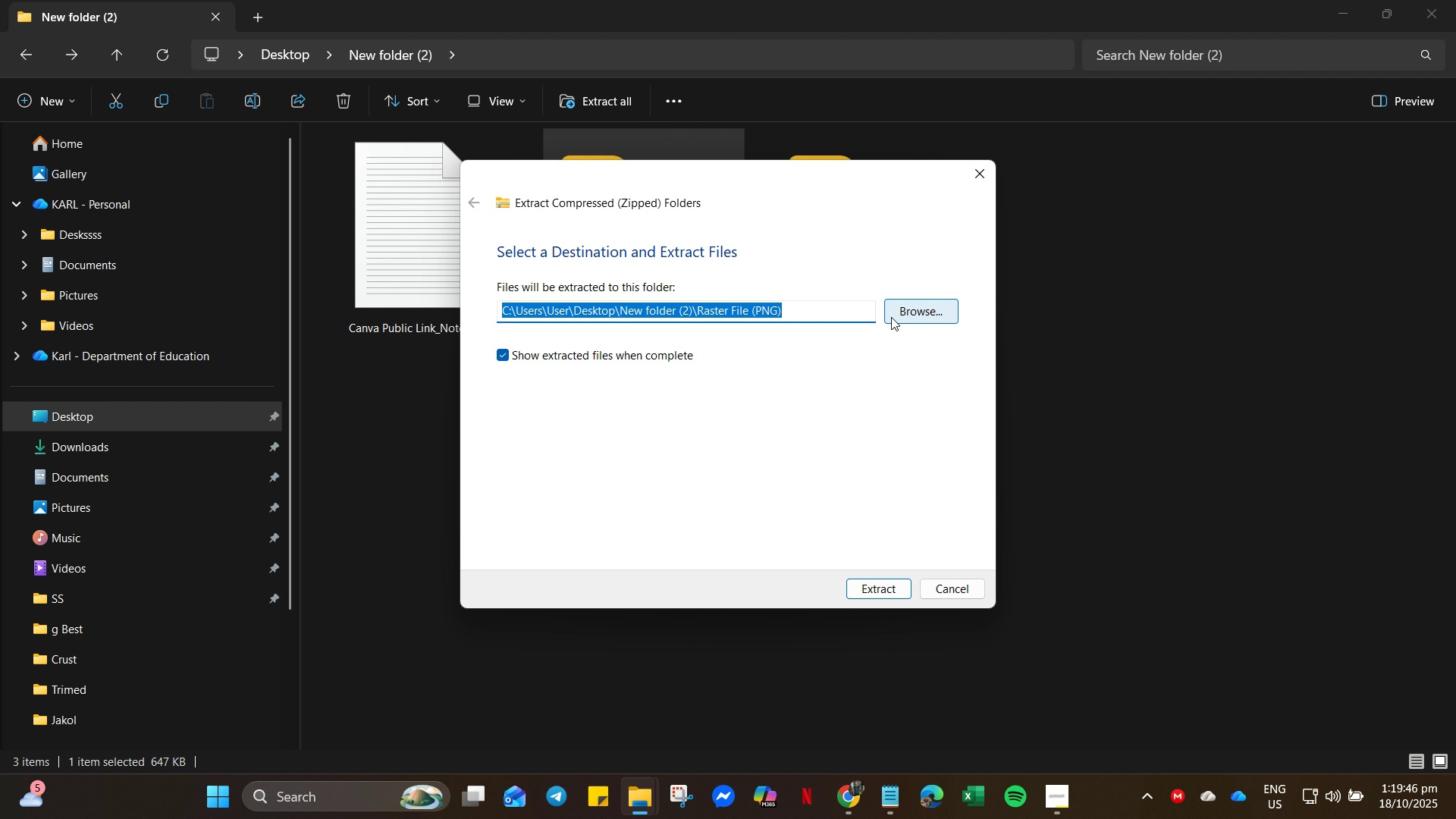 
left_click([896, 316])
 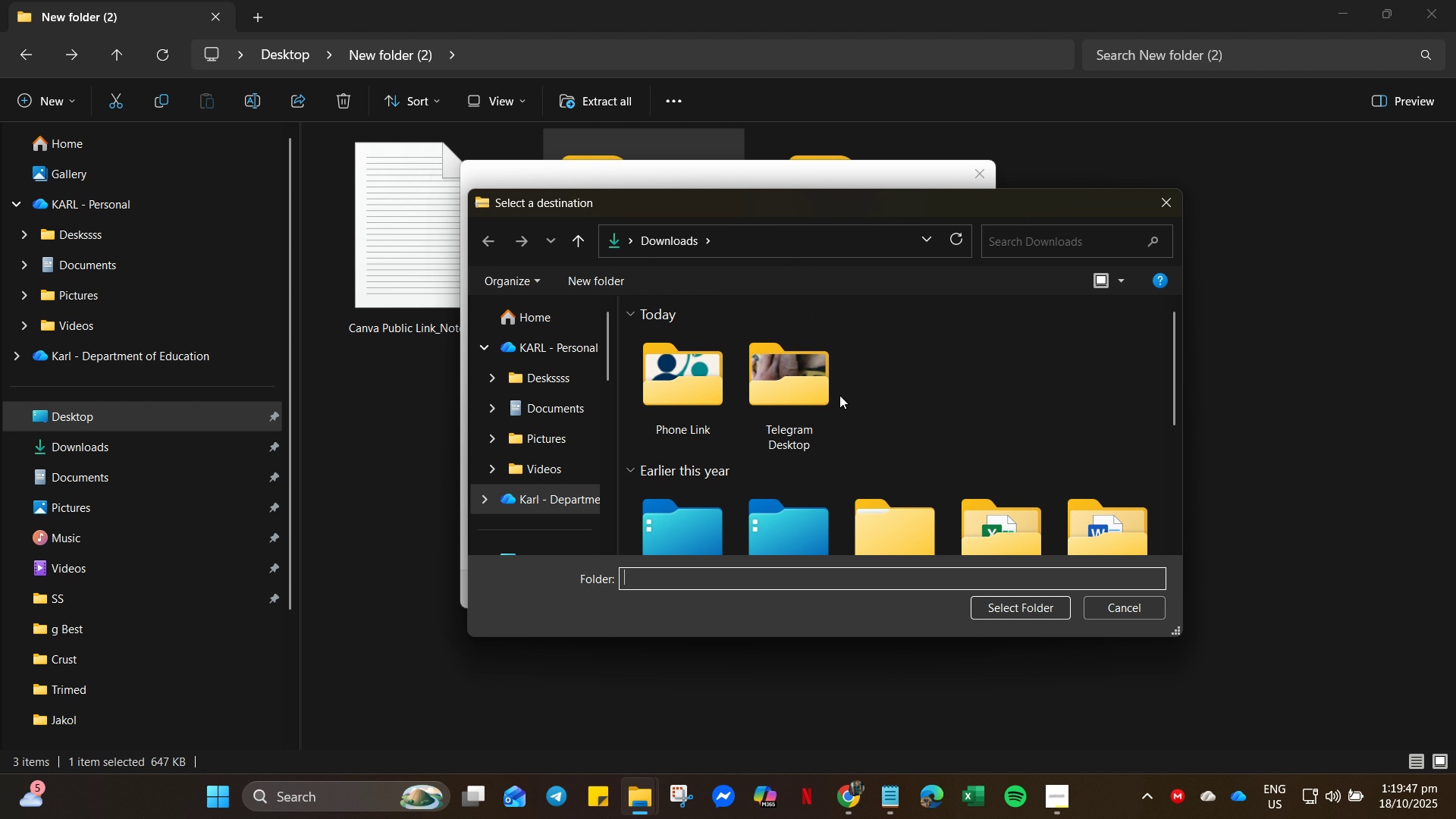 
scroll: coordinate [541, 460], scroll_direction: down, amount: 10.0
 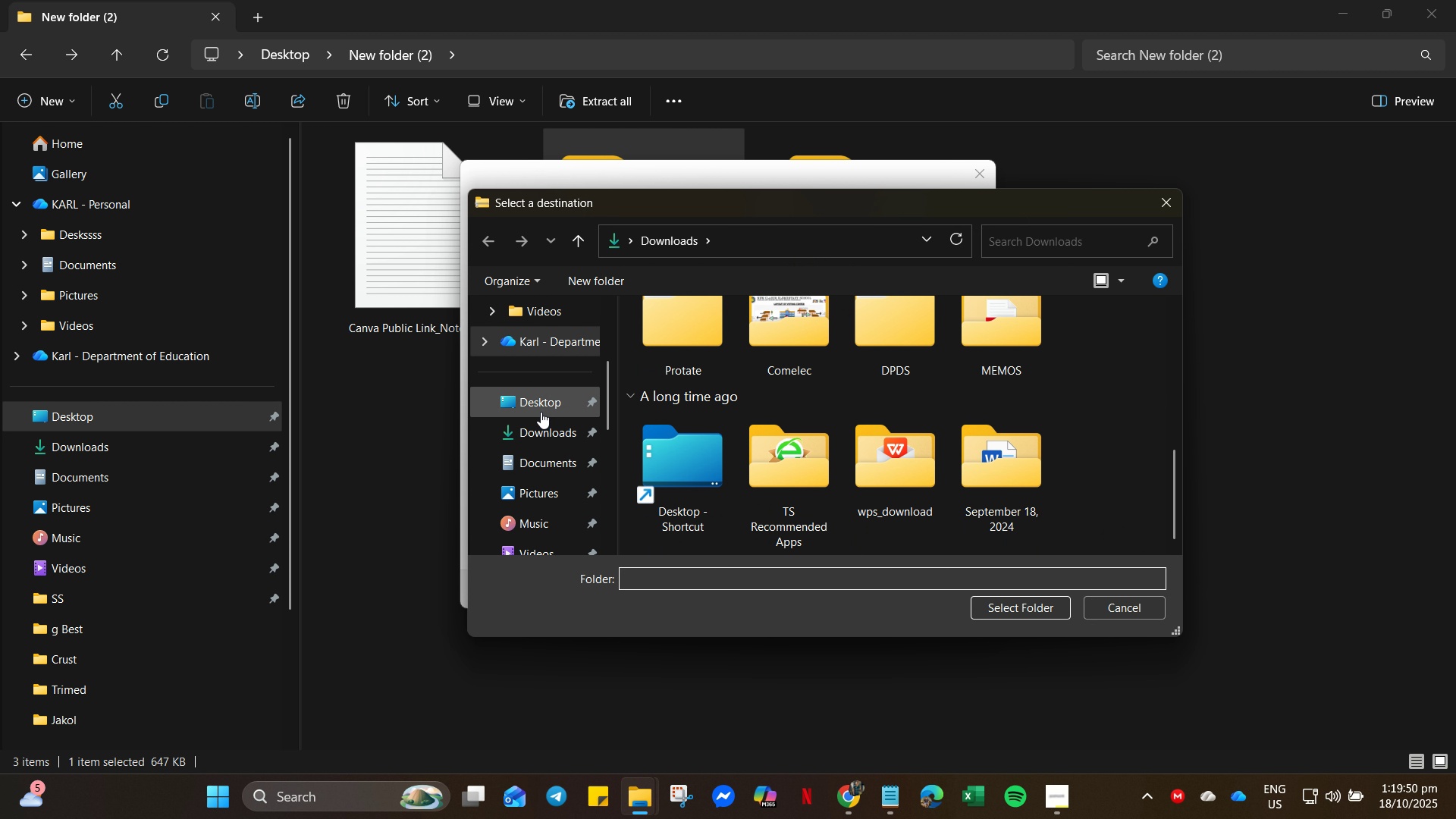 
left_click([541, 412])
 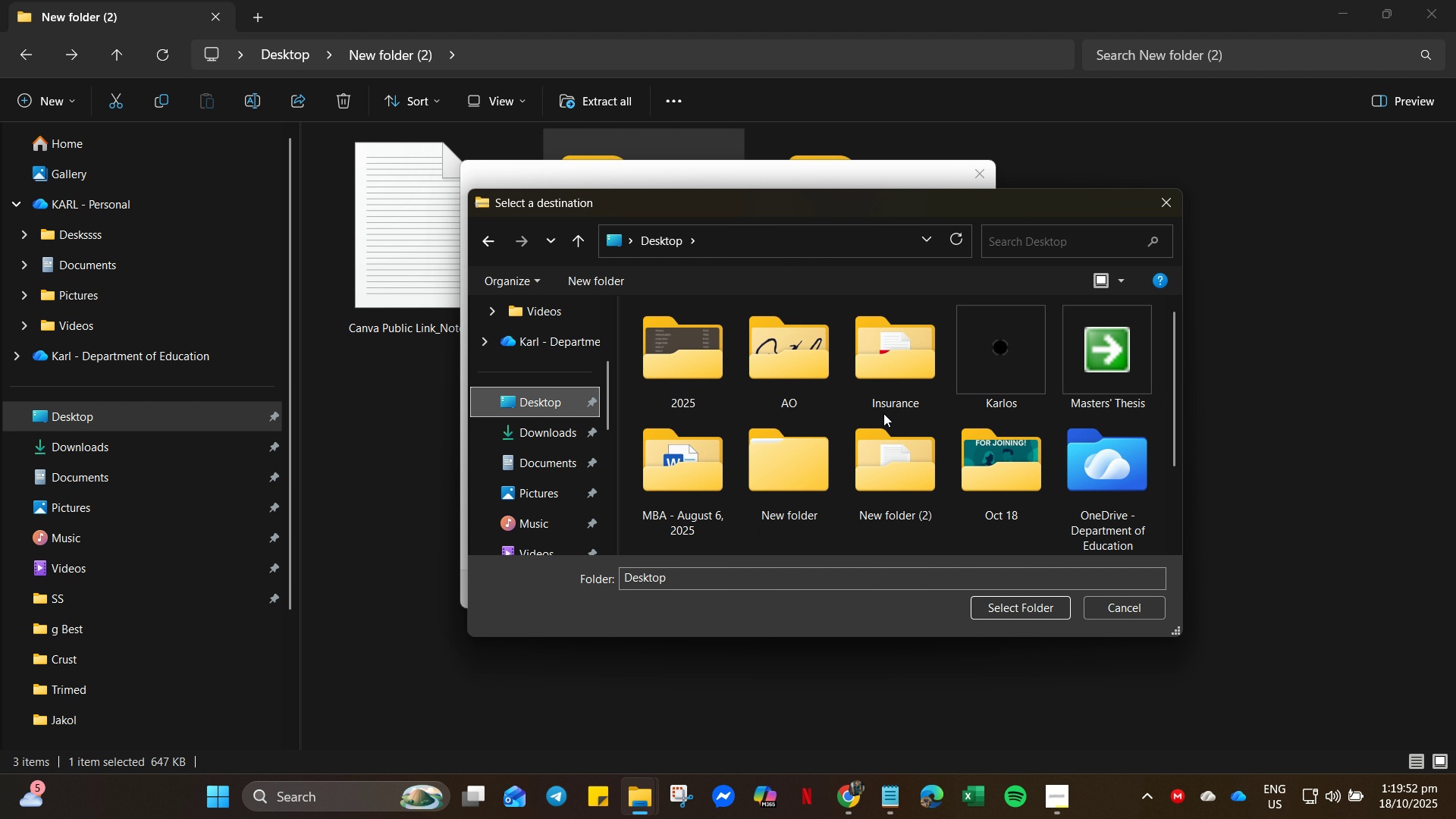 
double_click([890, 444])
 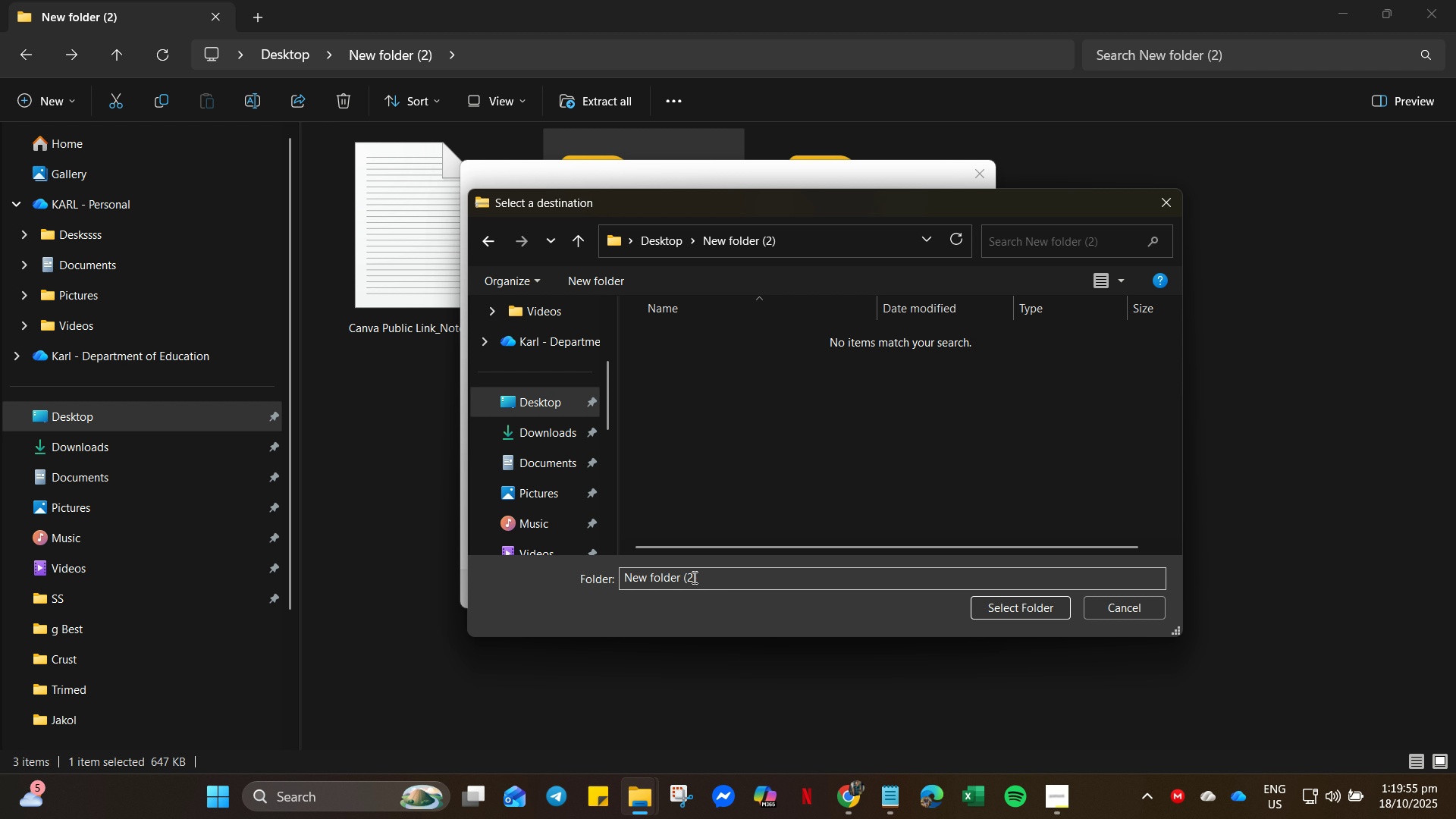 
left_click([695, 579])
 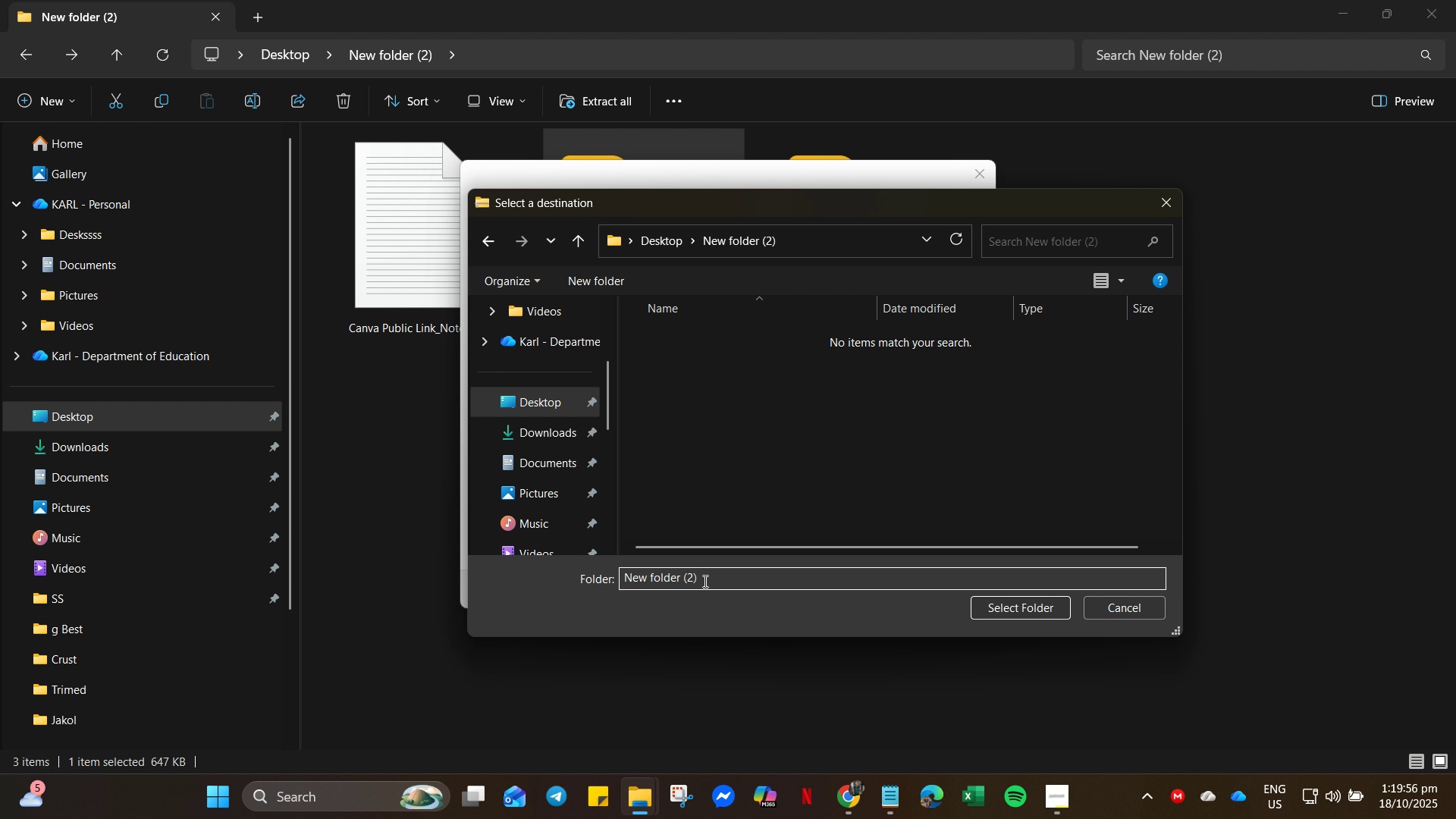 
key(Control+ControlLeft)
 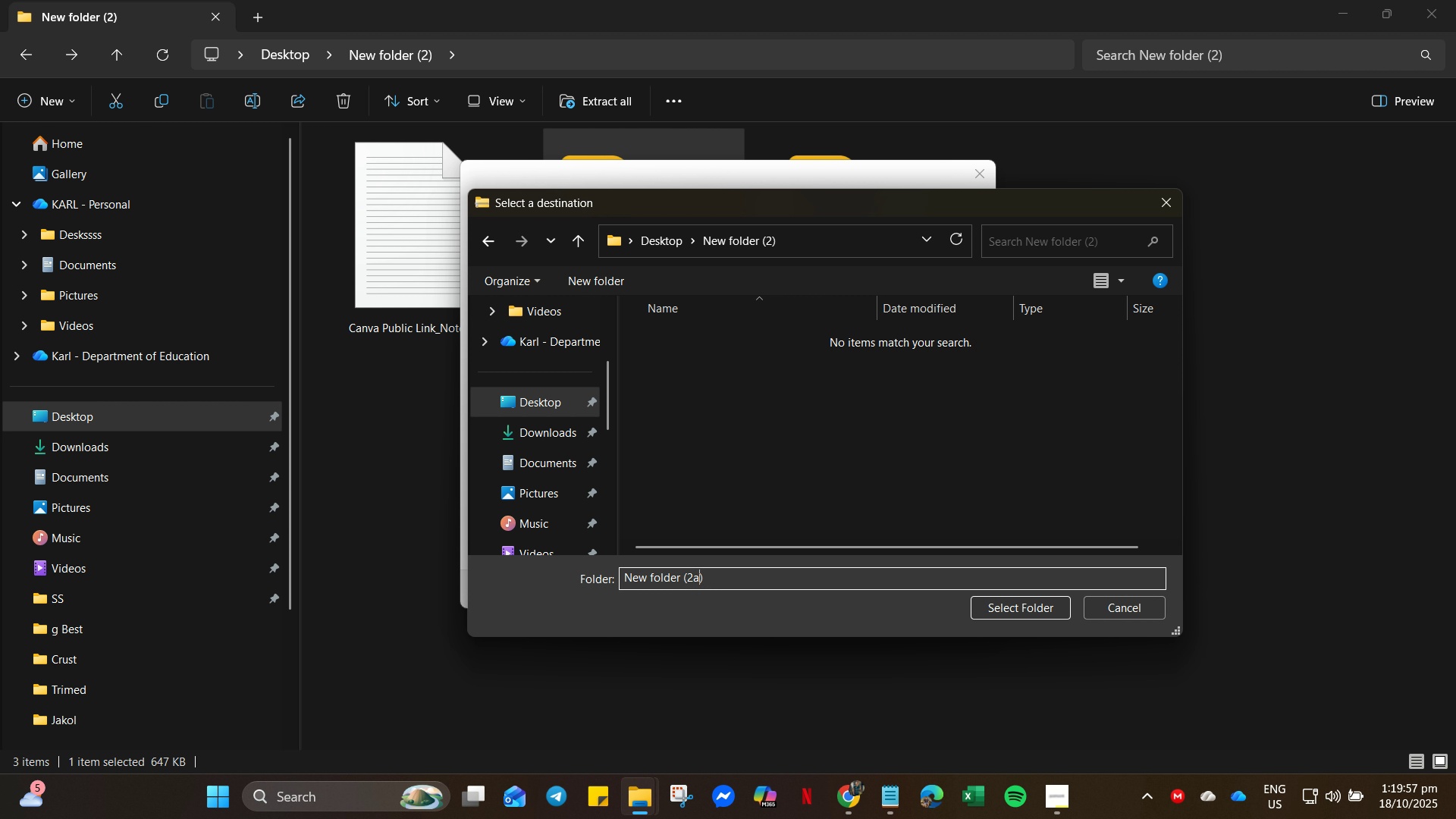 
type(aextracted)
 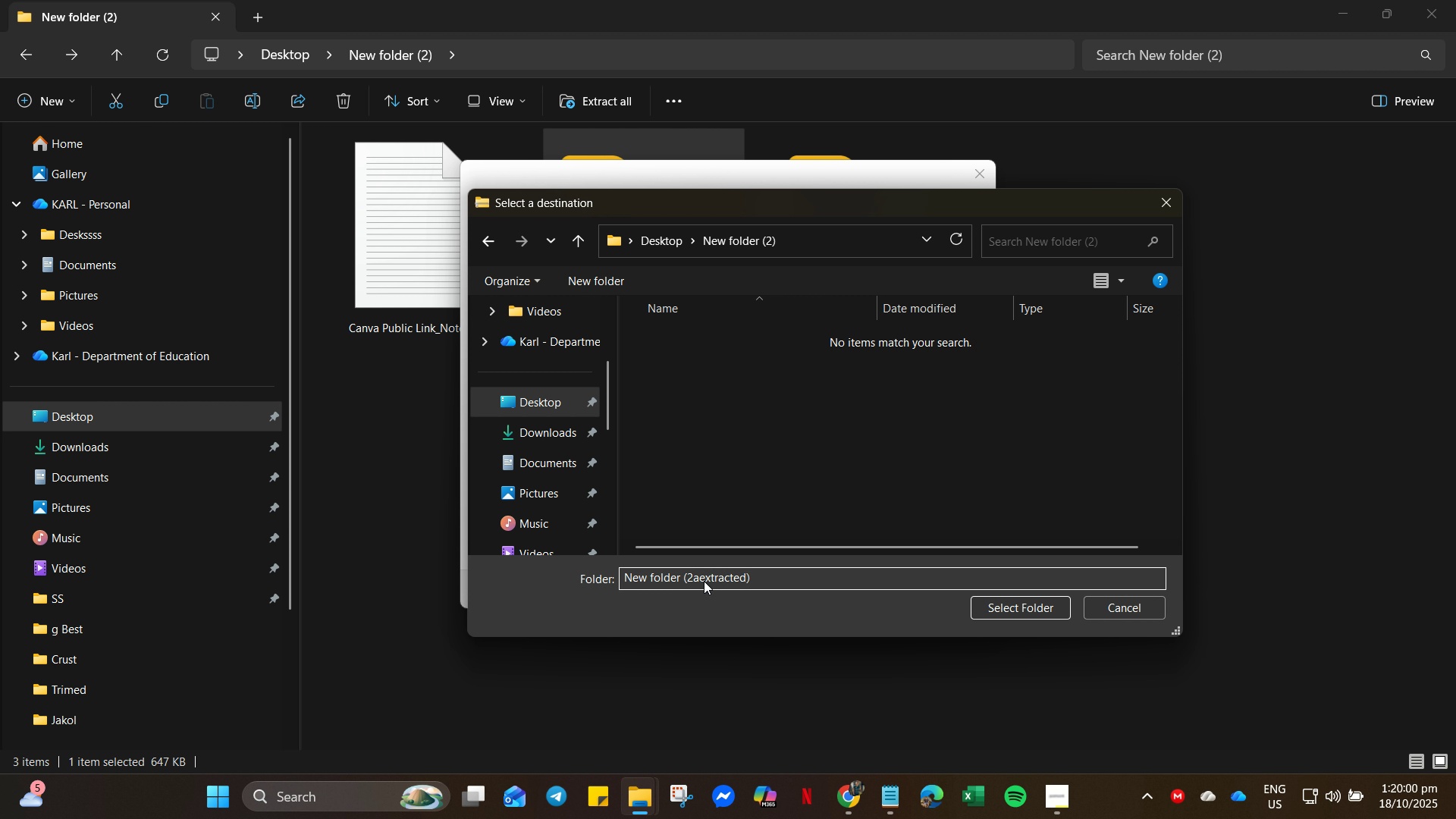 
key(Control+A)
 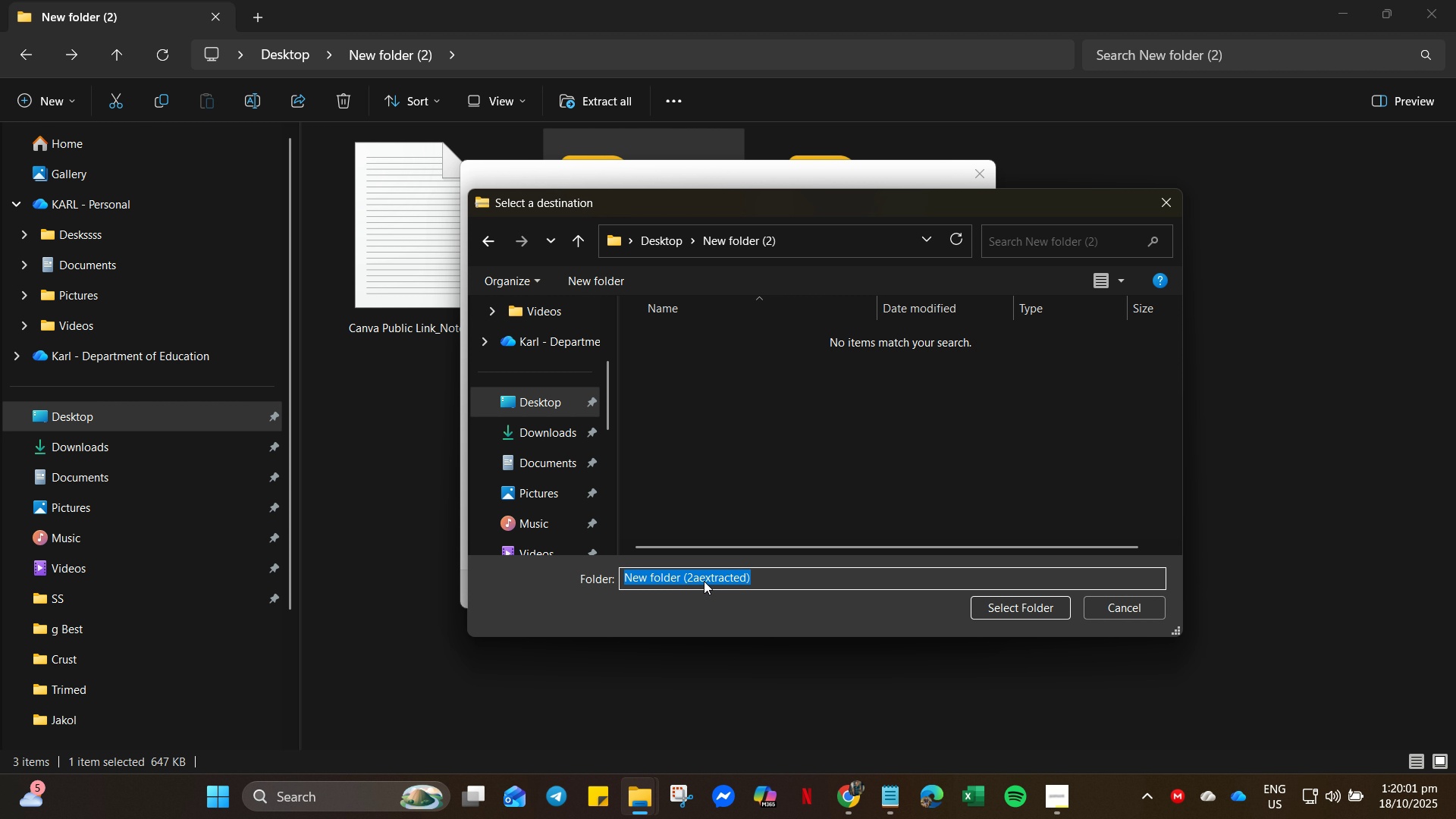 
type(extracted)
 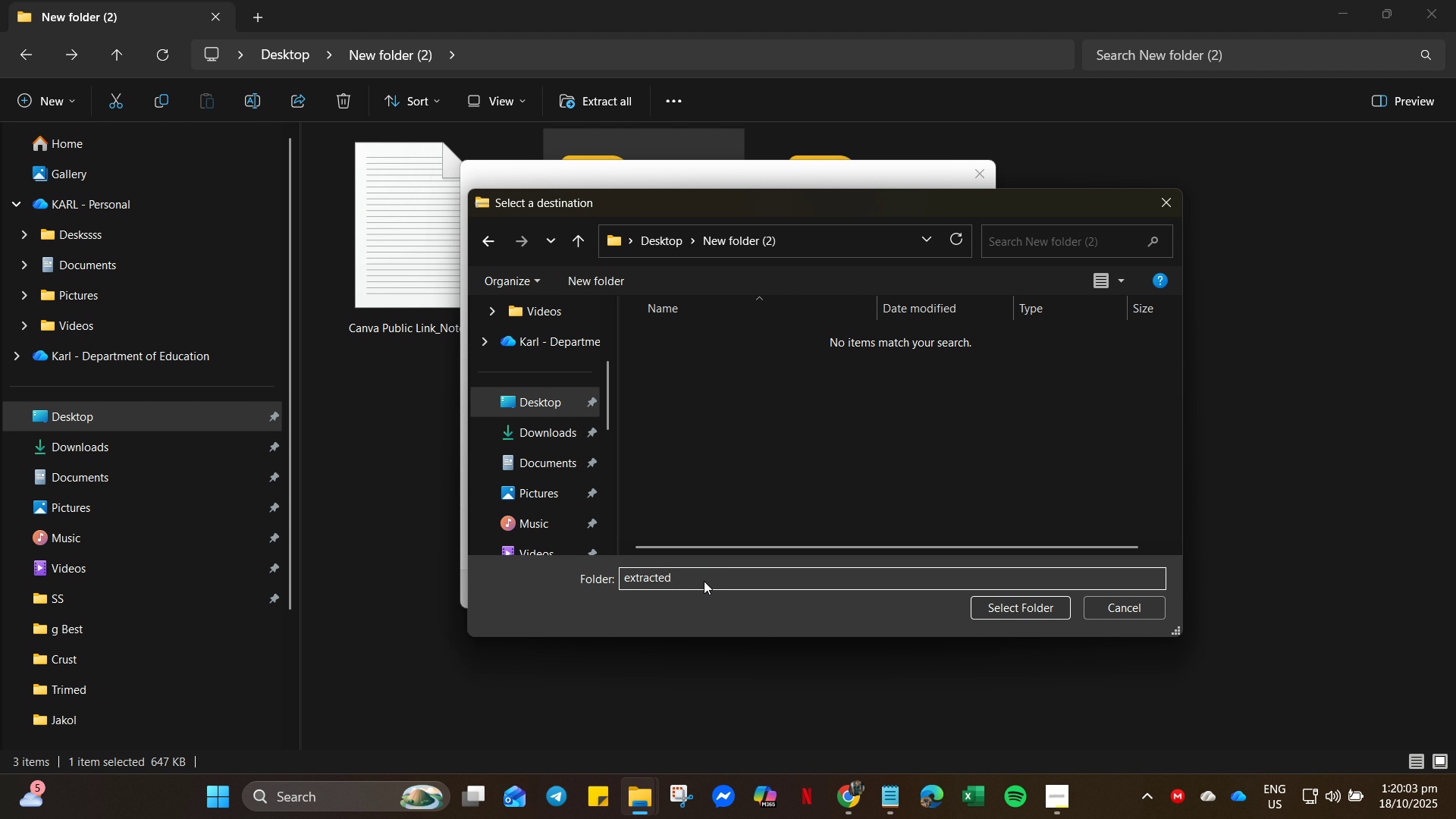 
key(Enter)
 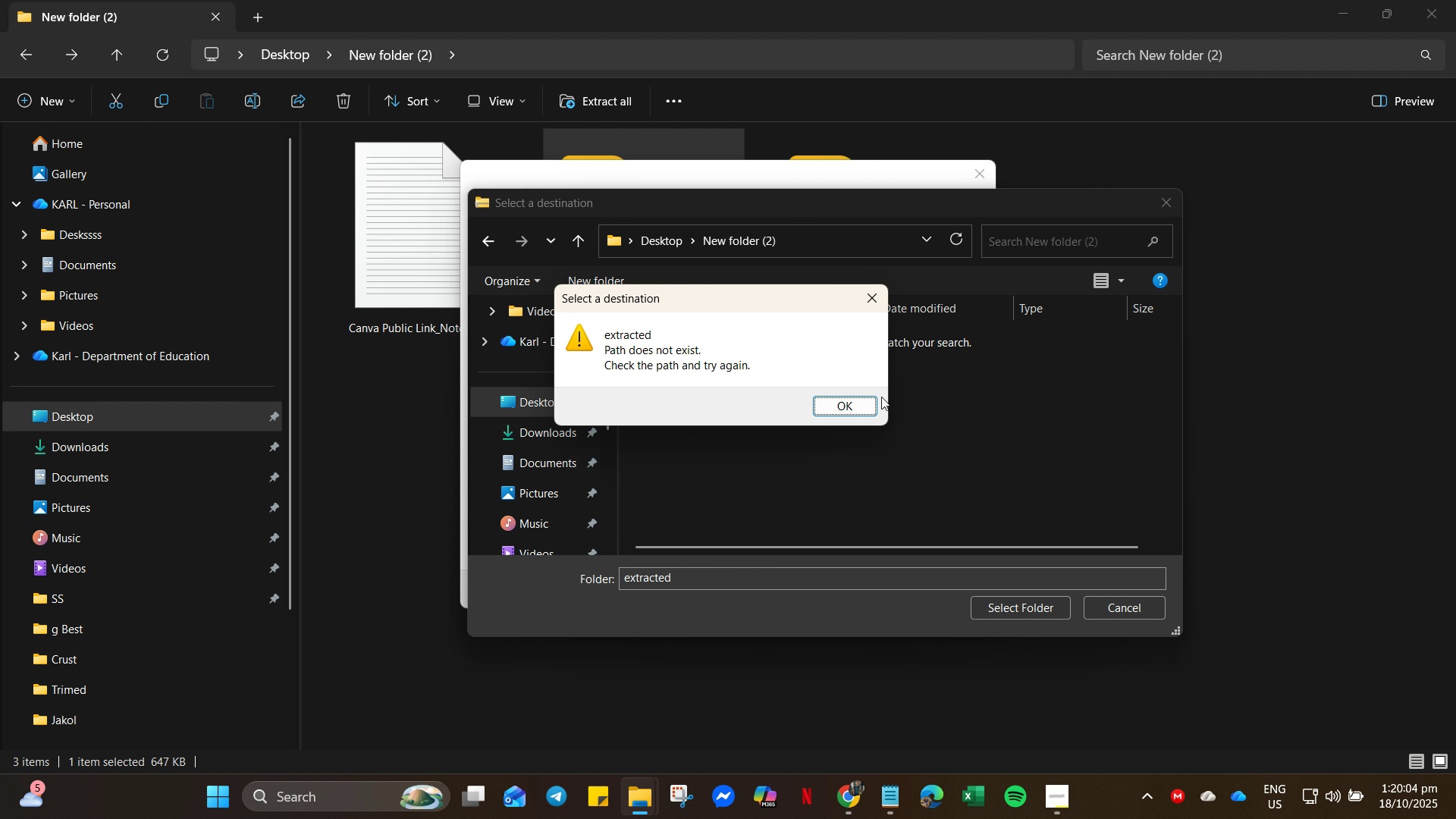 
left_click([855, 402])
 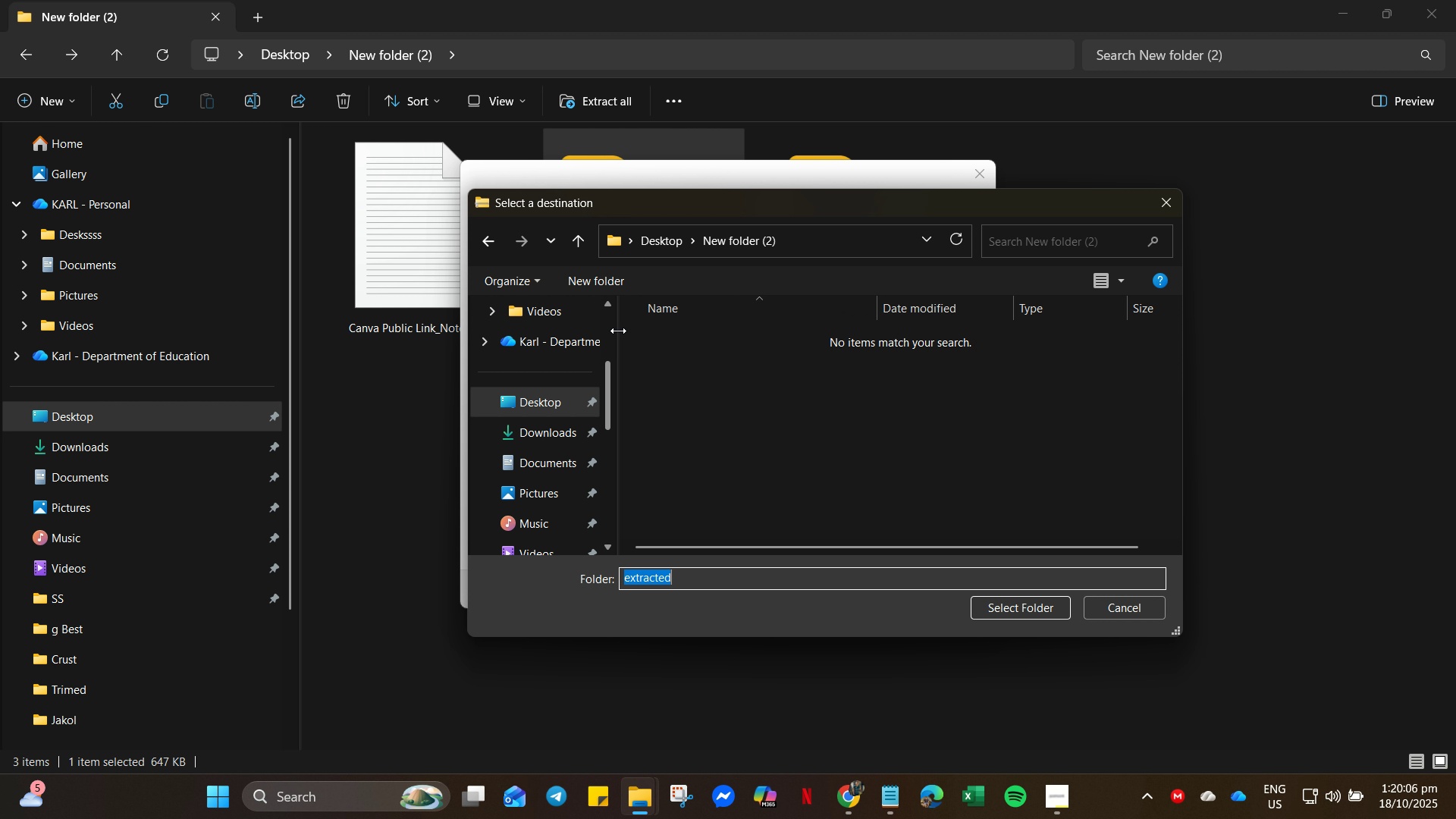 
right_click([710, 399])
 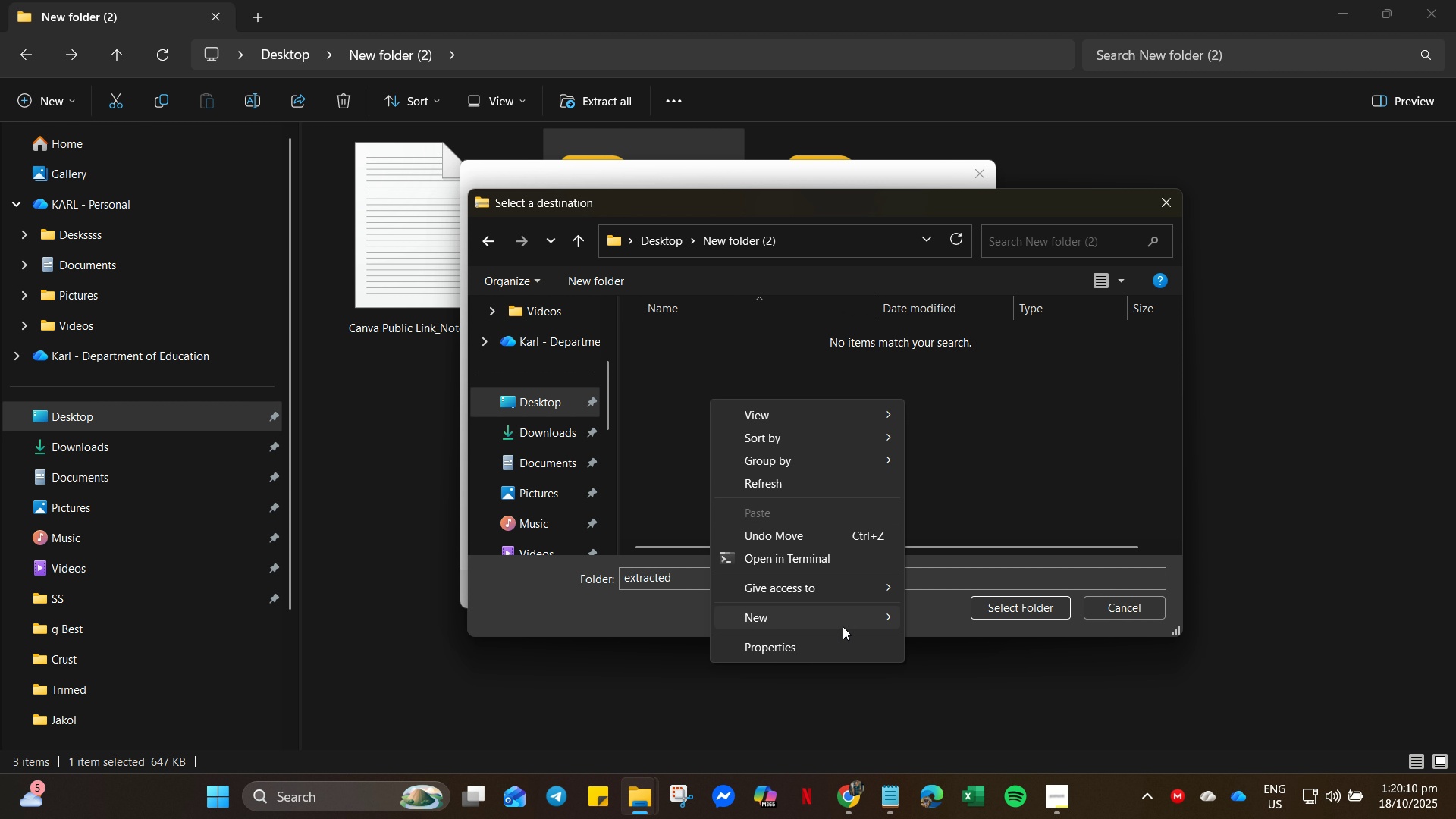 
left_click([959, 624])
 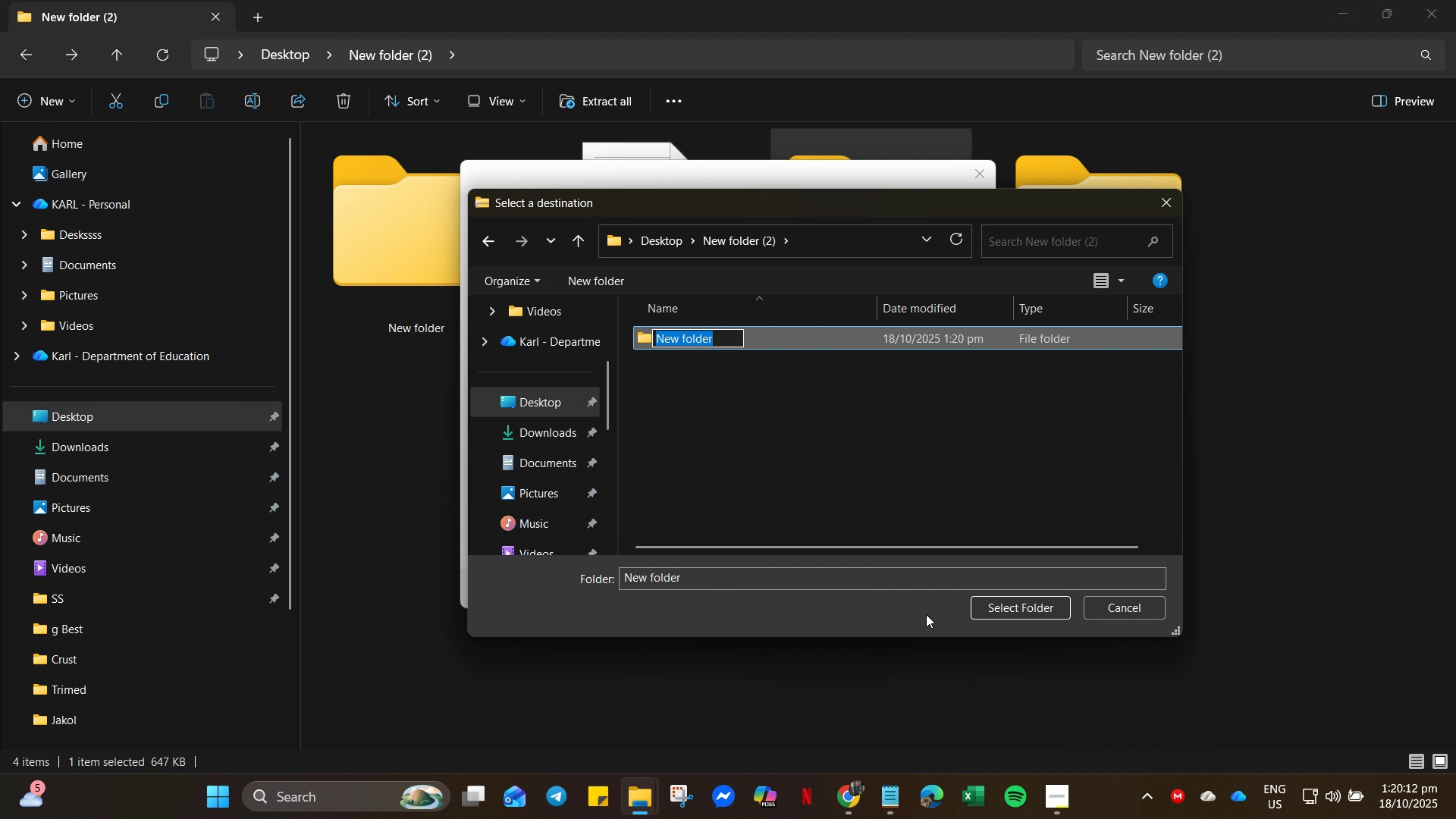 
type(Extracted)
 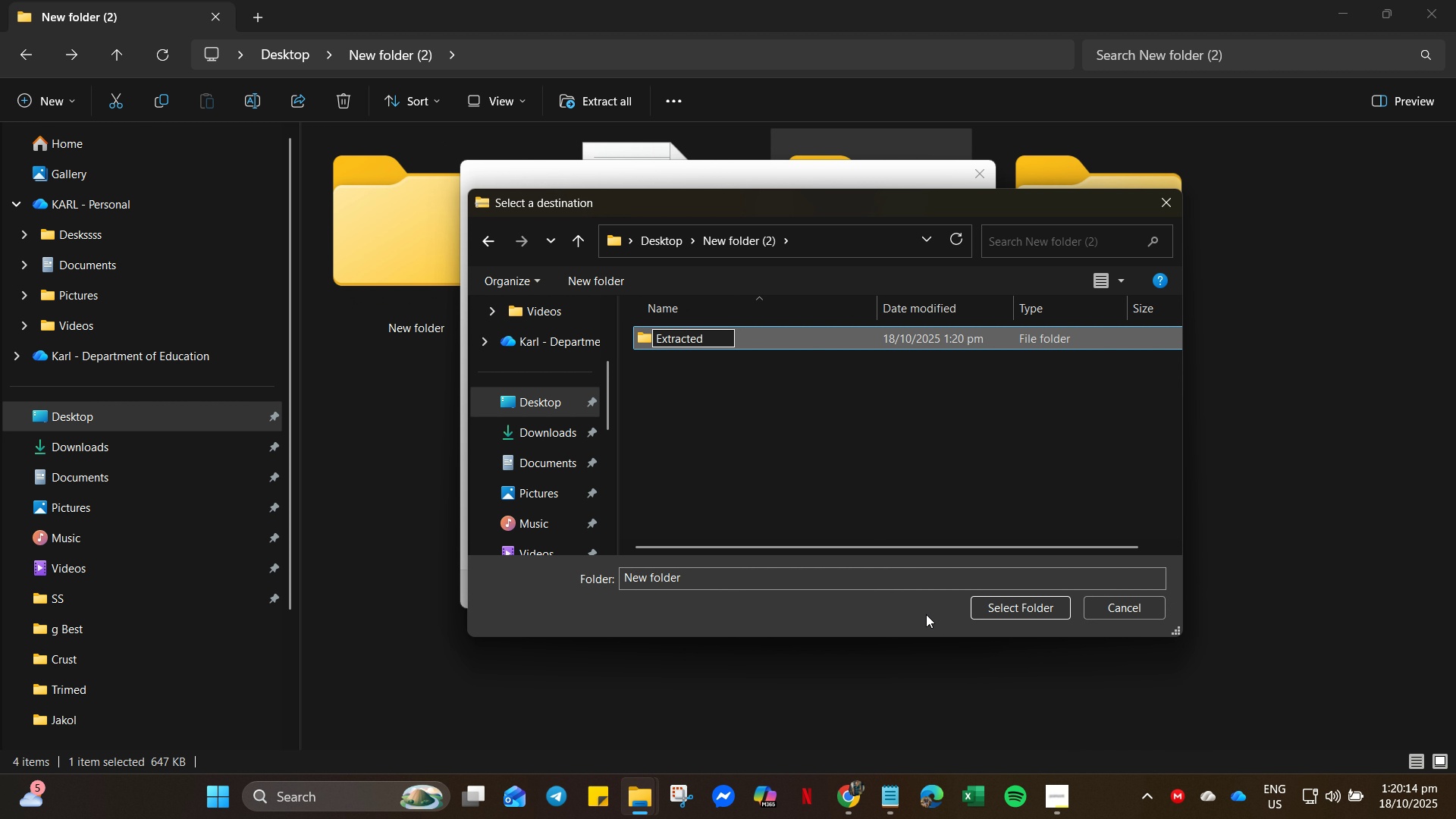 
key(Enter)
 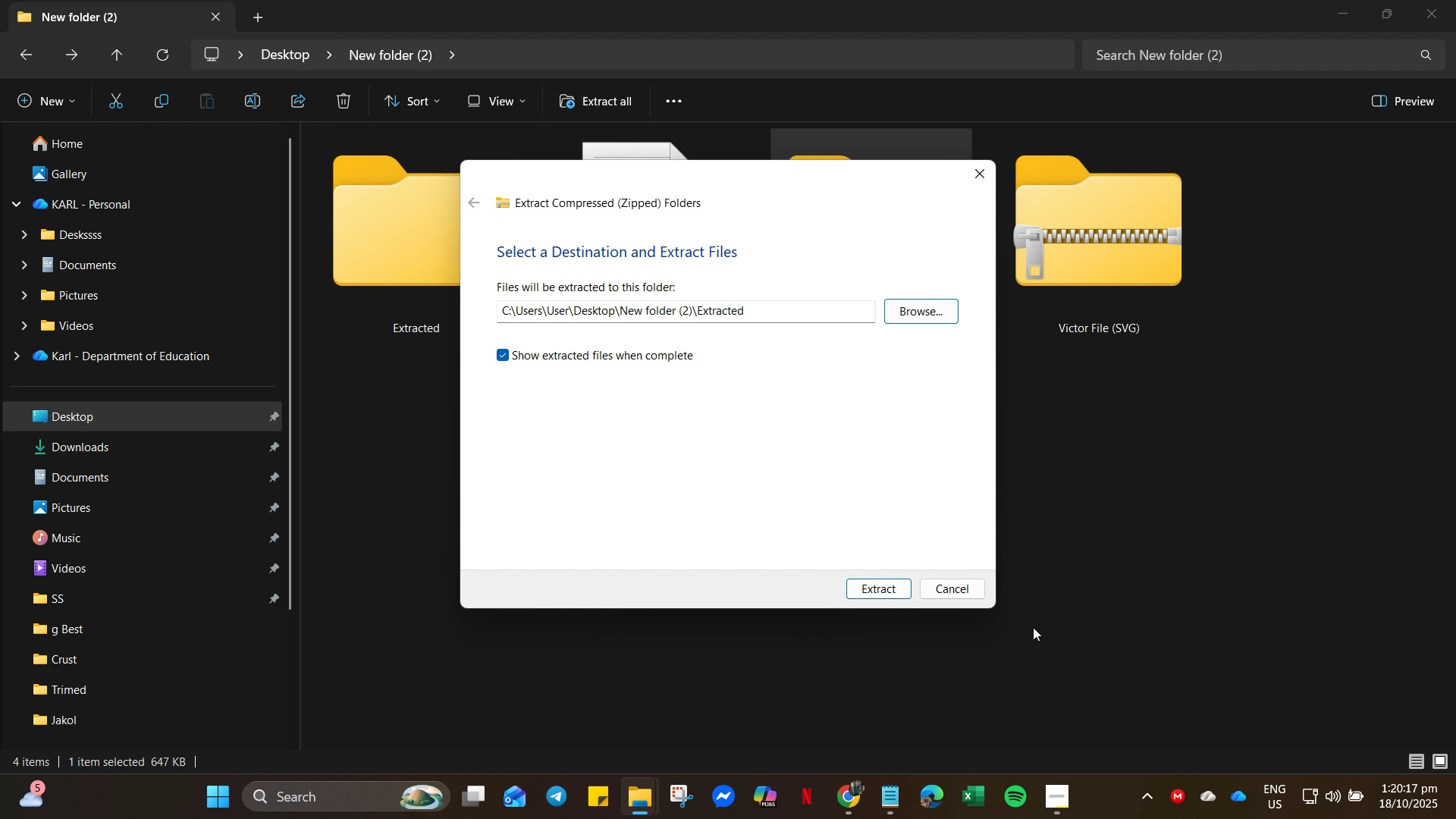 
left_click([897, 593])
 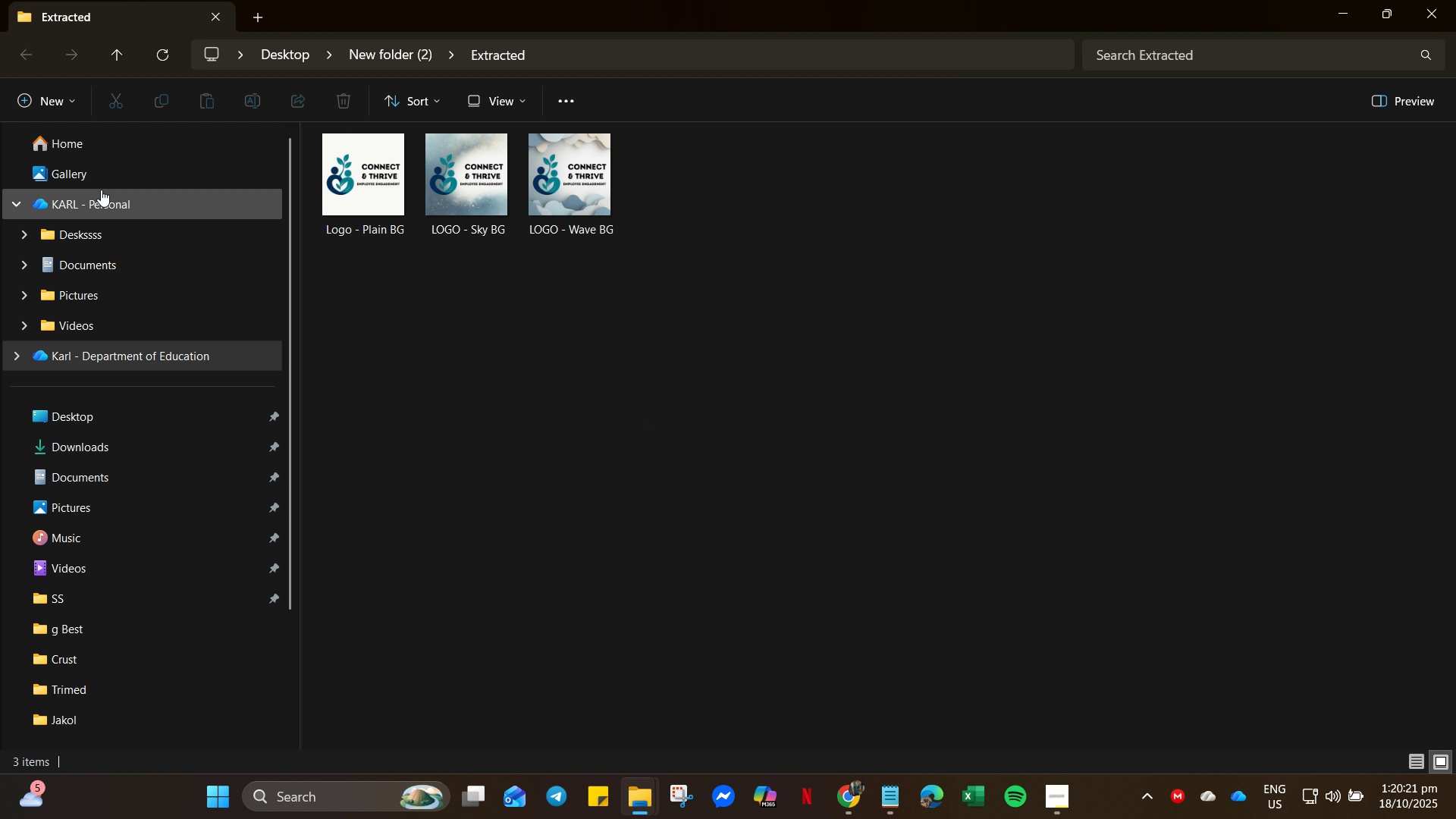 
left_click([90, 445])
 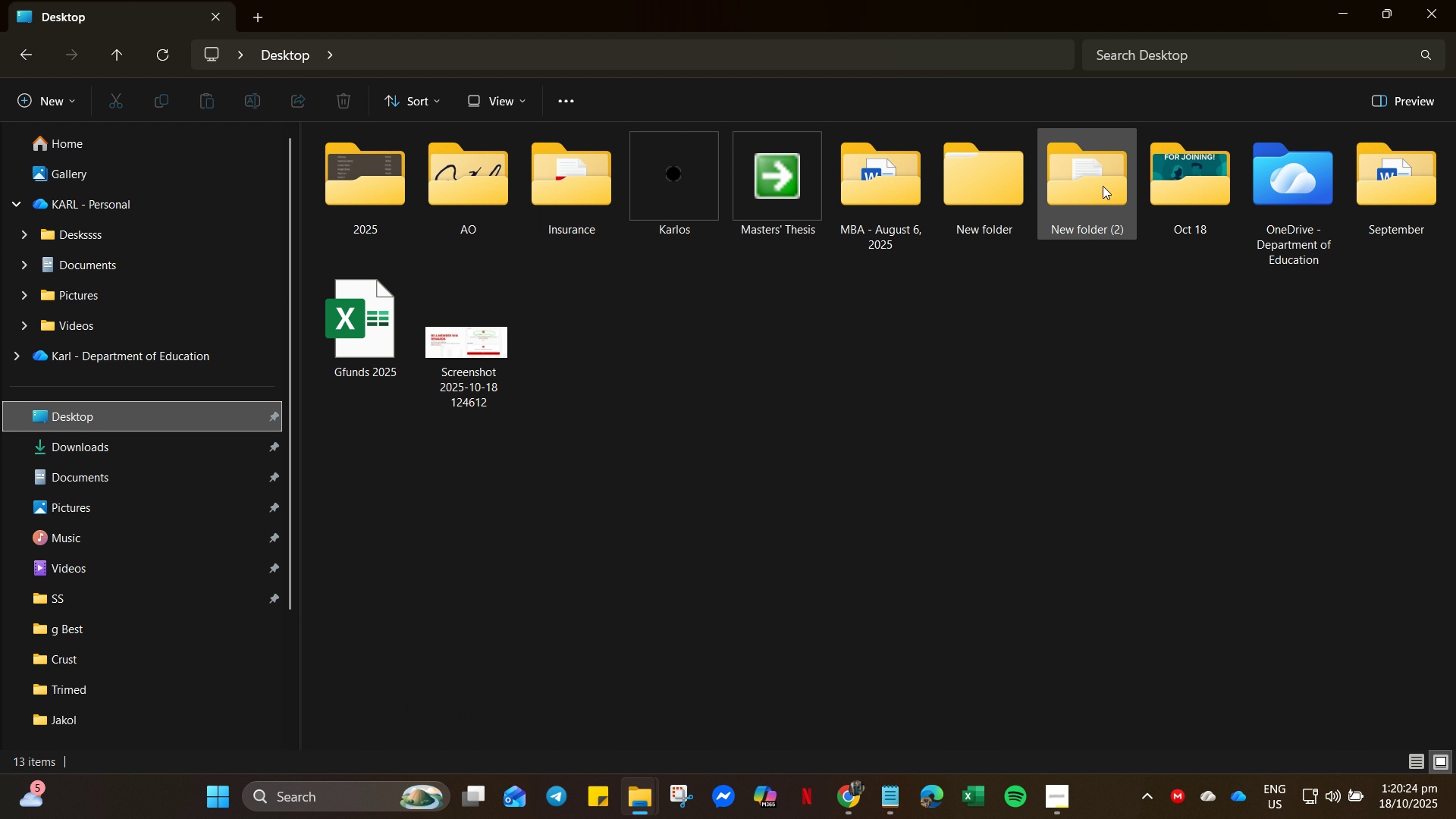 
double_click([1105, 184])
 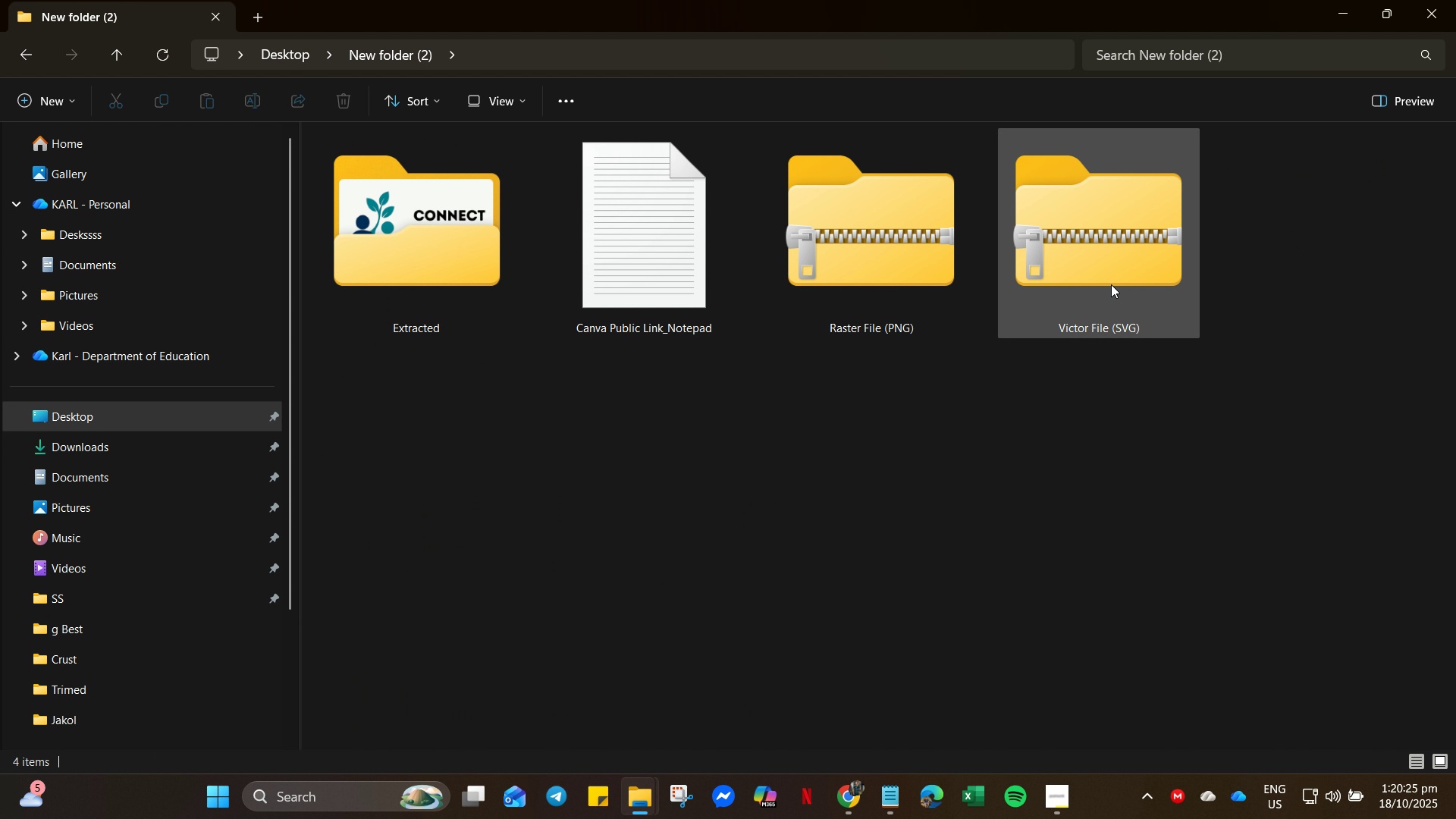 
right_click([1111, 284])
 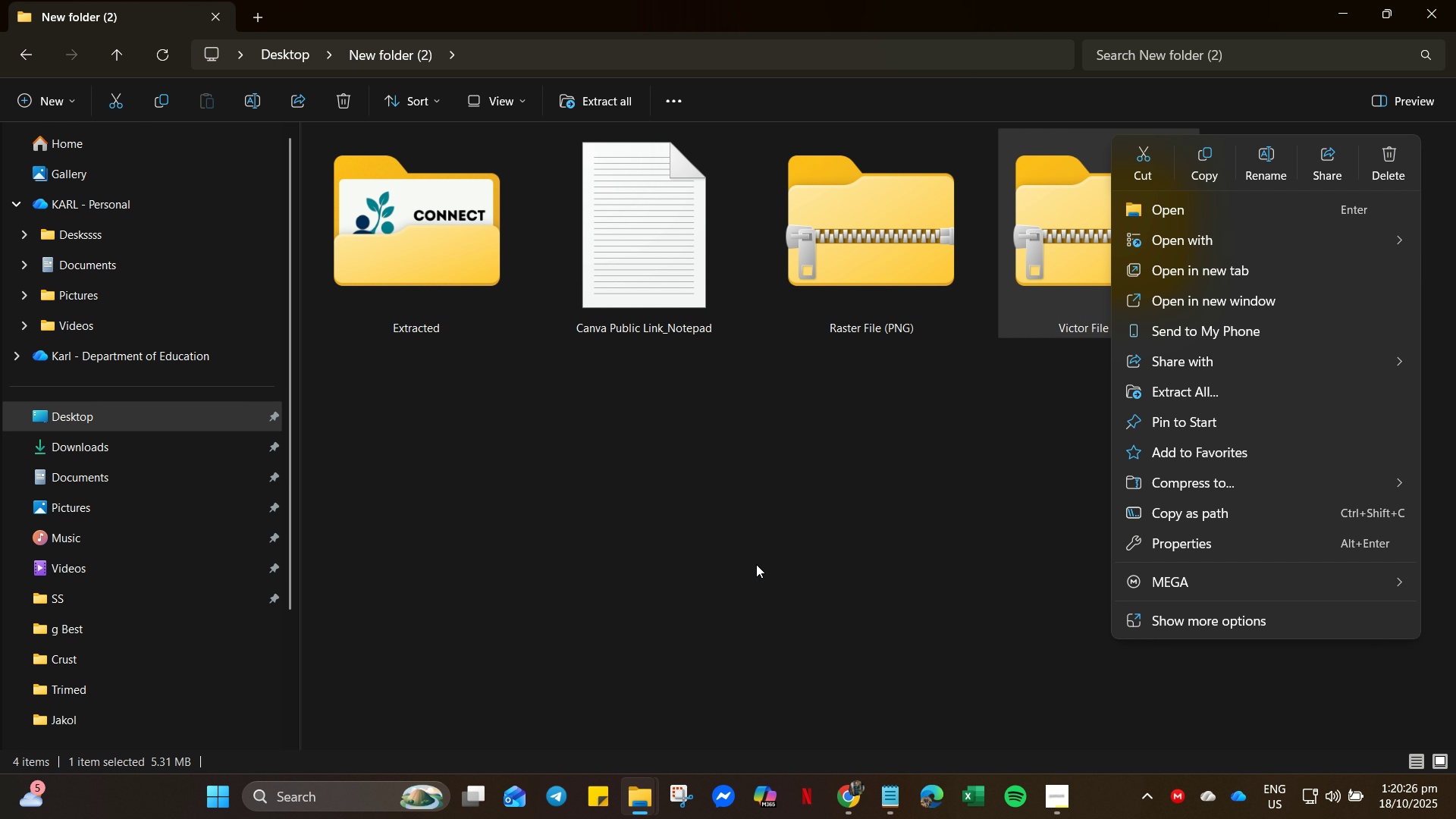 
left_click([756, 564])
 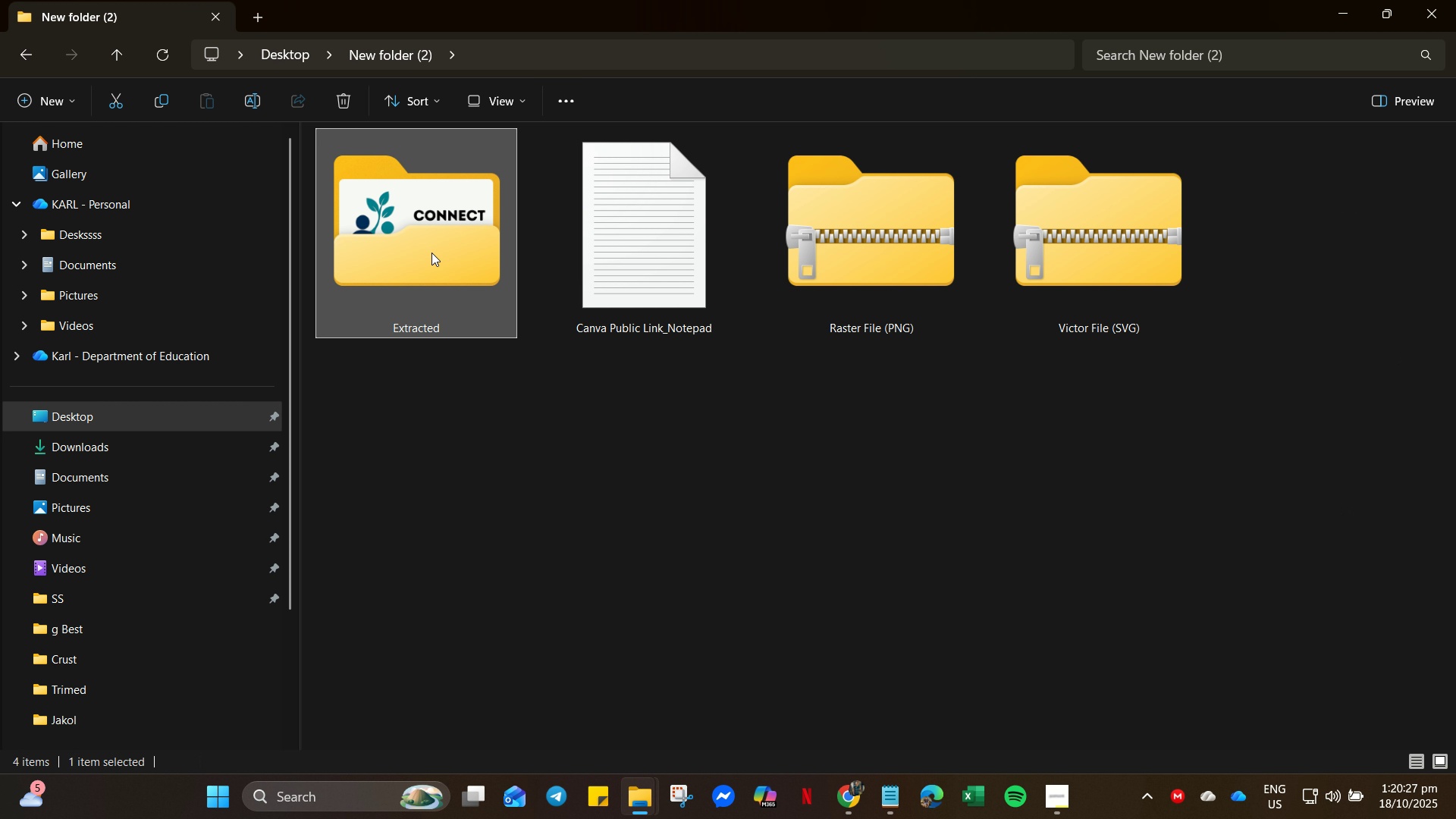 
double_click([431, 253])
 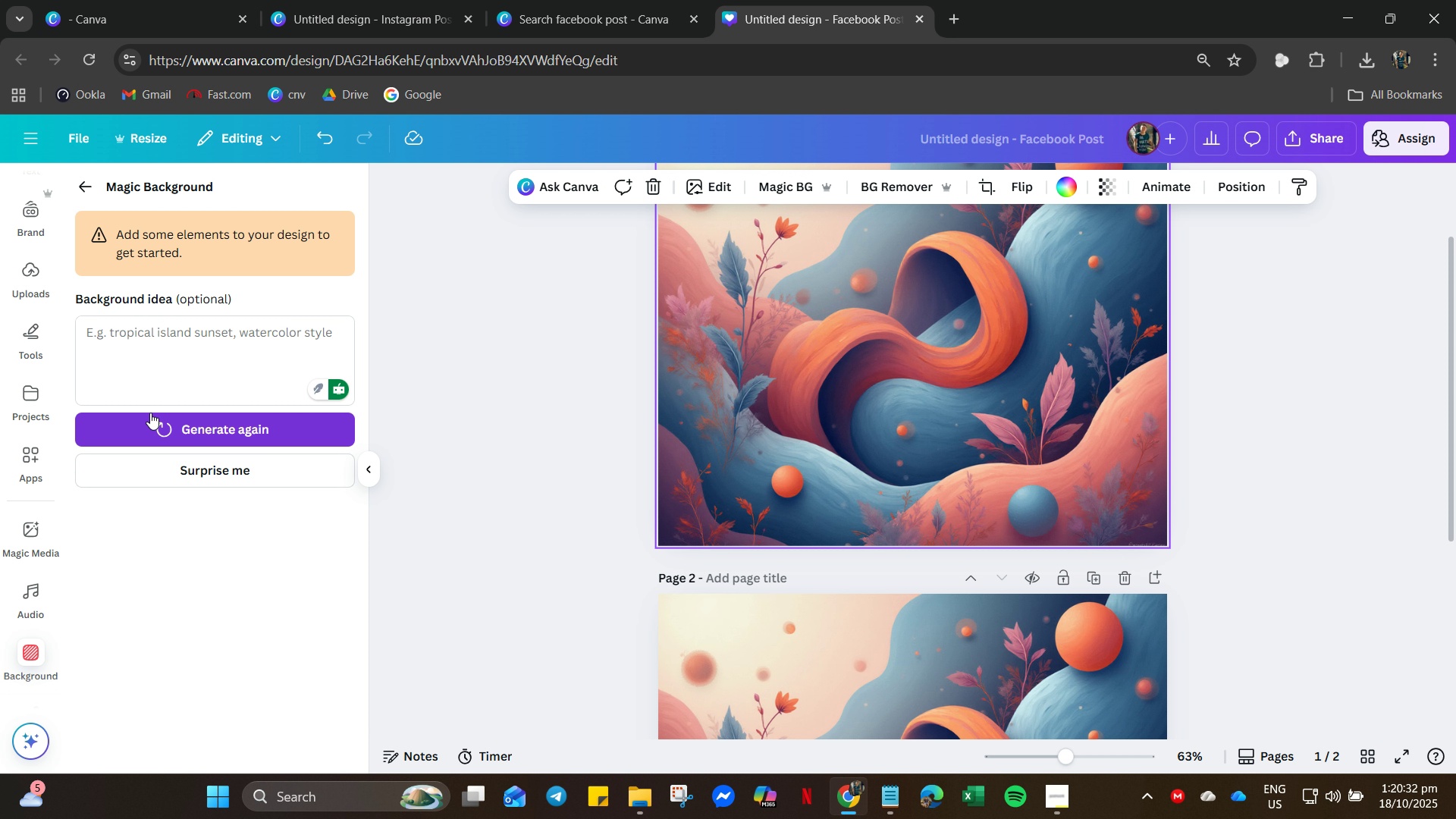 
wait(5.54)
 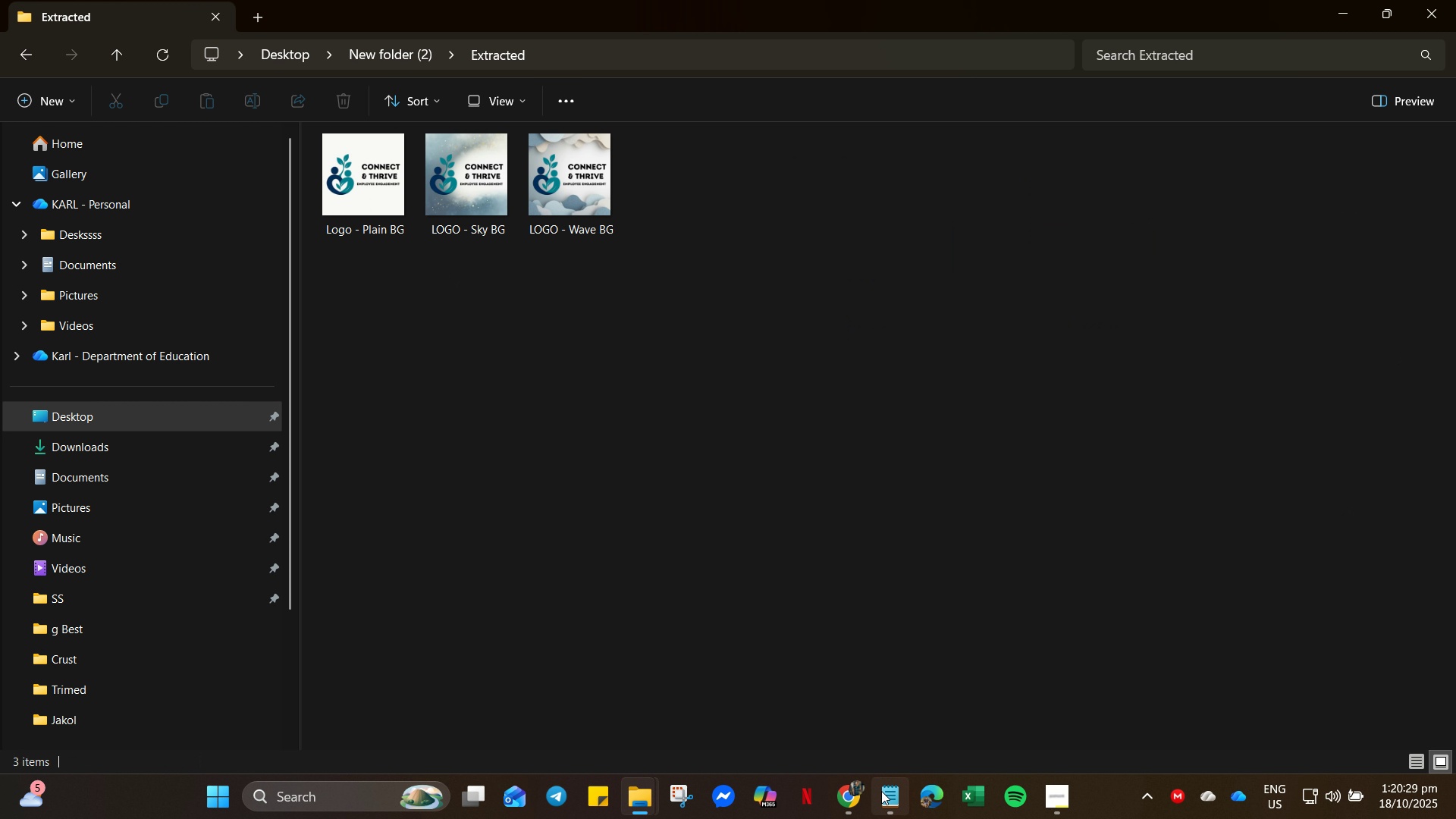 
left_click([24, 284])
 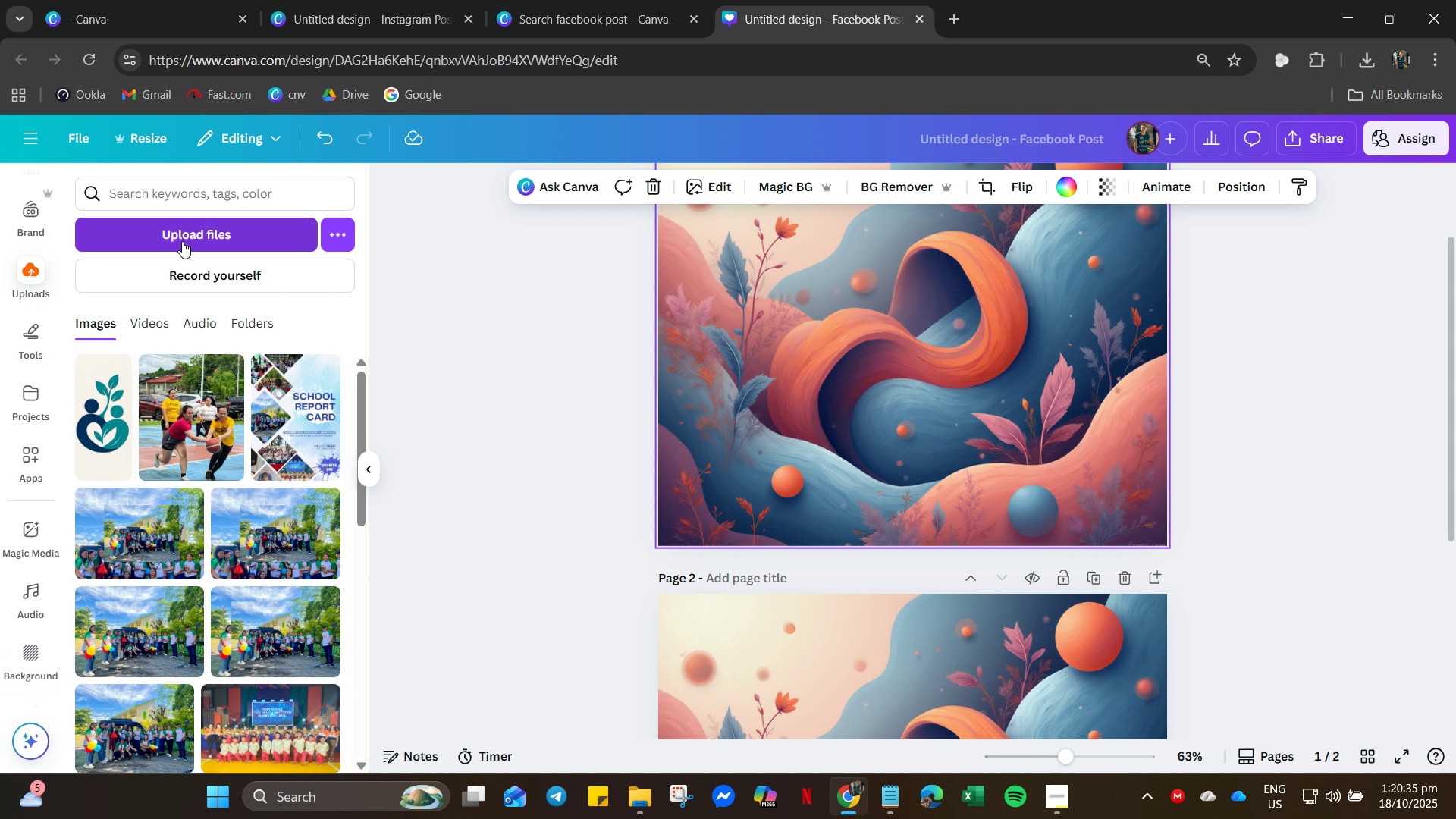 
left_click([182, 241])
 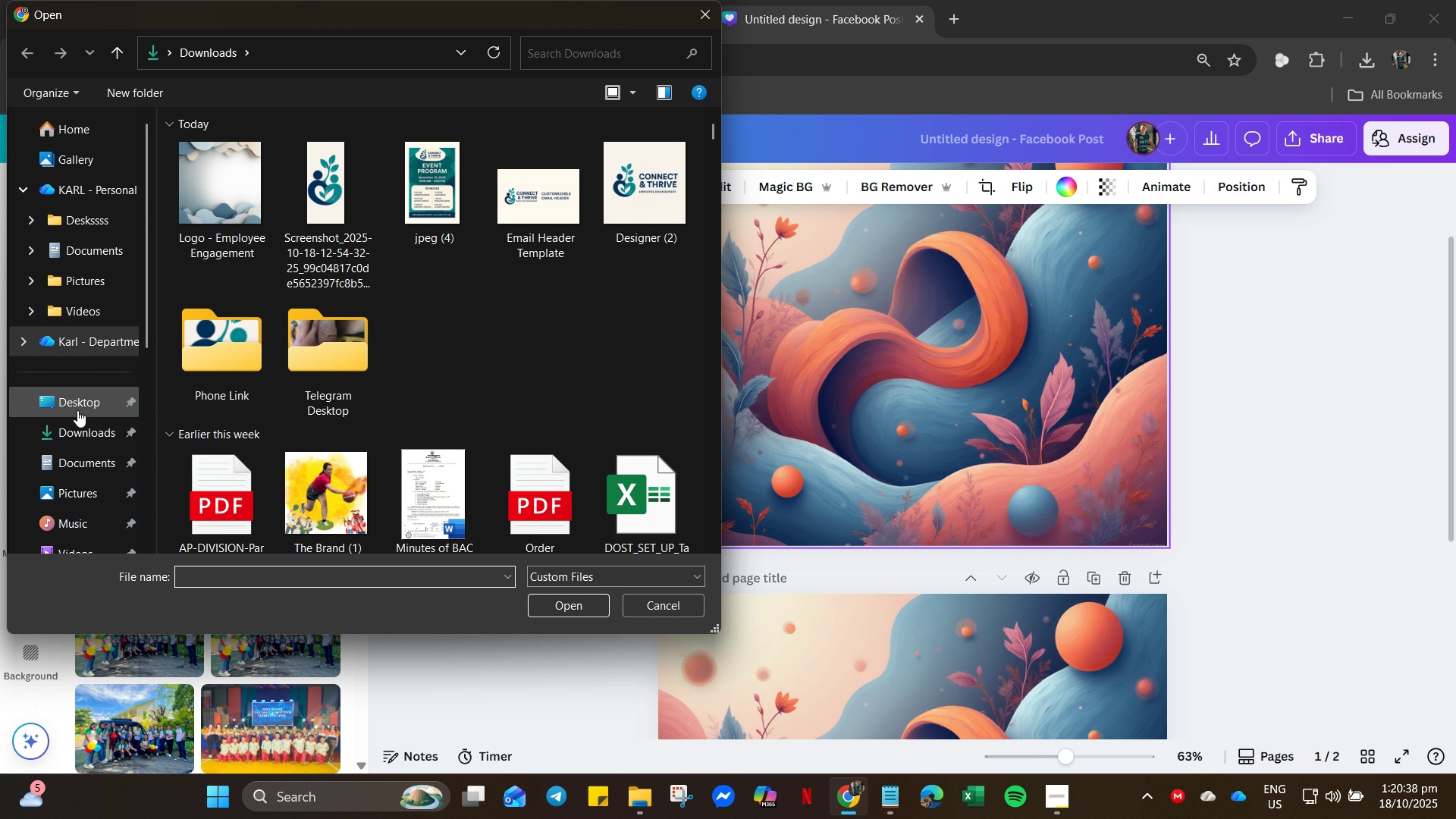 
left_click([74, 404])
 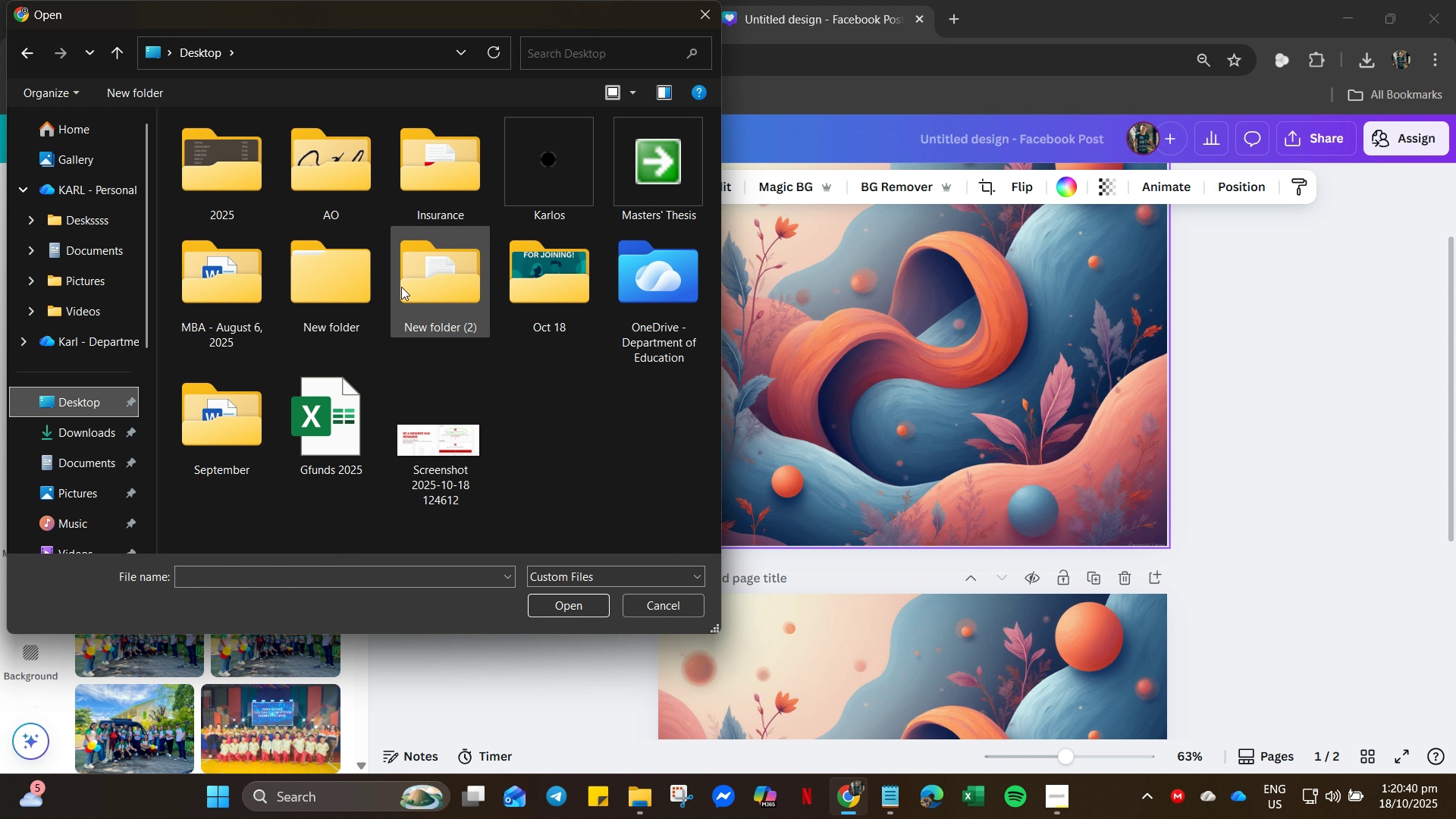 
left_click([413, 298])
 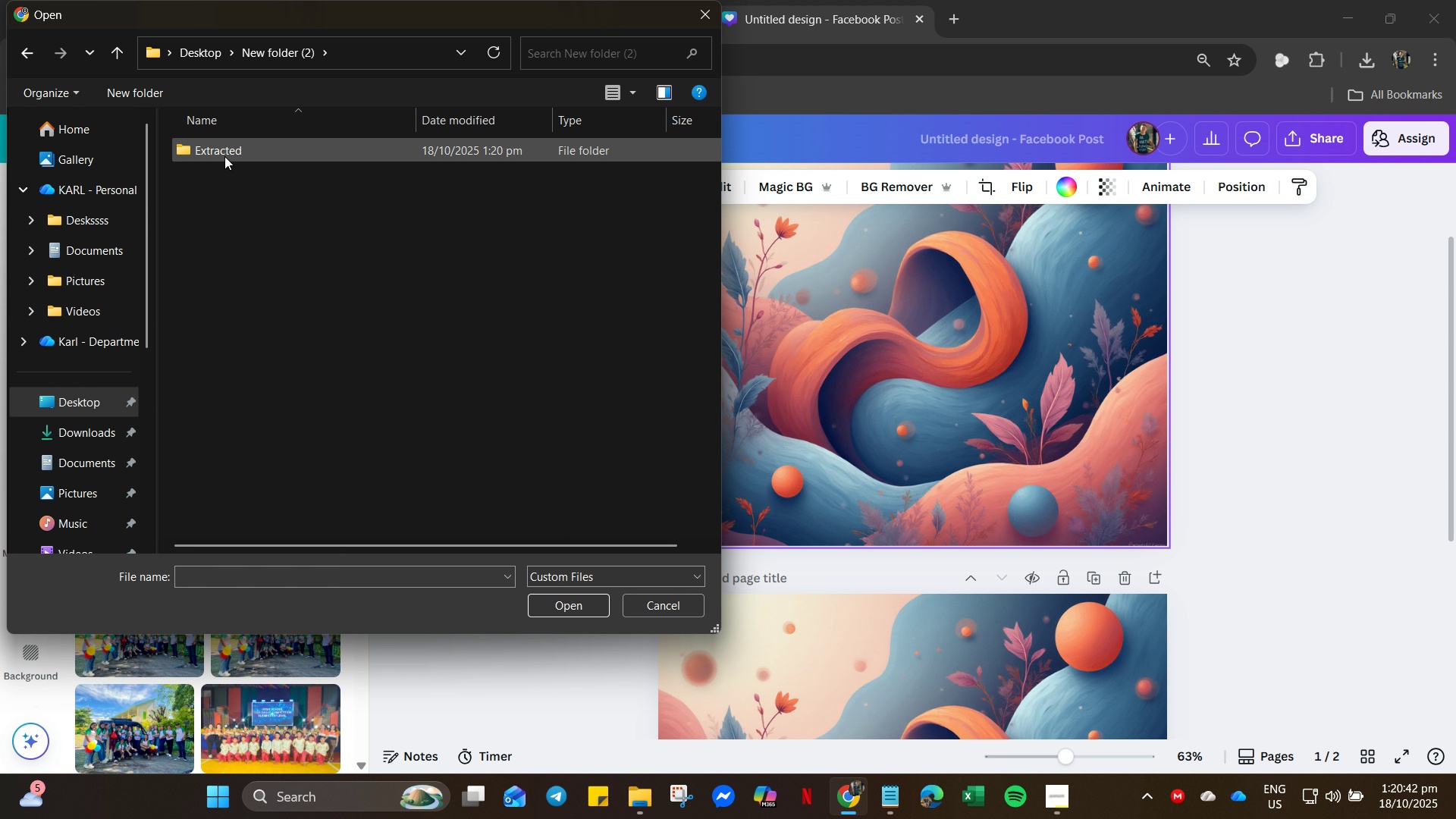 
double_click([224, 155])
 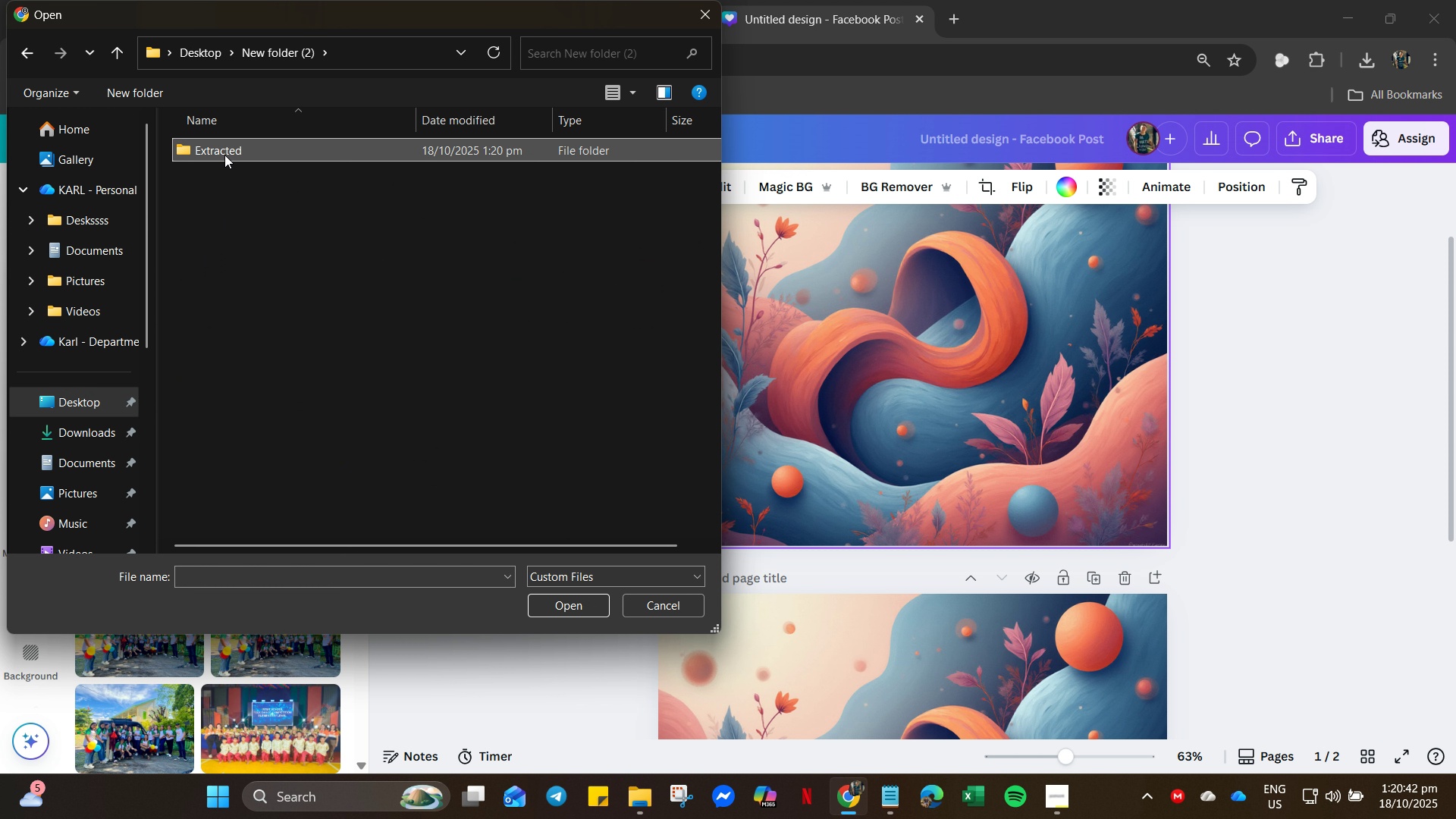 
triple_click([224, 155])
 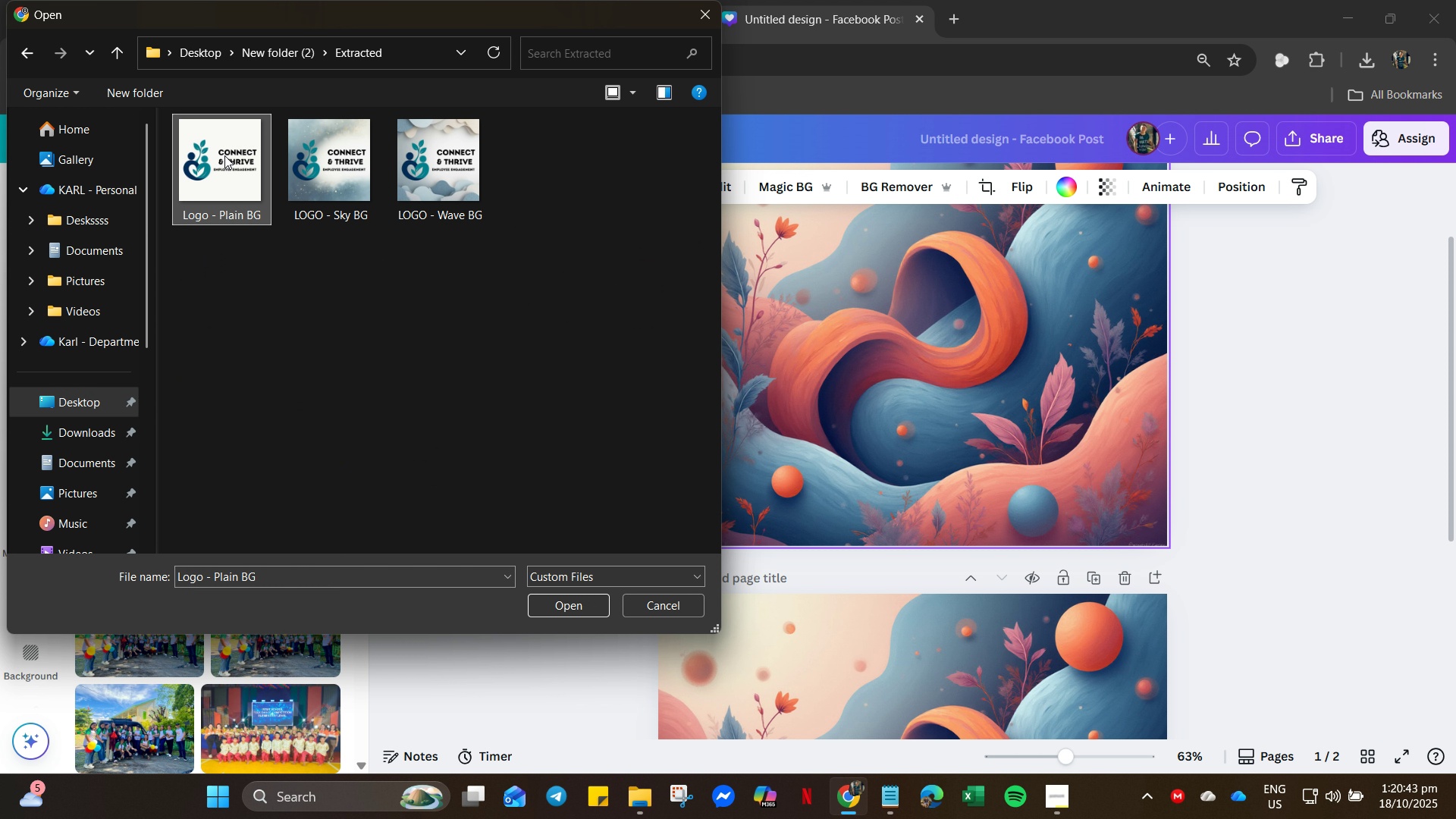 
left_click([224, 155])
 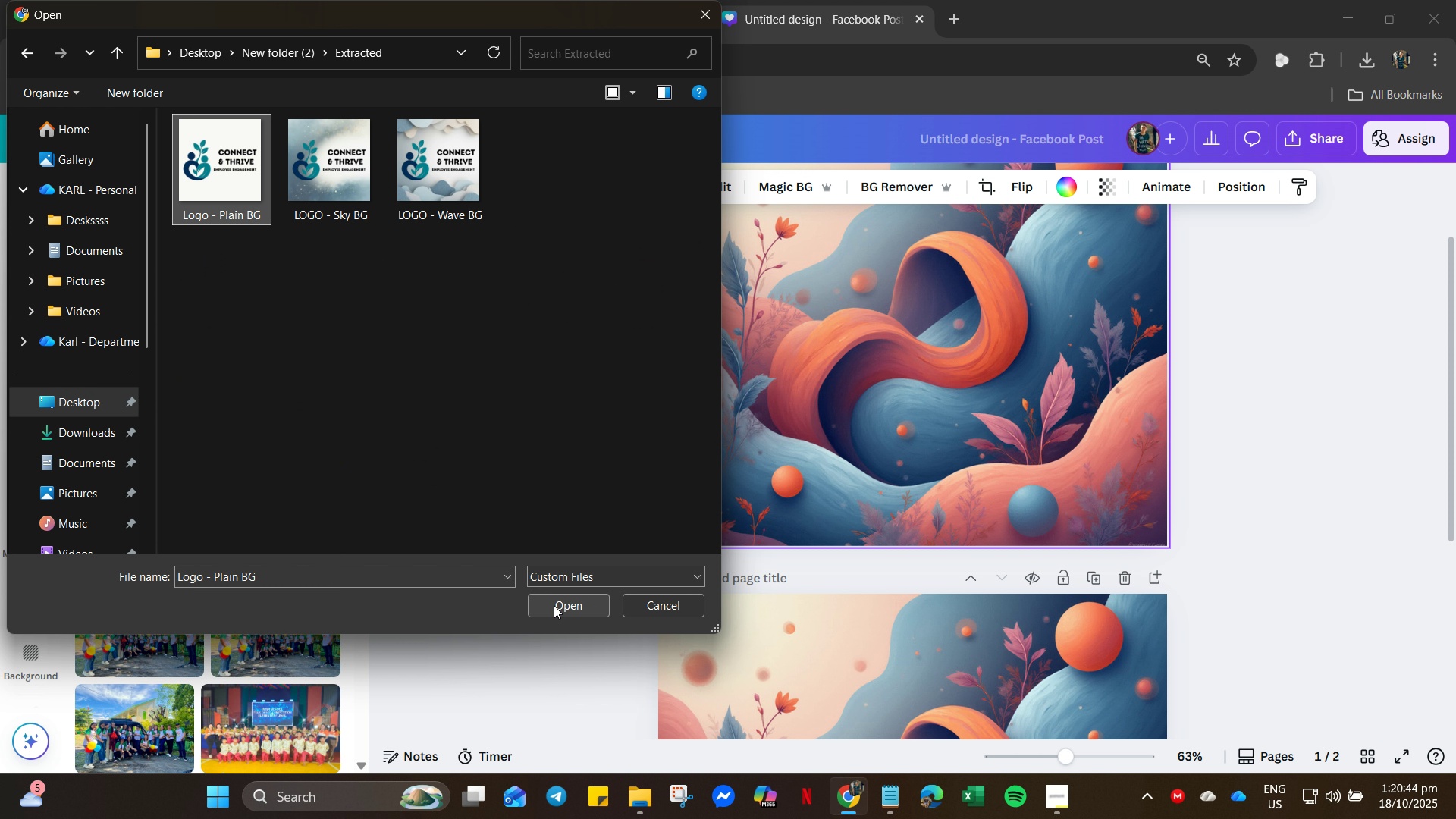 
left_click([554, 605])
 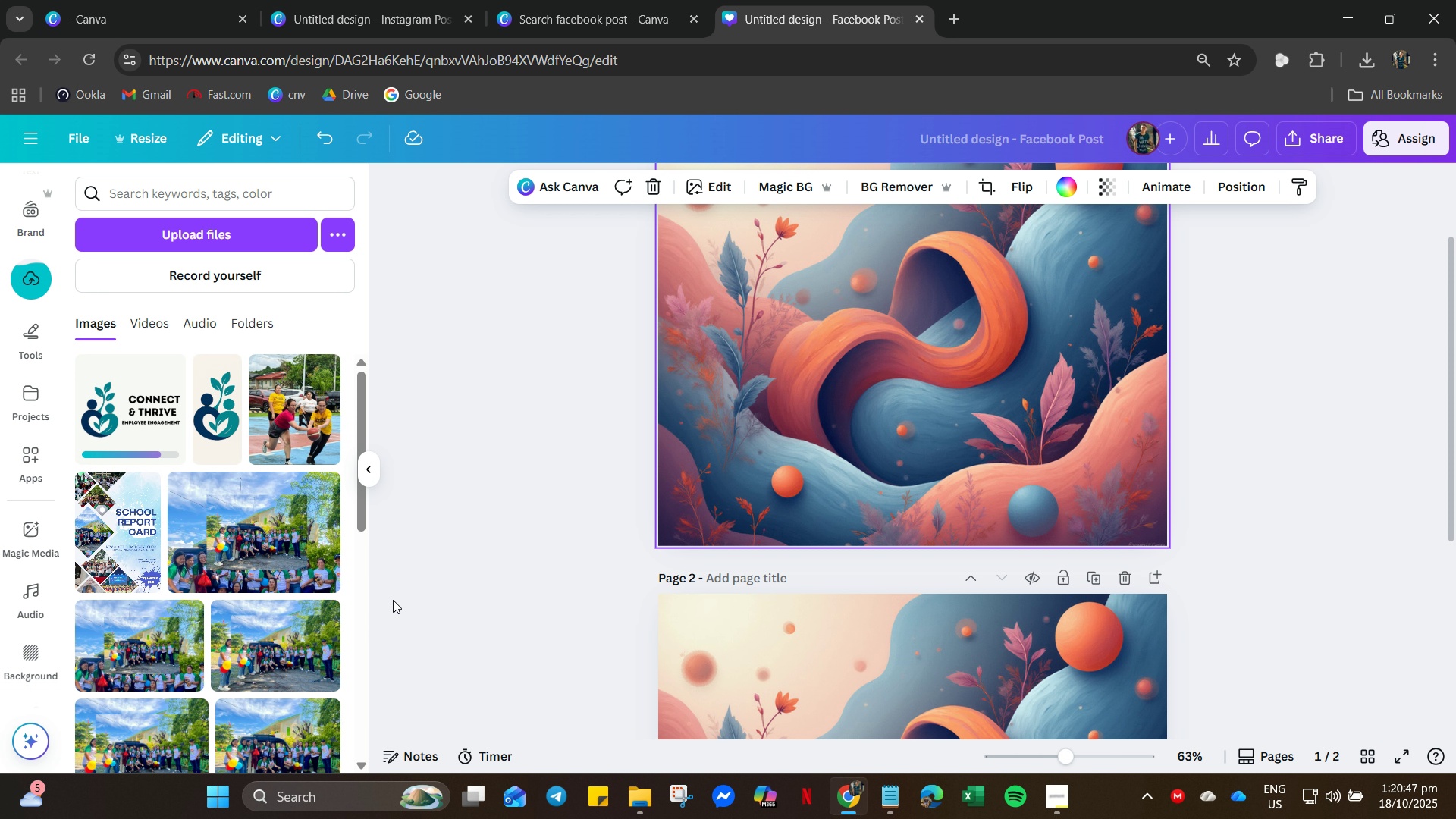 
left_click([805, 393])
 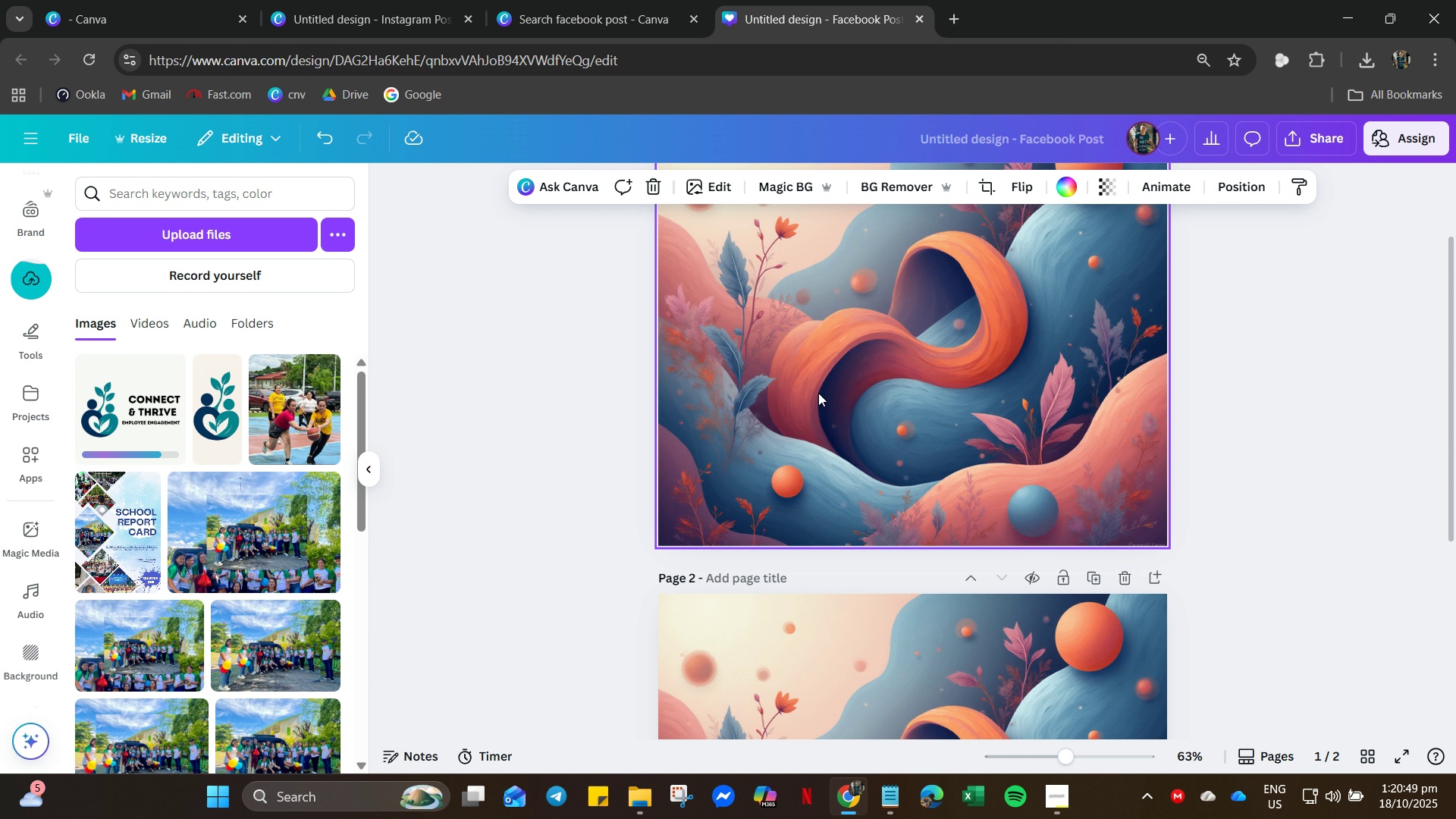 
key(Delete)
 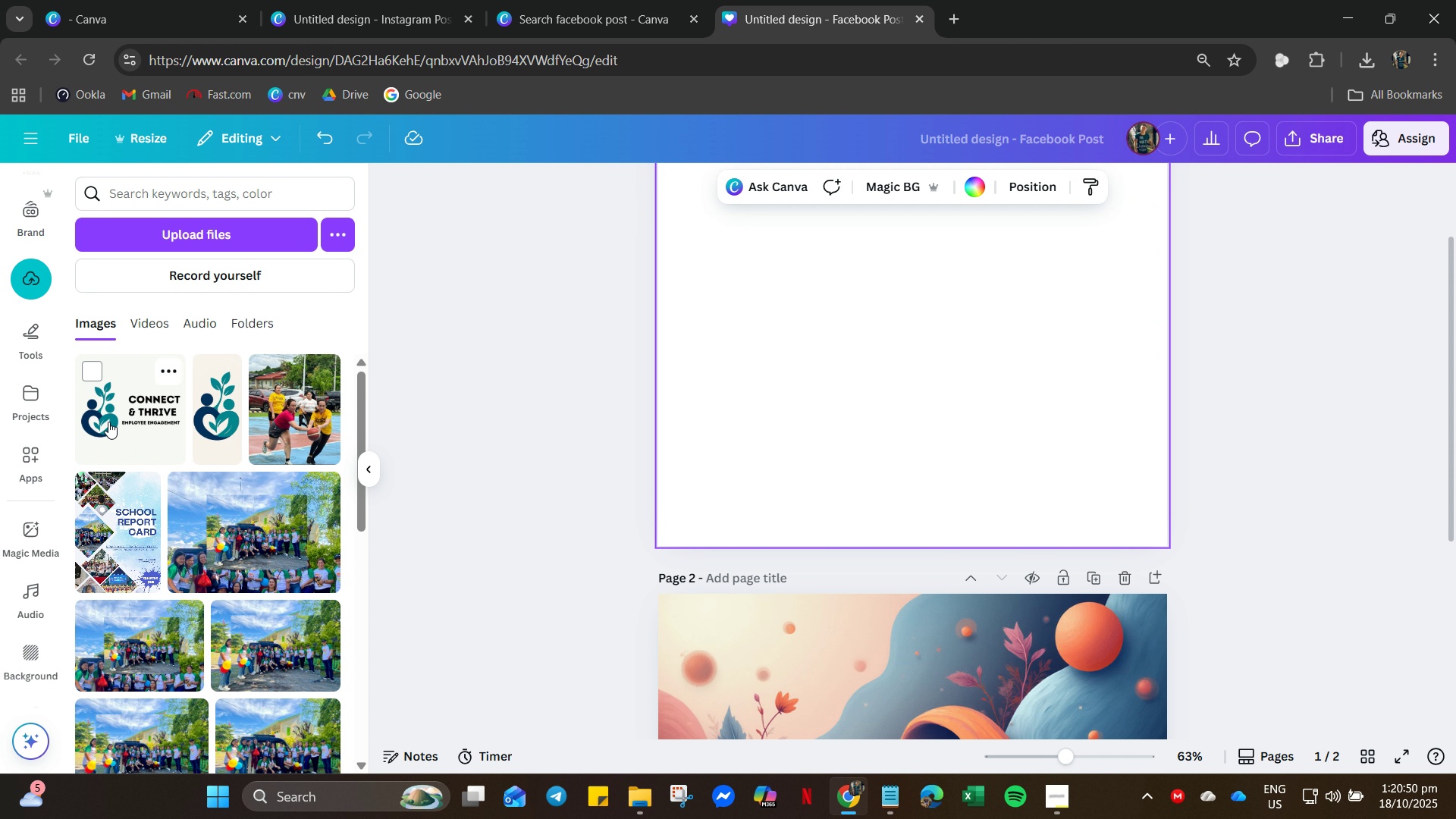 
left_click([114, 420])
 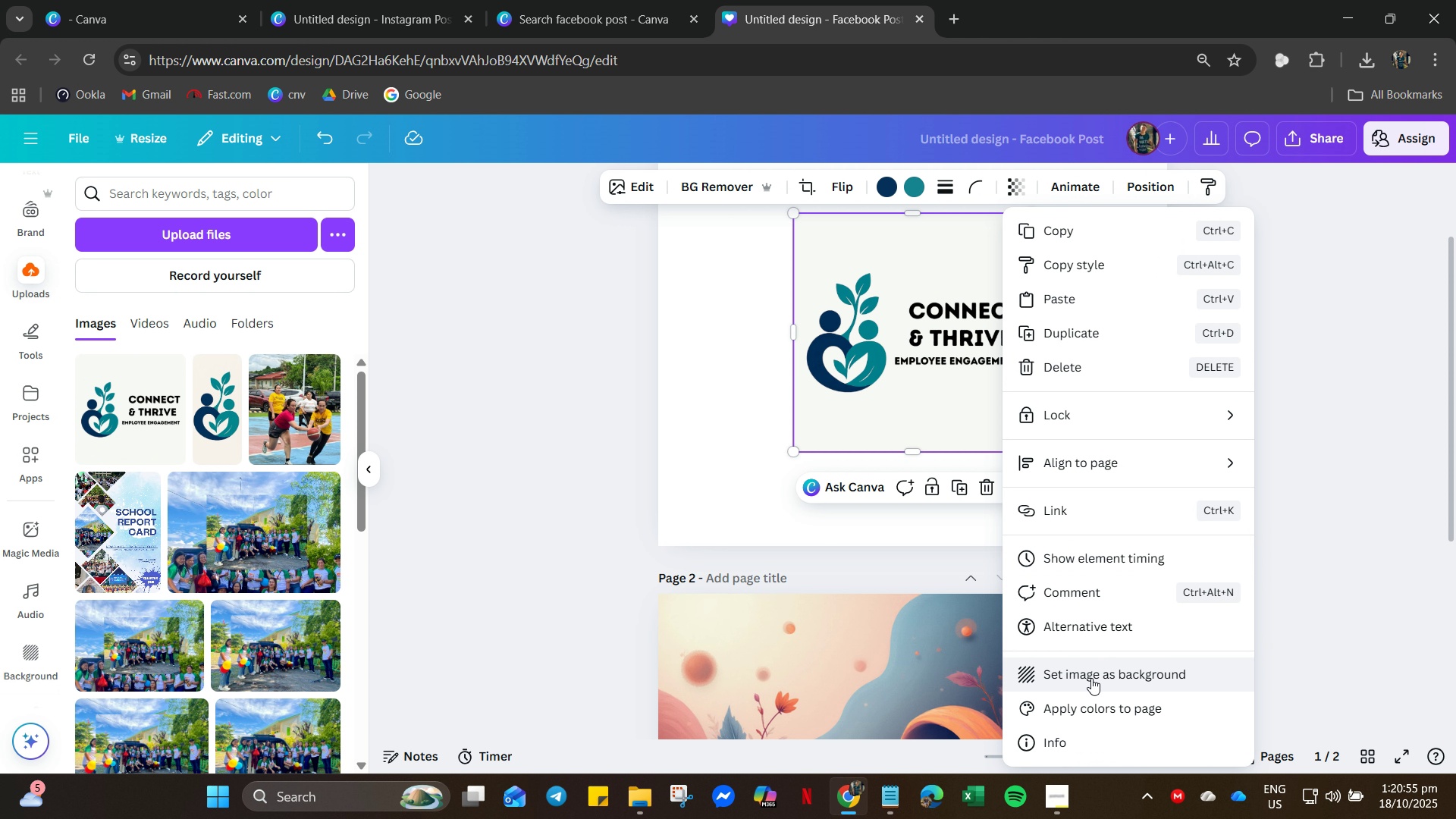 
wait(6.45)
 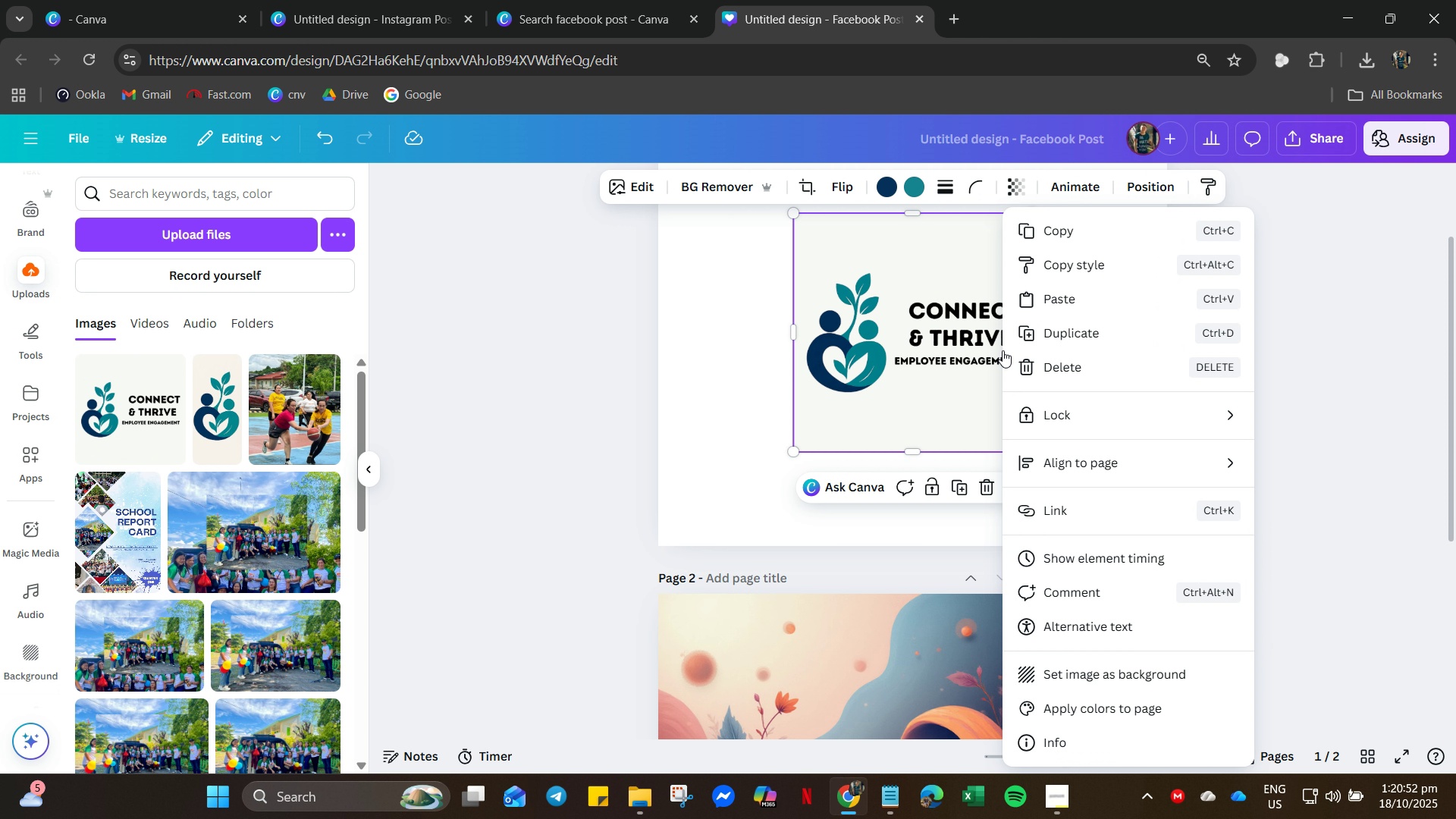 
left_click([1091, 678])
 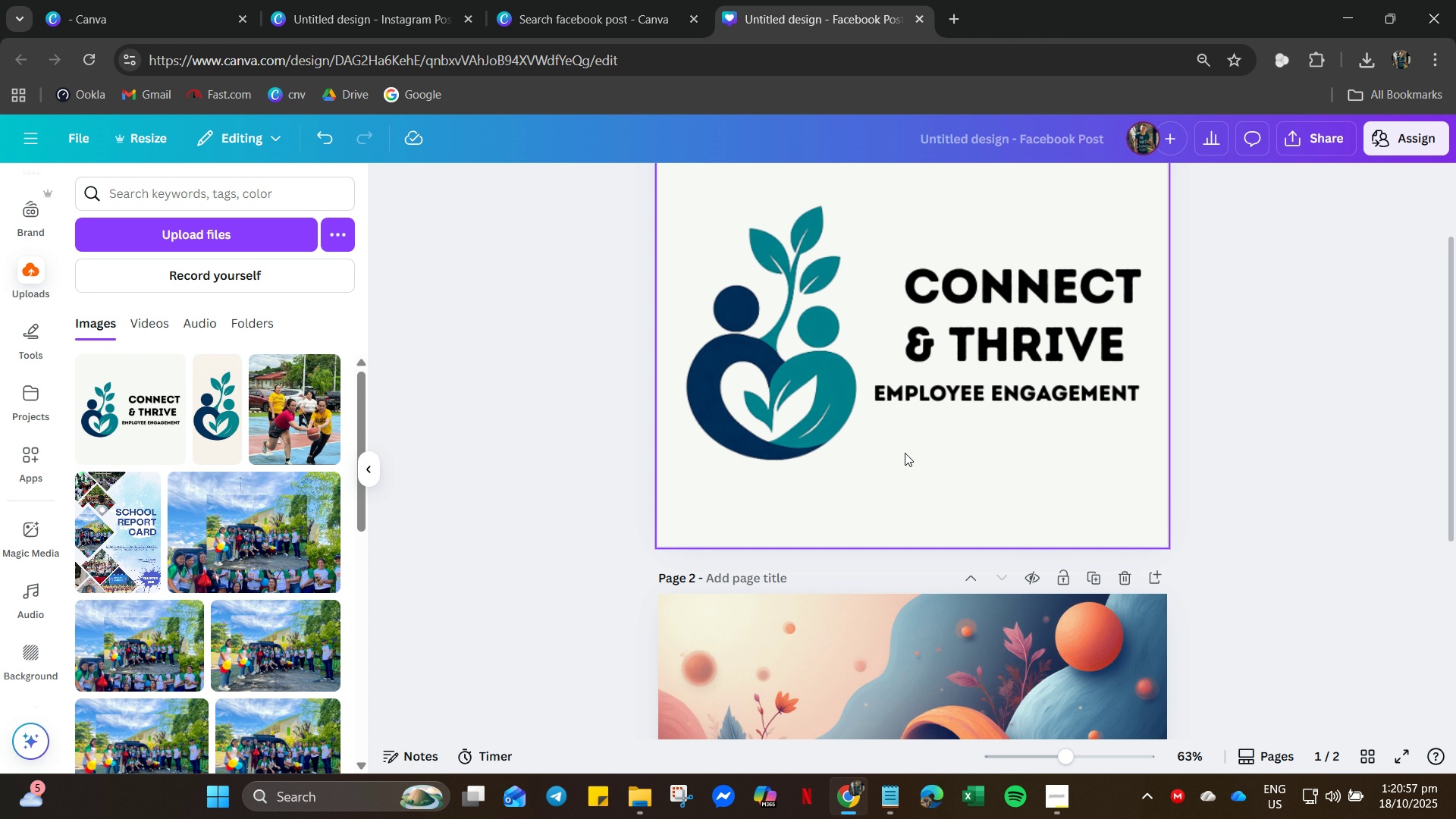 
scroll: coordinate [901, 450], scroll_direction: up, amount: 4.0
 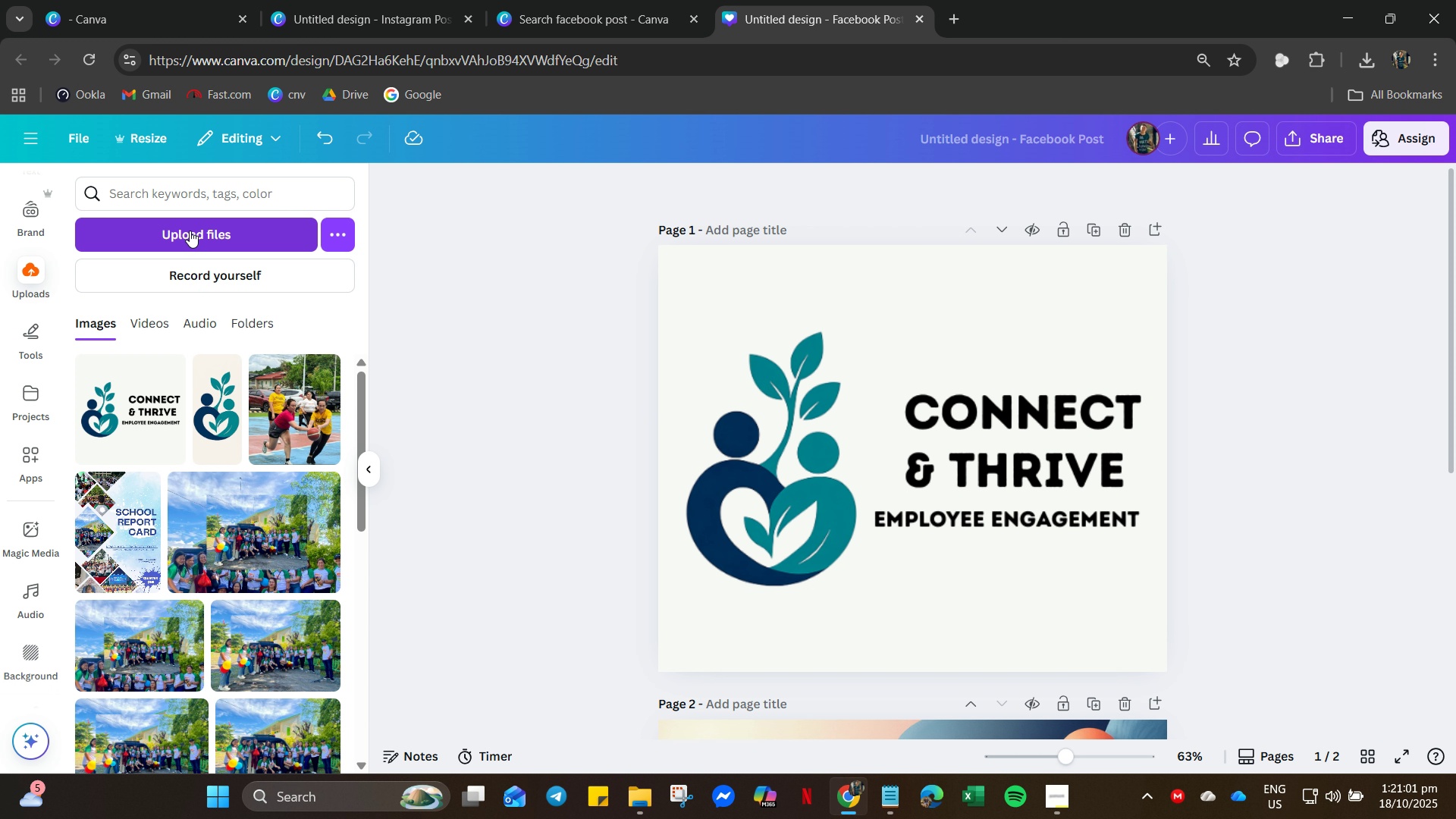 
left_click([855, 366])
 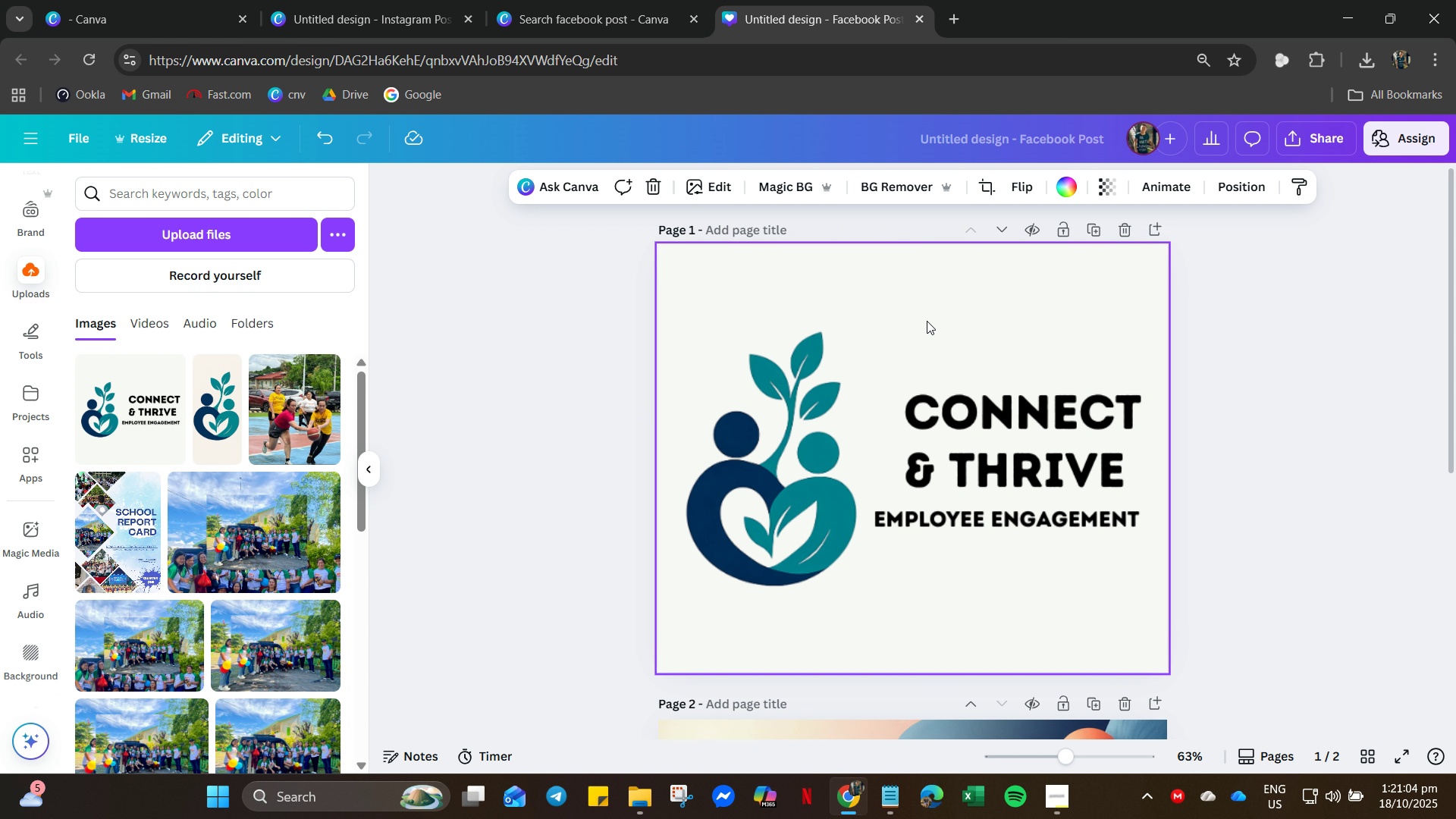 
right_click([921, 342])
 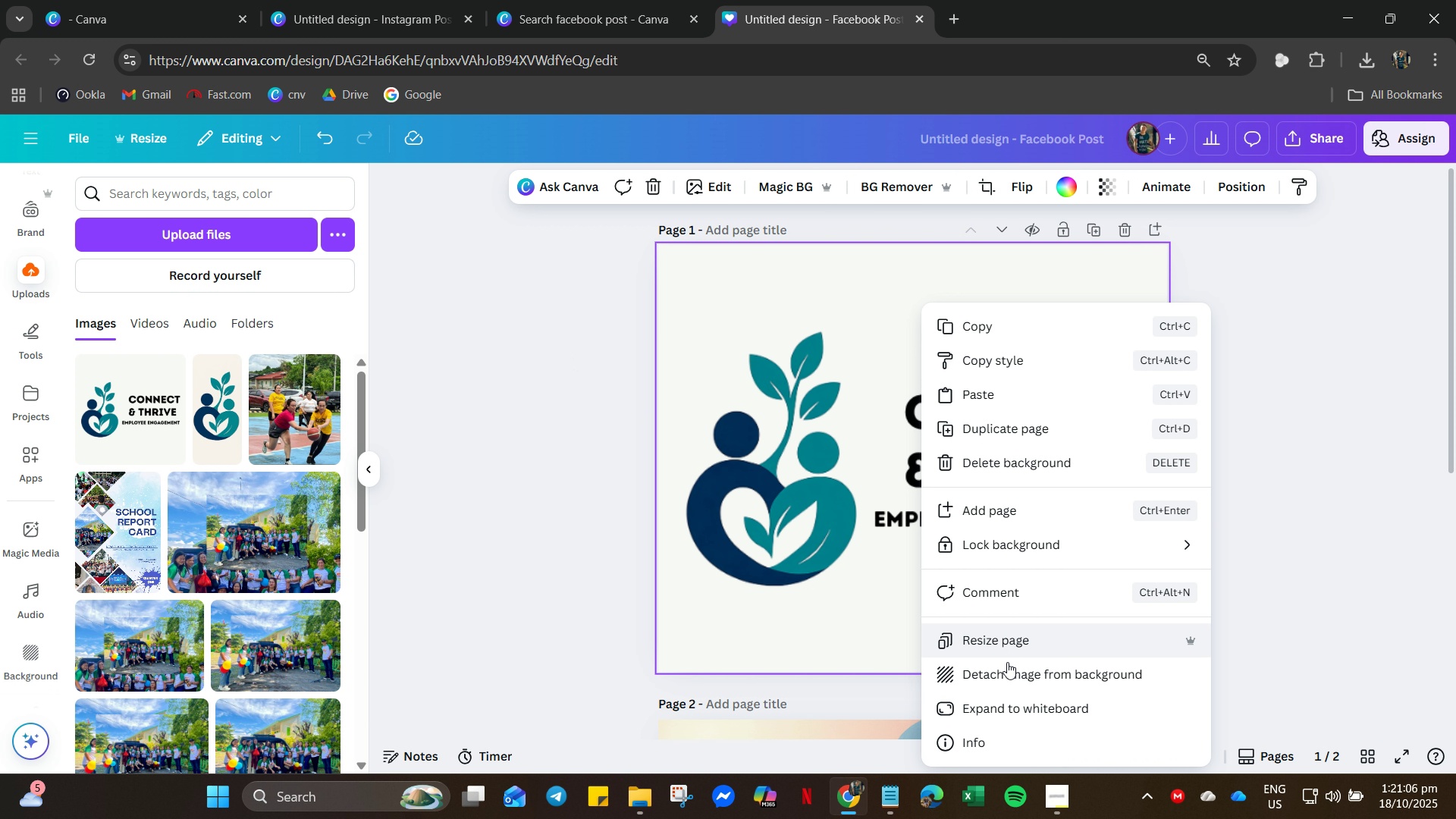 
left_click([1005, 671])
 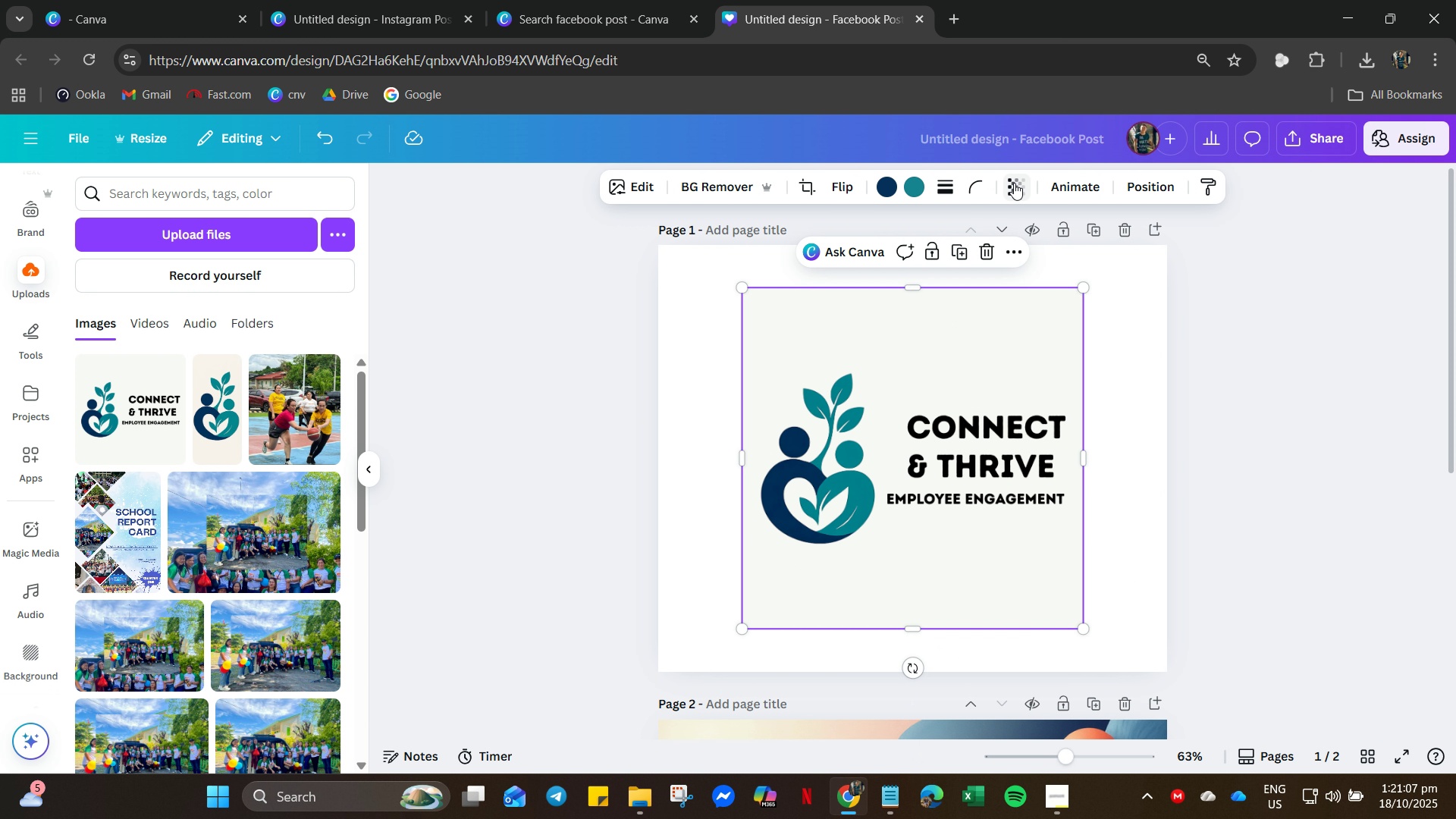 
left_click([1014, 188])
 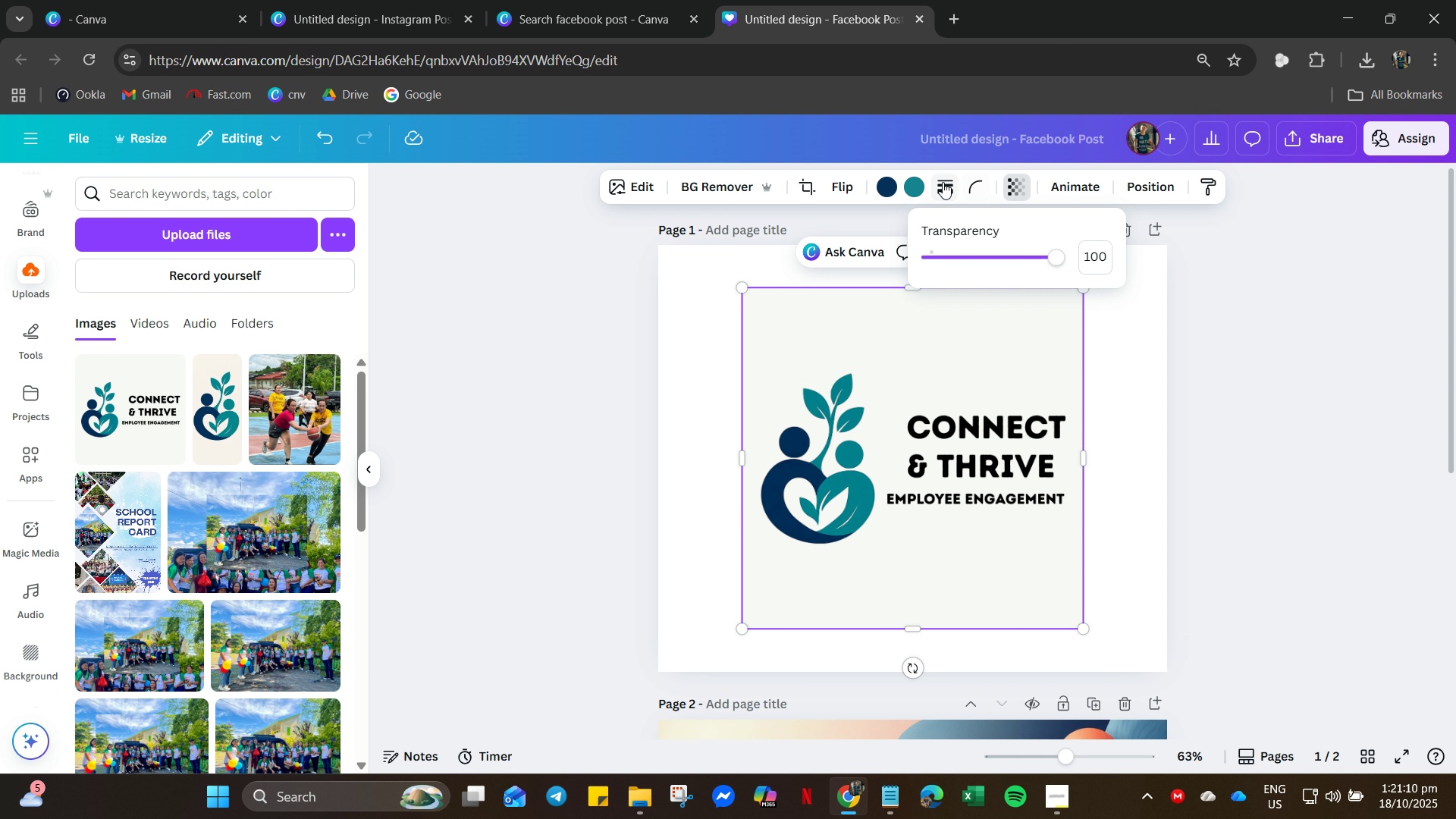 
left_click([714, 187])
 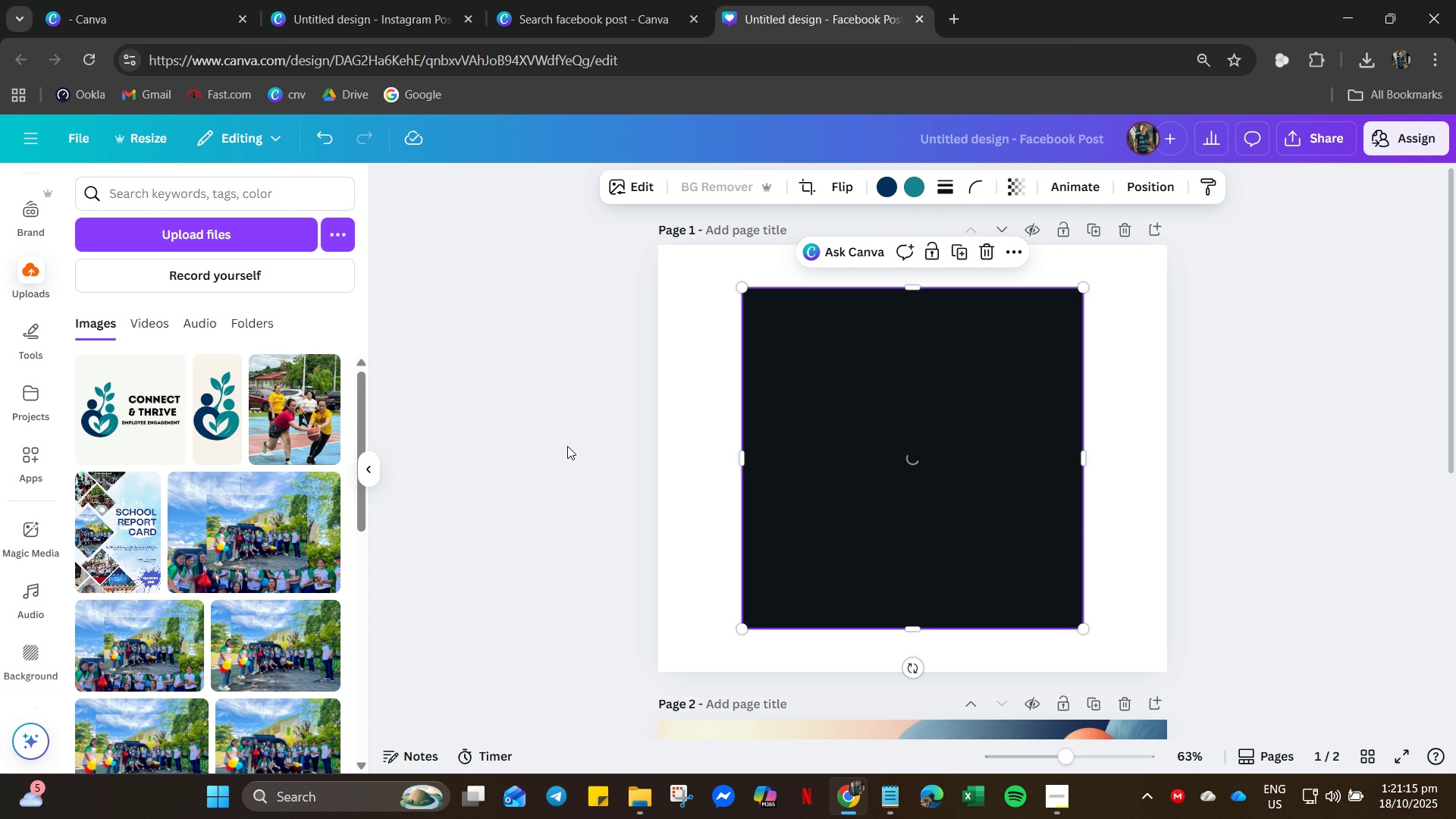 
wait(7.36)
 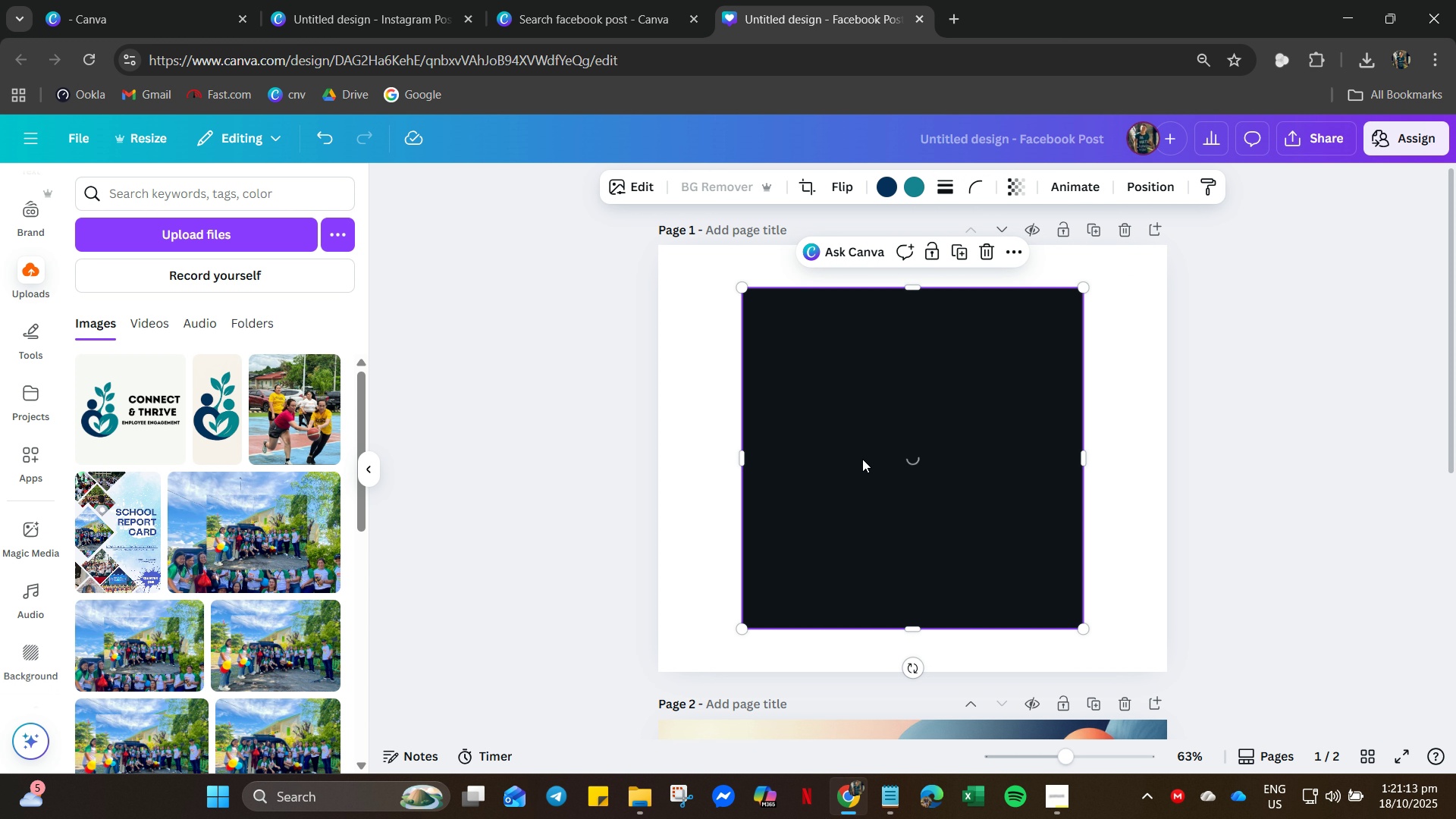 
key(Control+Z)
 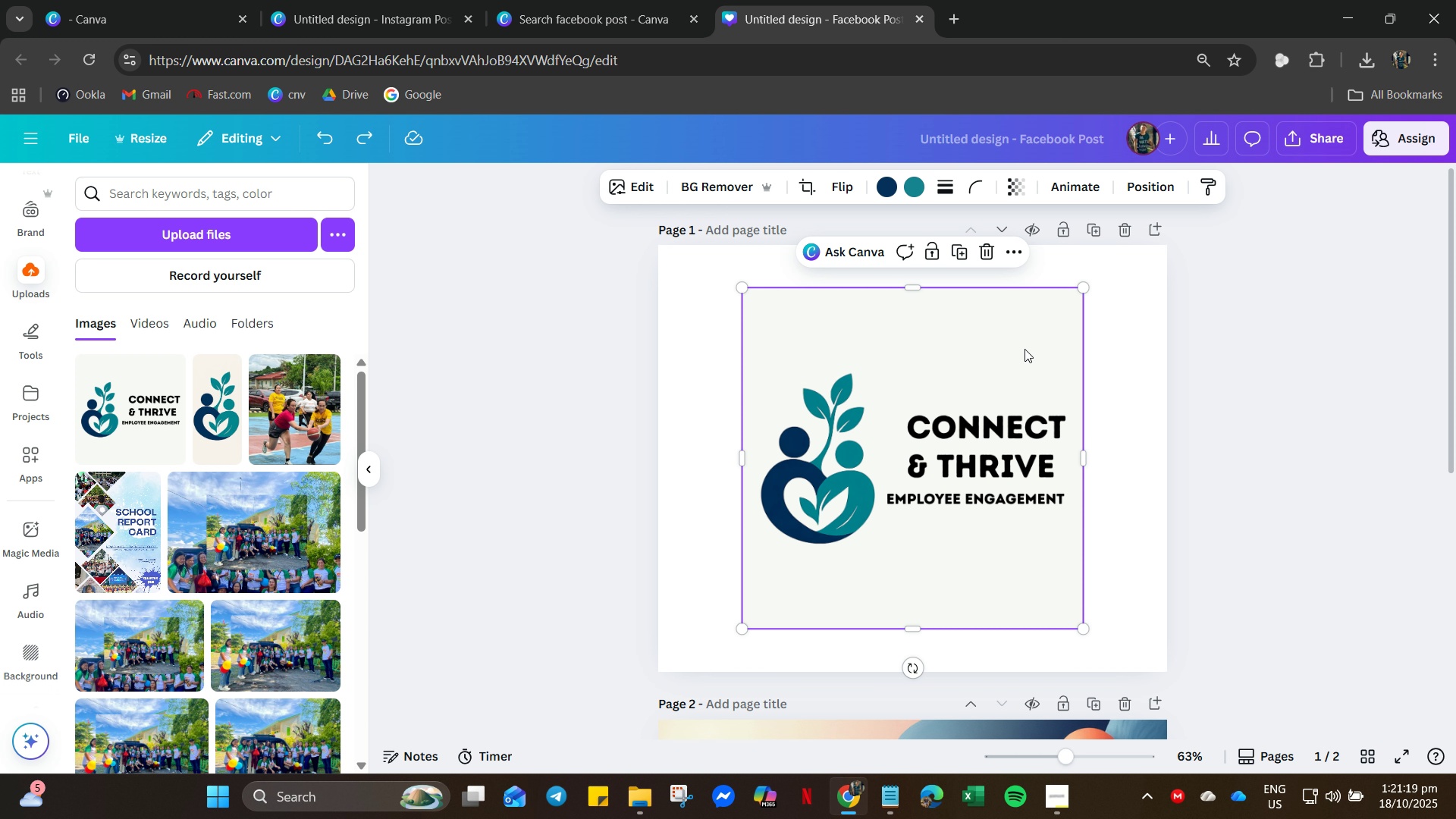 
left_click([1160, 349])
 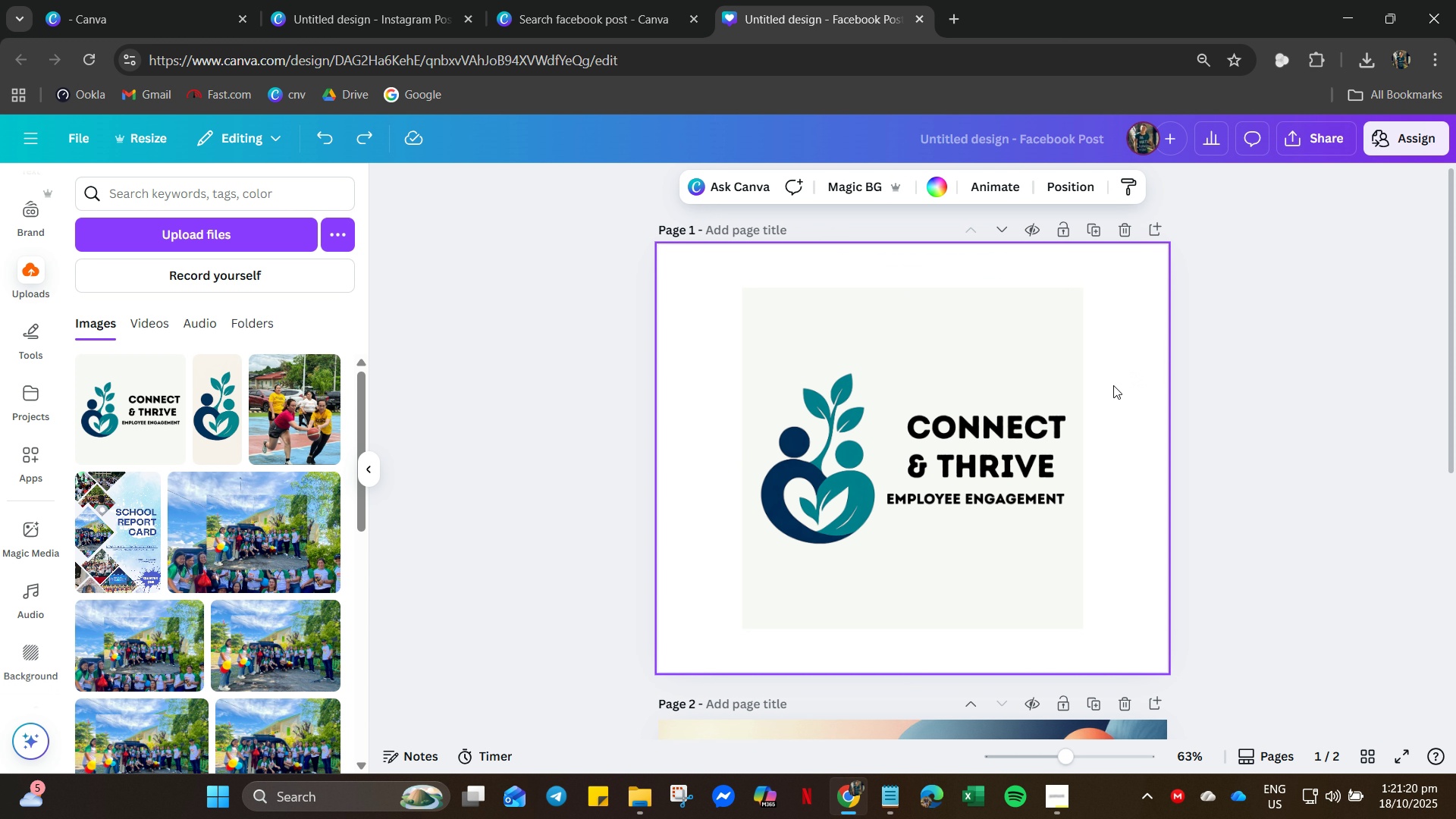 
left_click([1133, 372])
 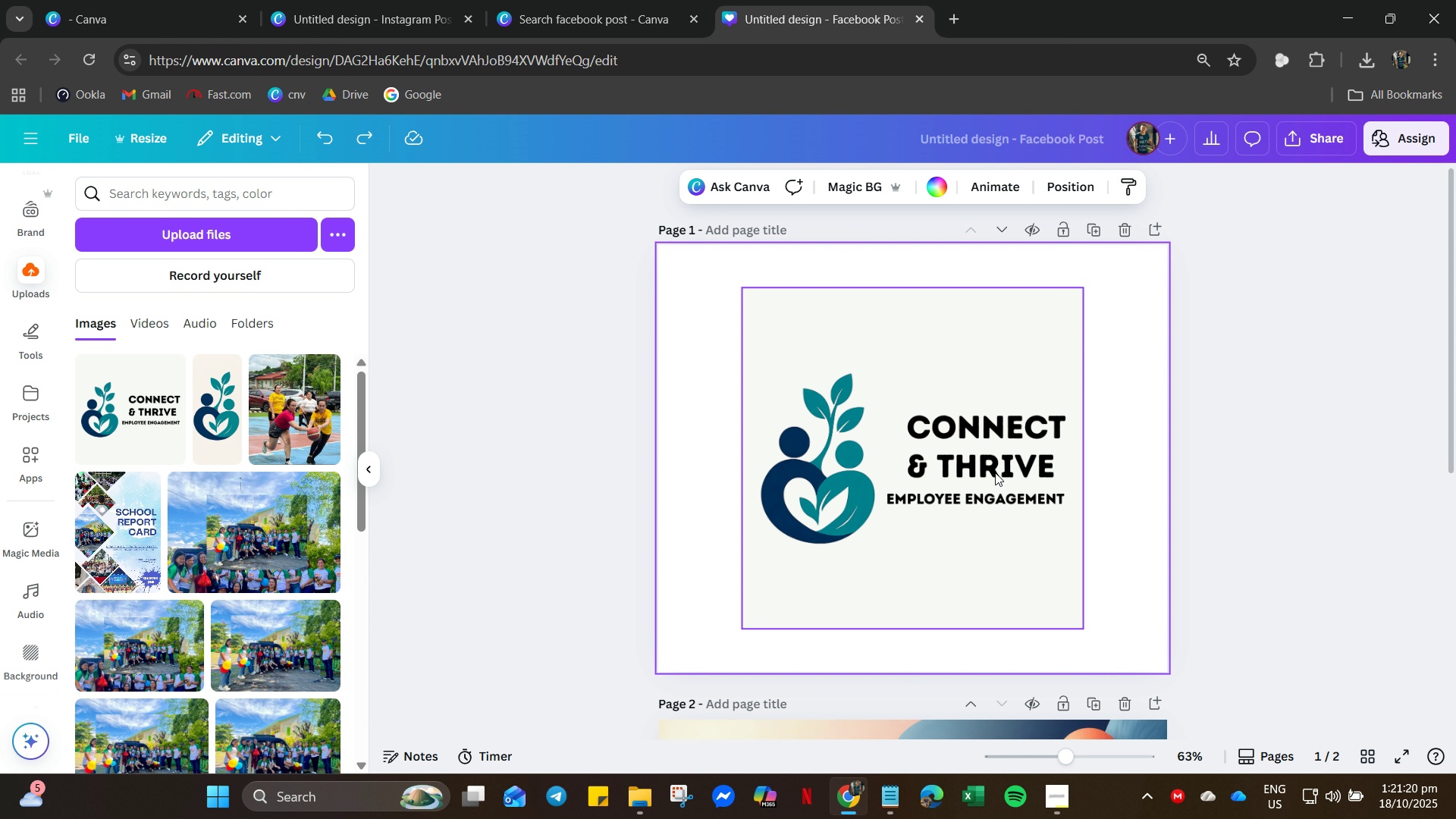 
key(Control+Z)
 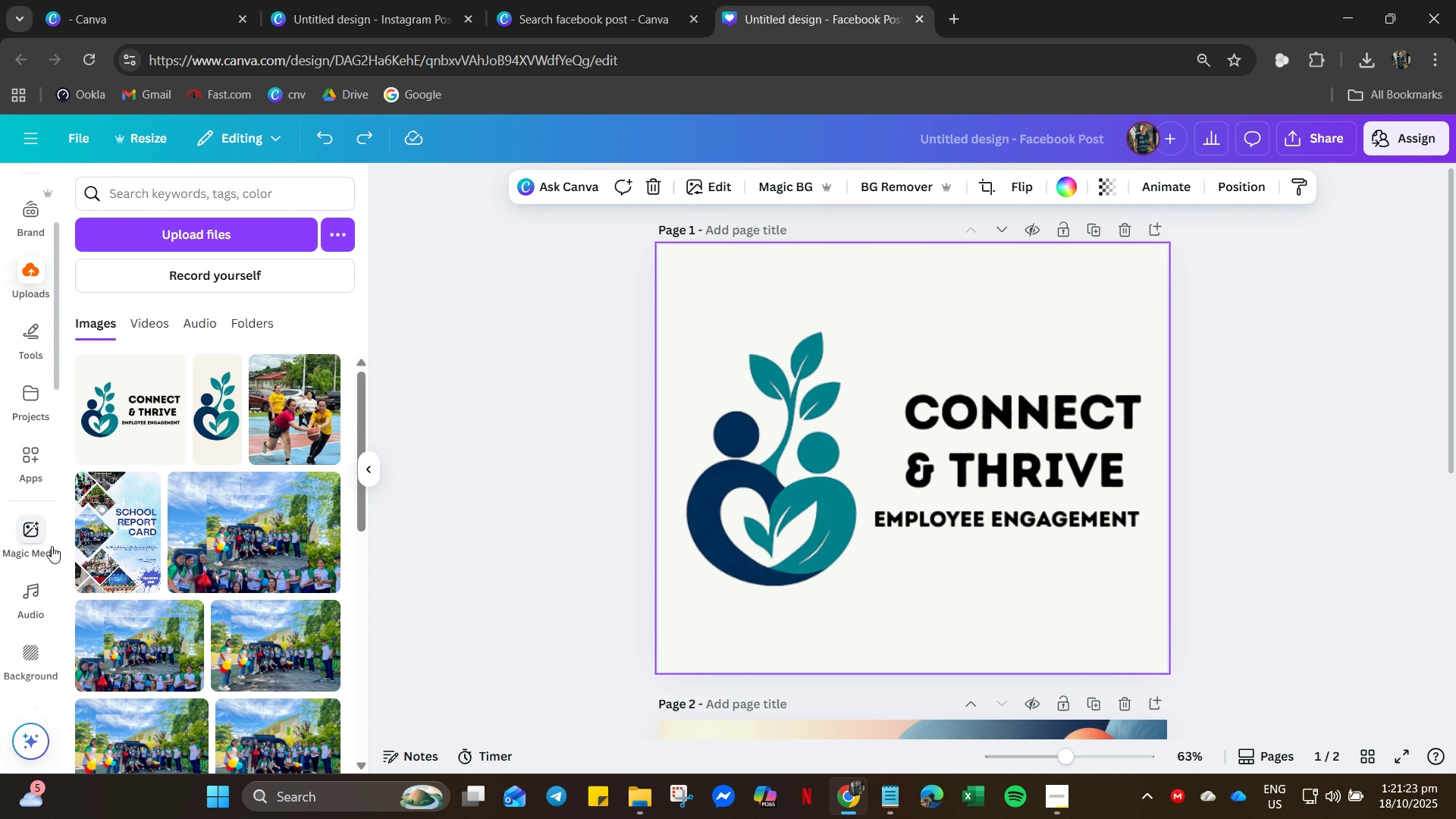 
scroll: coordinate [8, 655], scroll_direction: down, amount: 5.0
 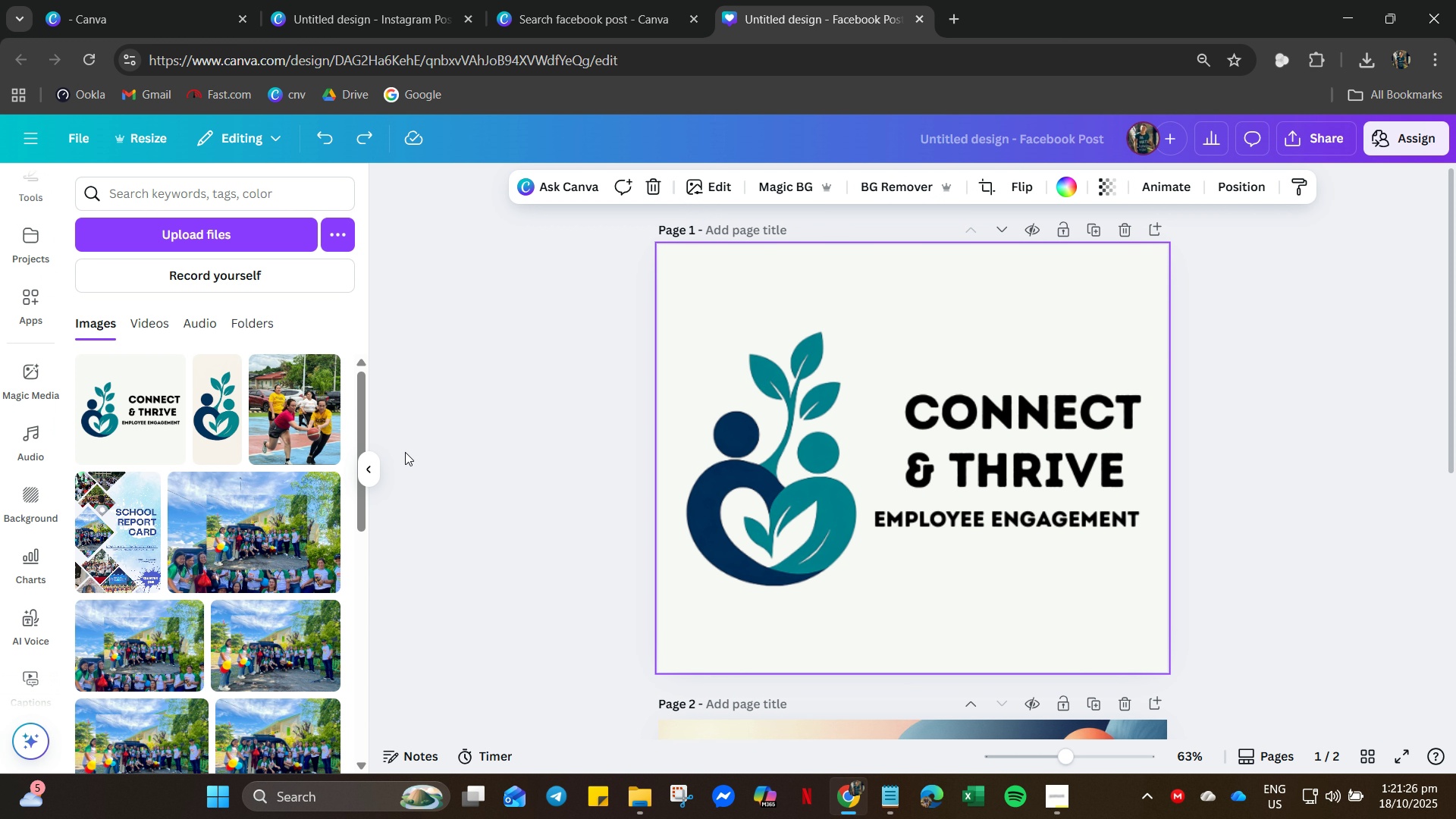 
left_click([513, 433])
 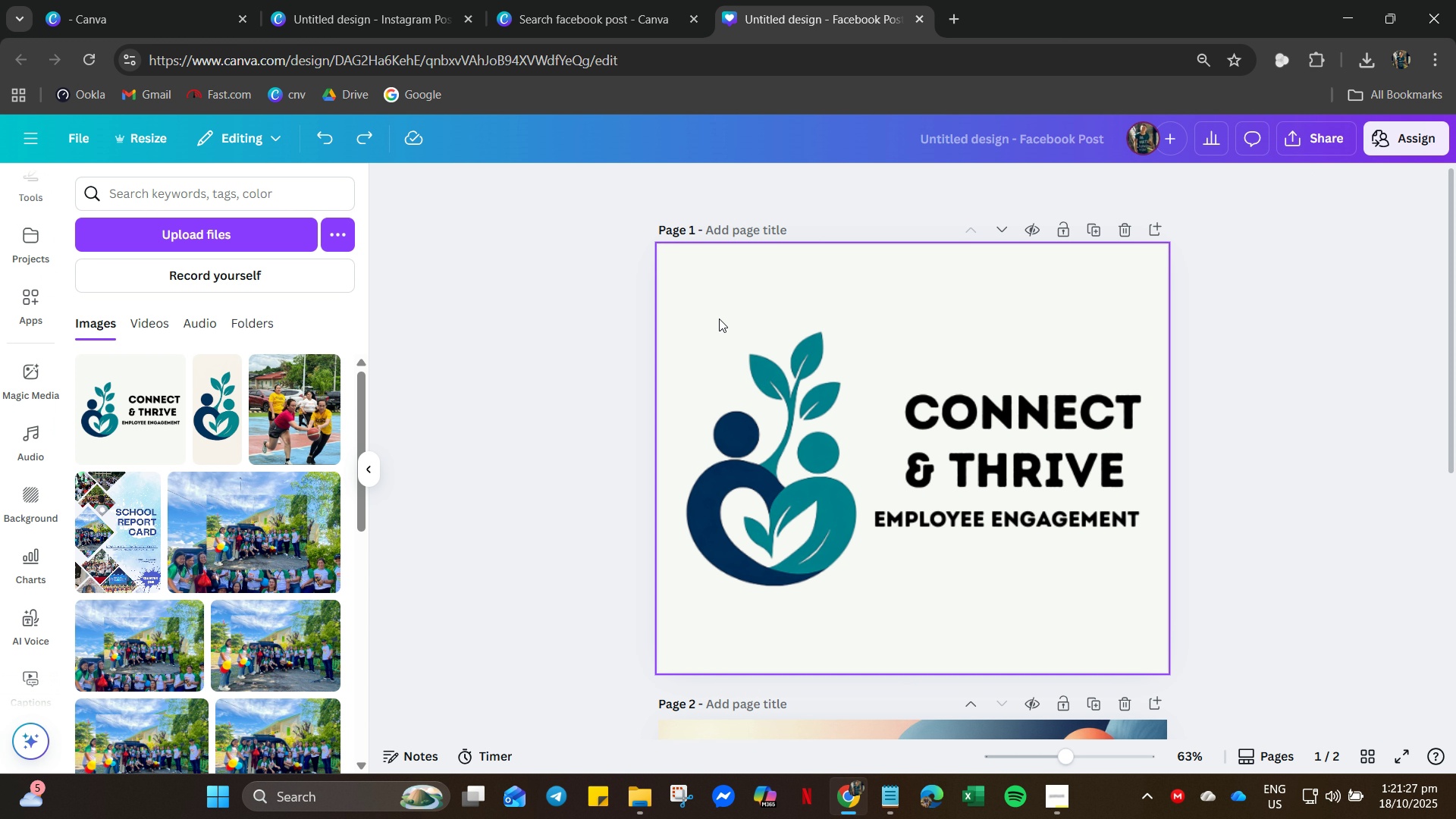 
left_click([719, 318])
 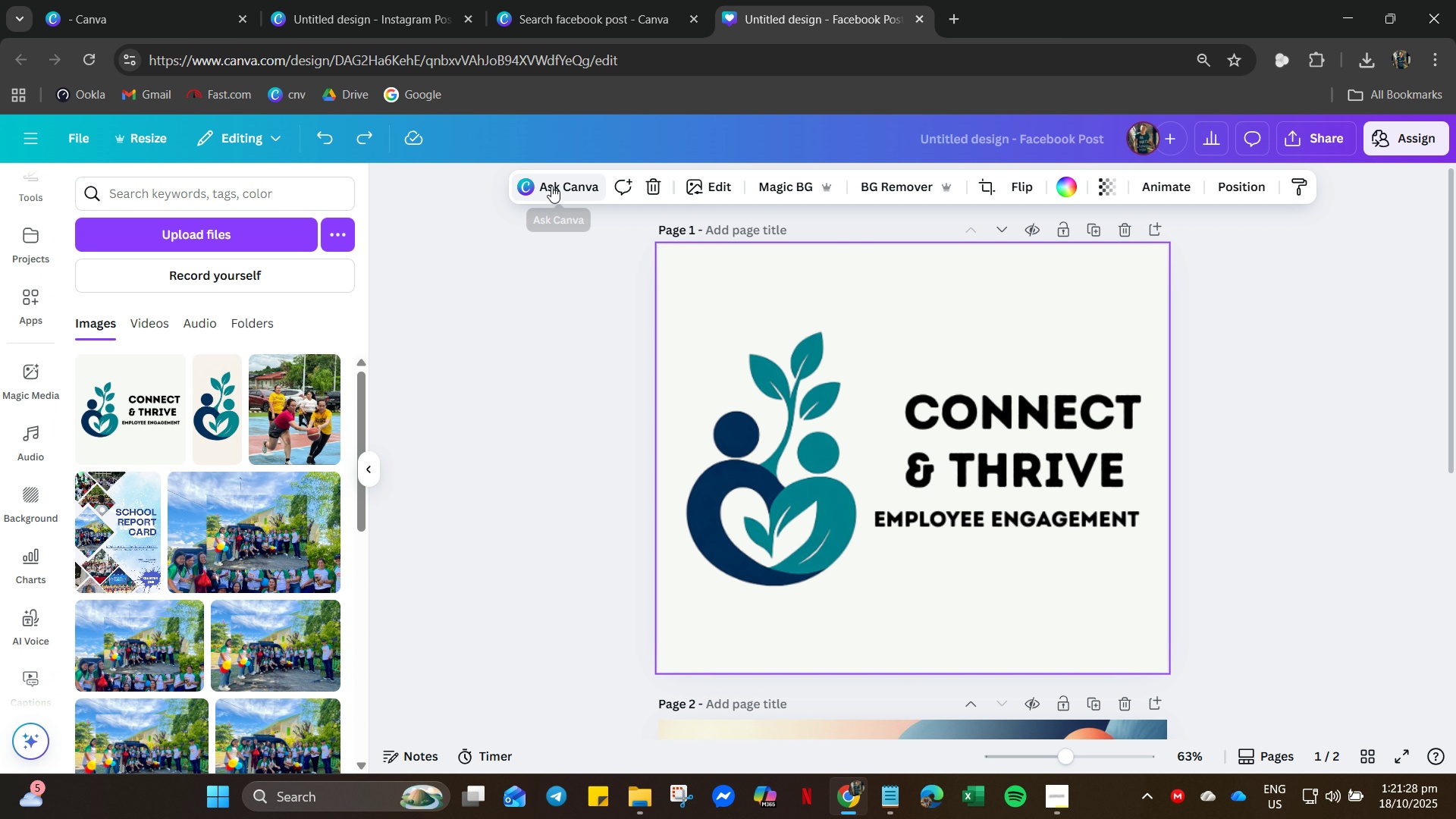 
left_click([551, 186])
 